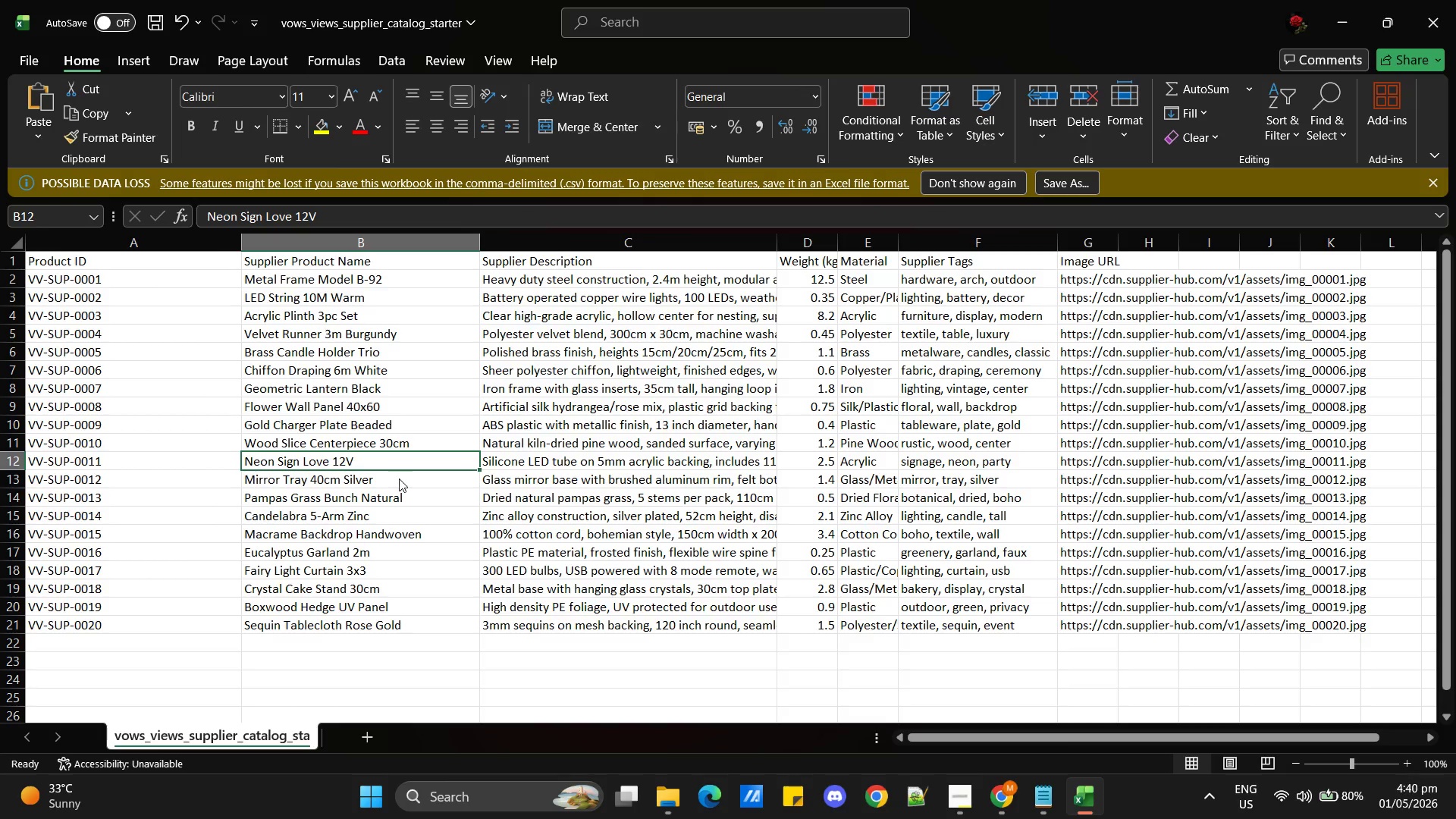 
key(Alt+Tab)
 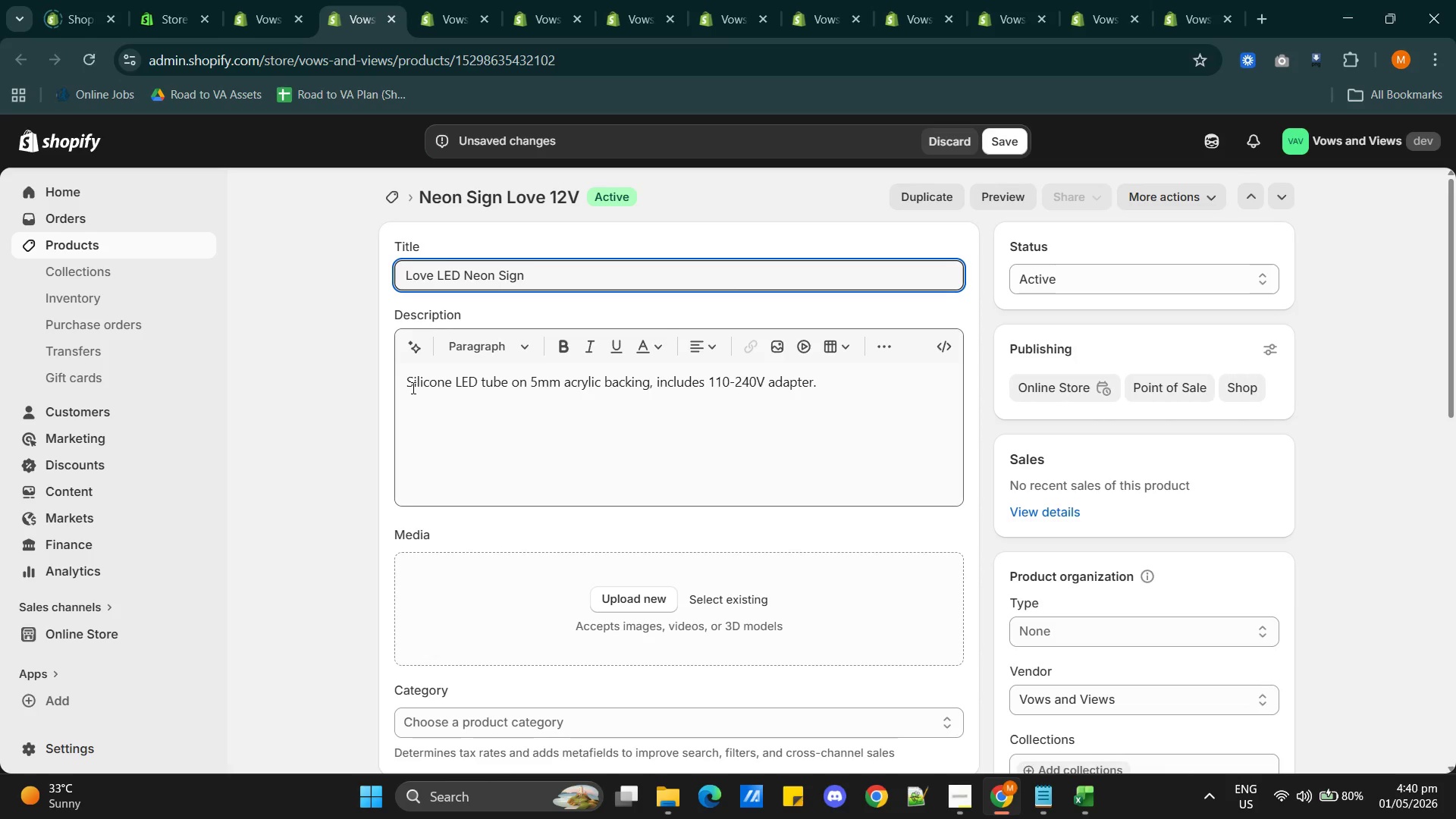 
wait(6.84)
 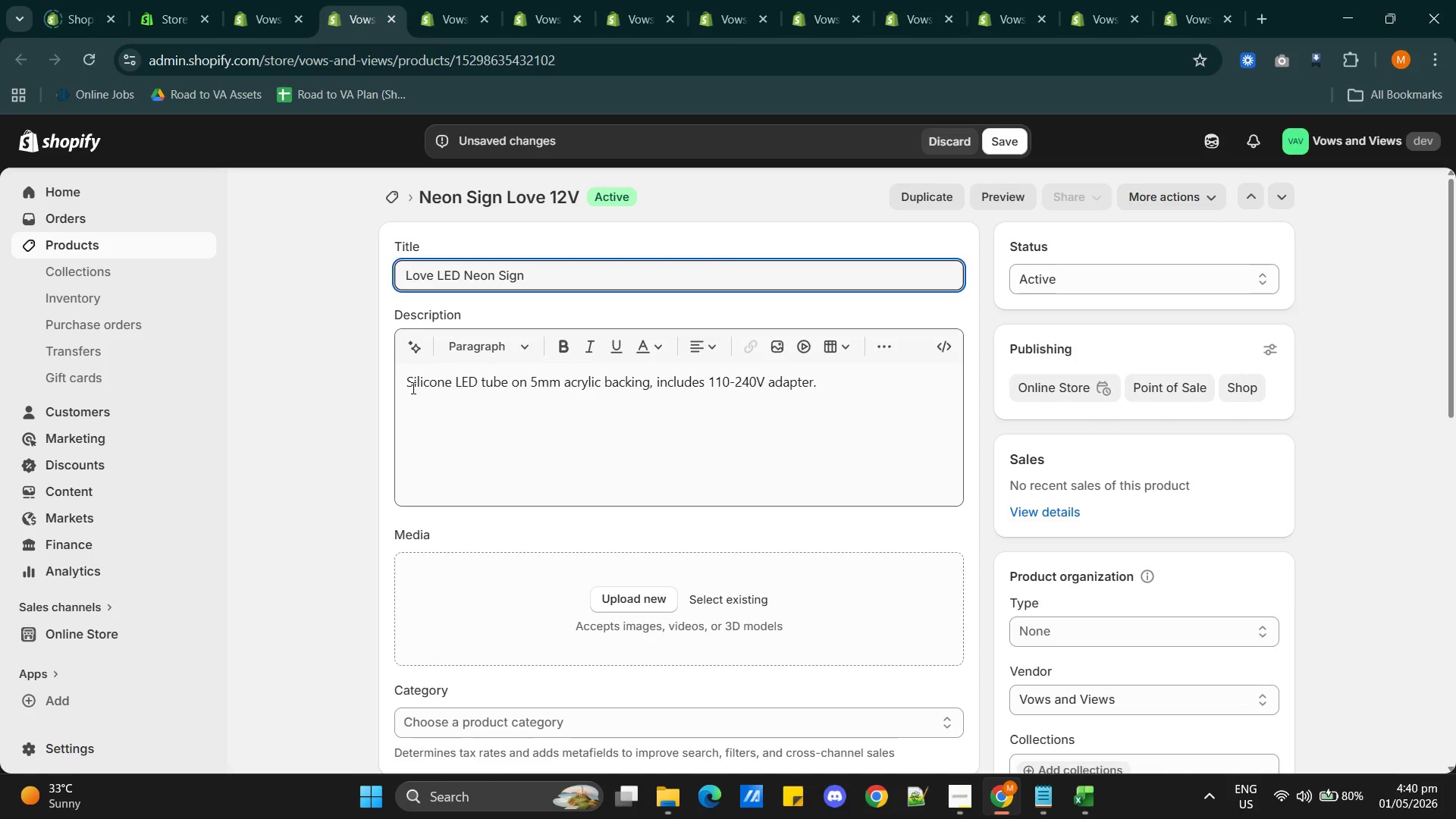 
type(Backdrop Lighting)
 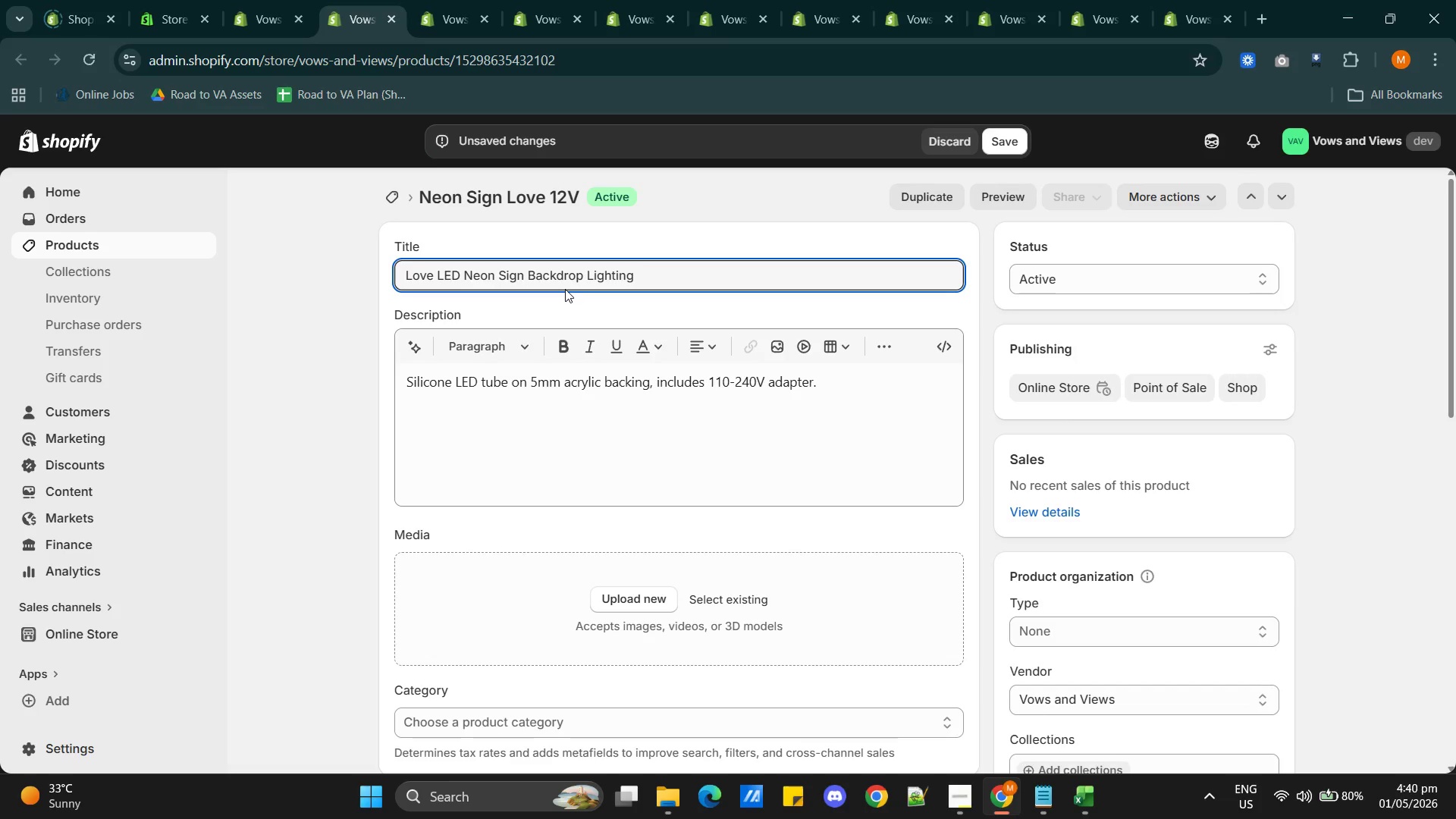 
scroll: coordinate [714, 542], scroll_direction: down, amount: 1.0
 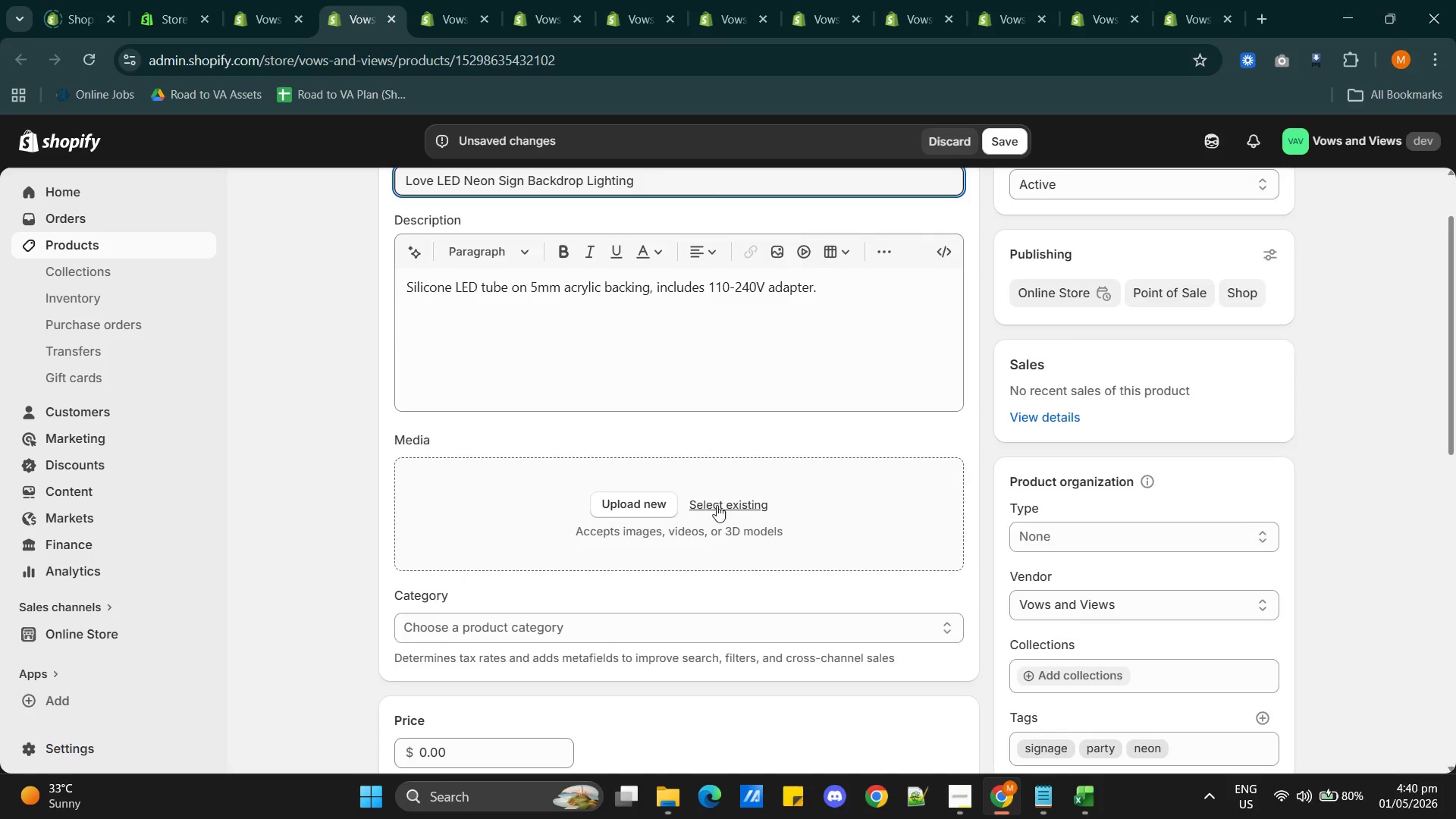 
left_click([718, 504])
 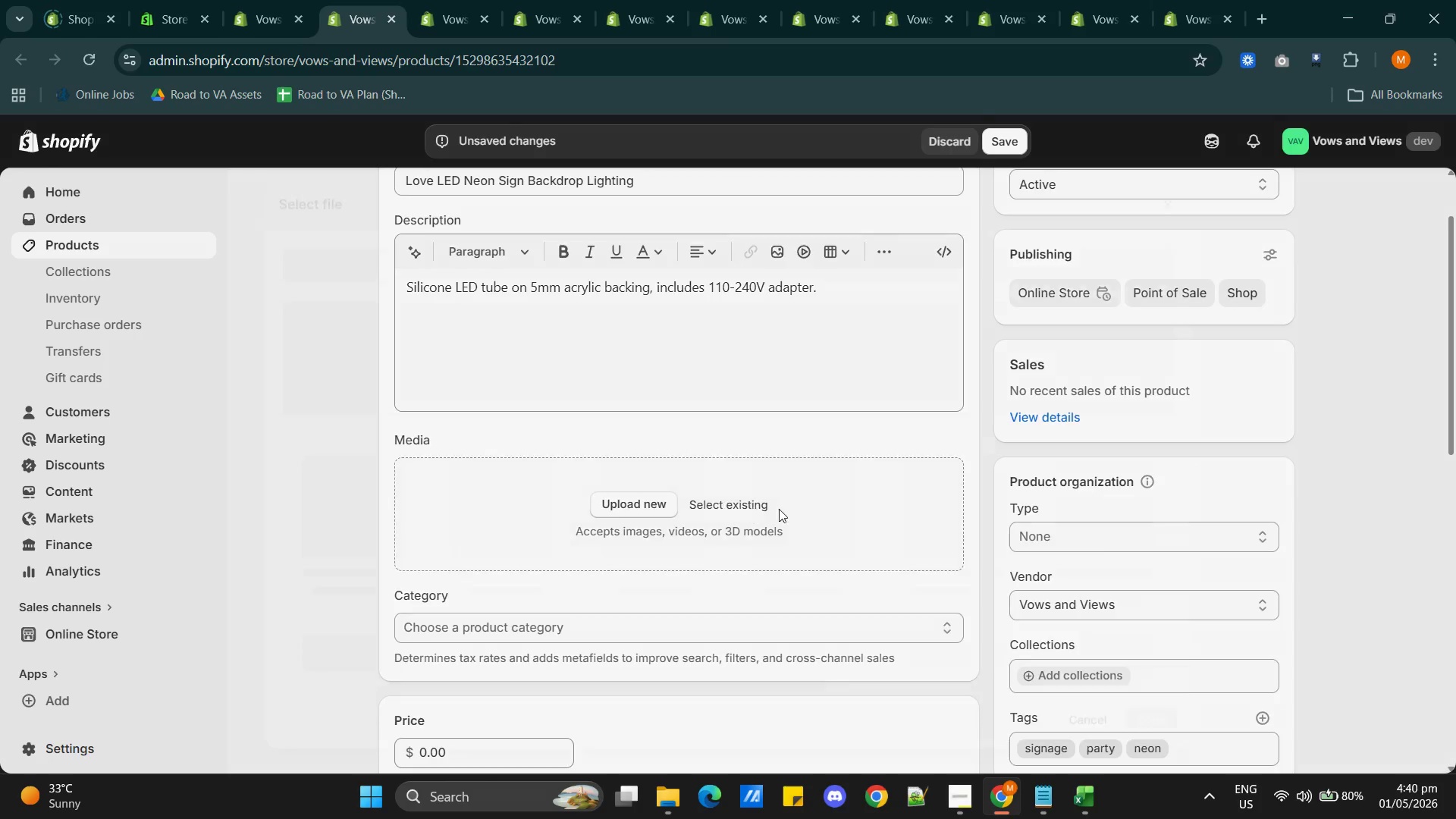 
mouse_move([805, 516])
 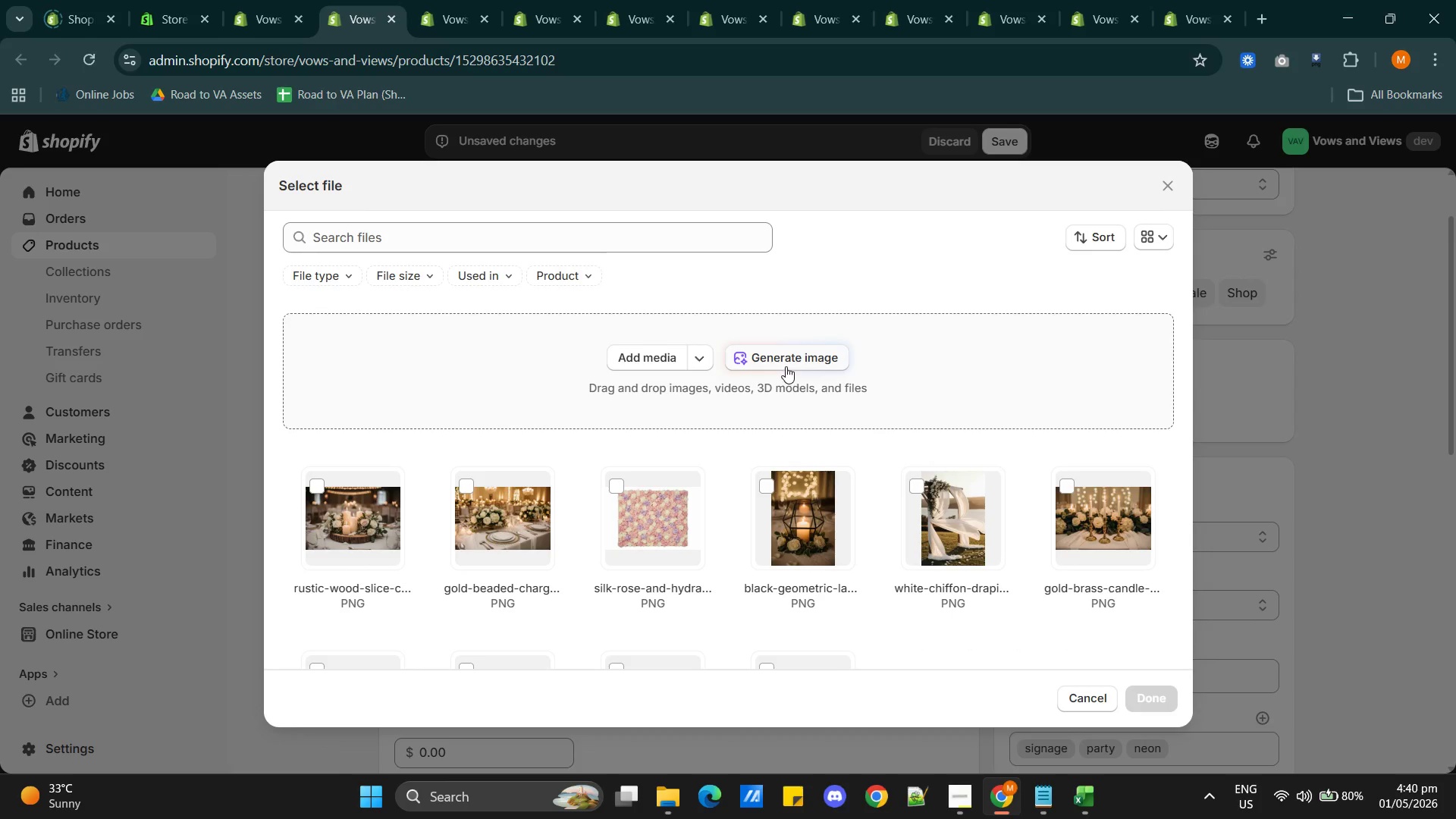 
left_click([786, 362])
 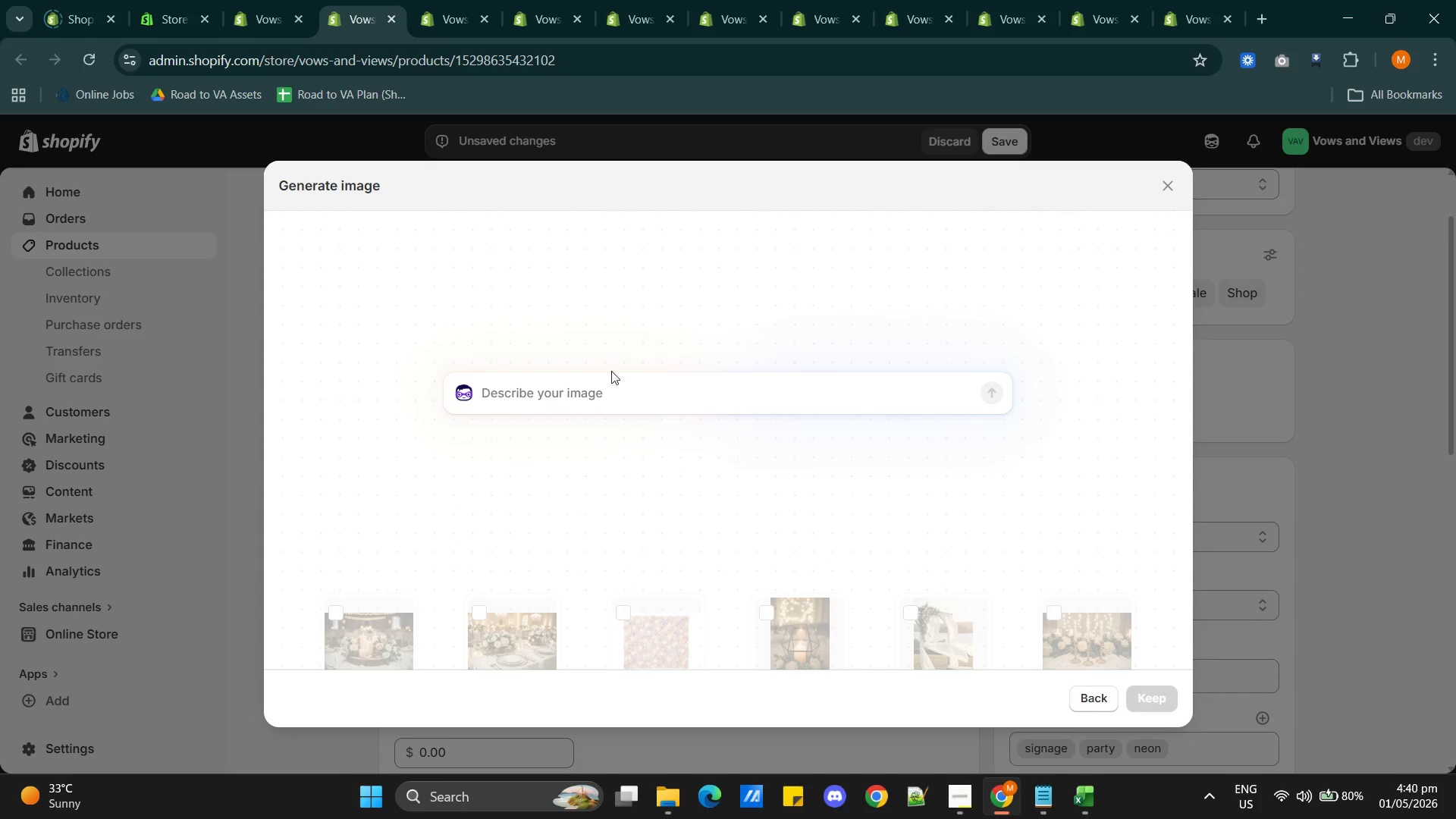 
left_click([585, 388])
 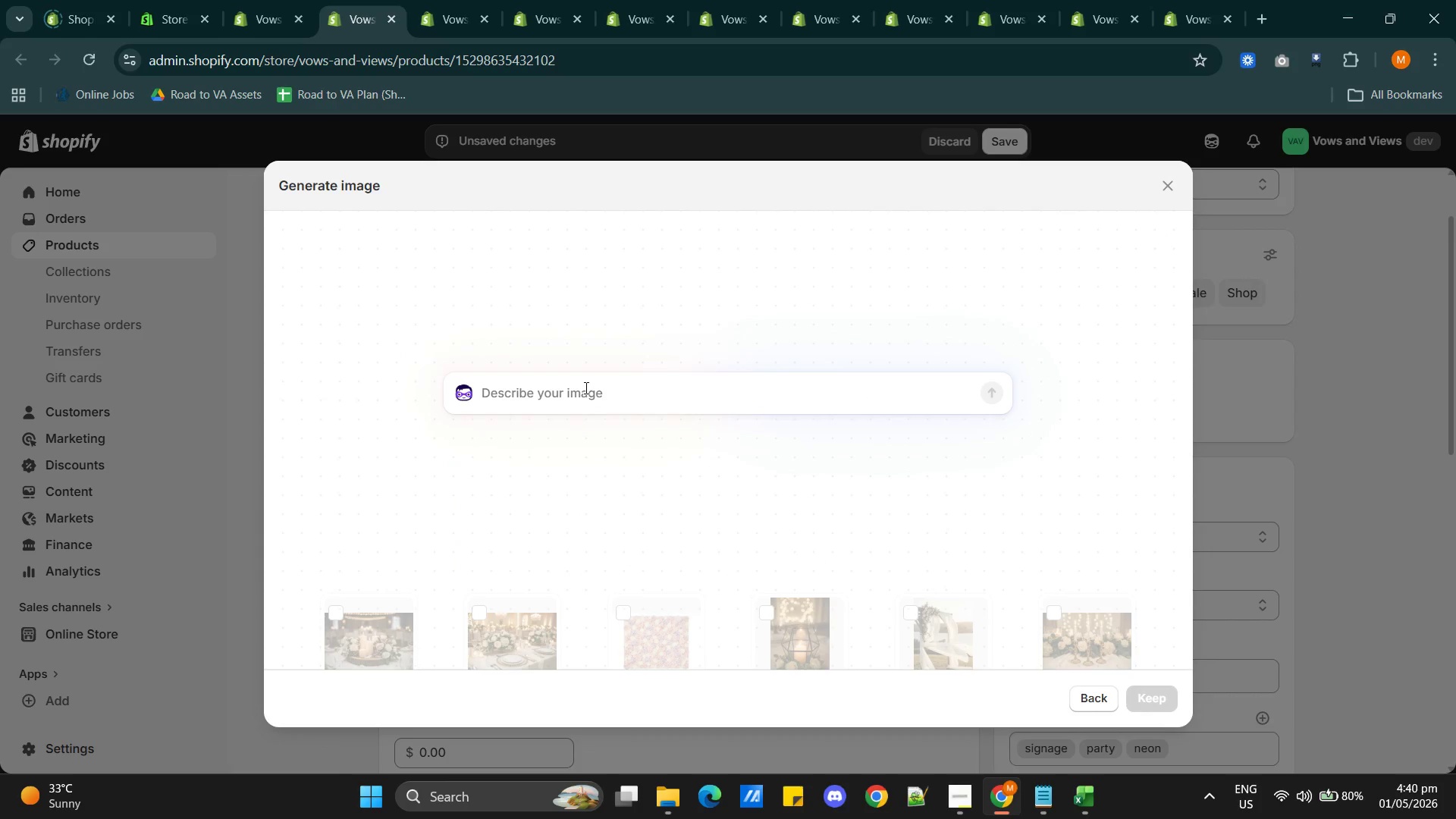 
wait(5.31)
 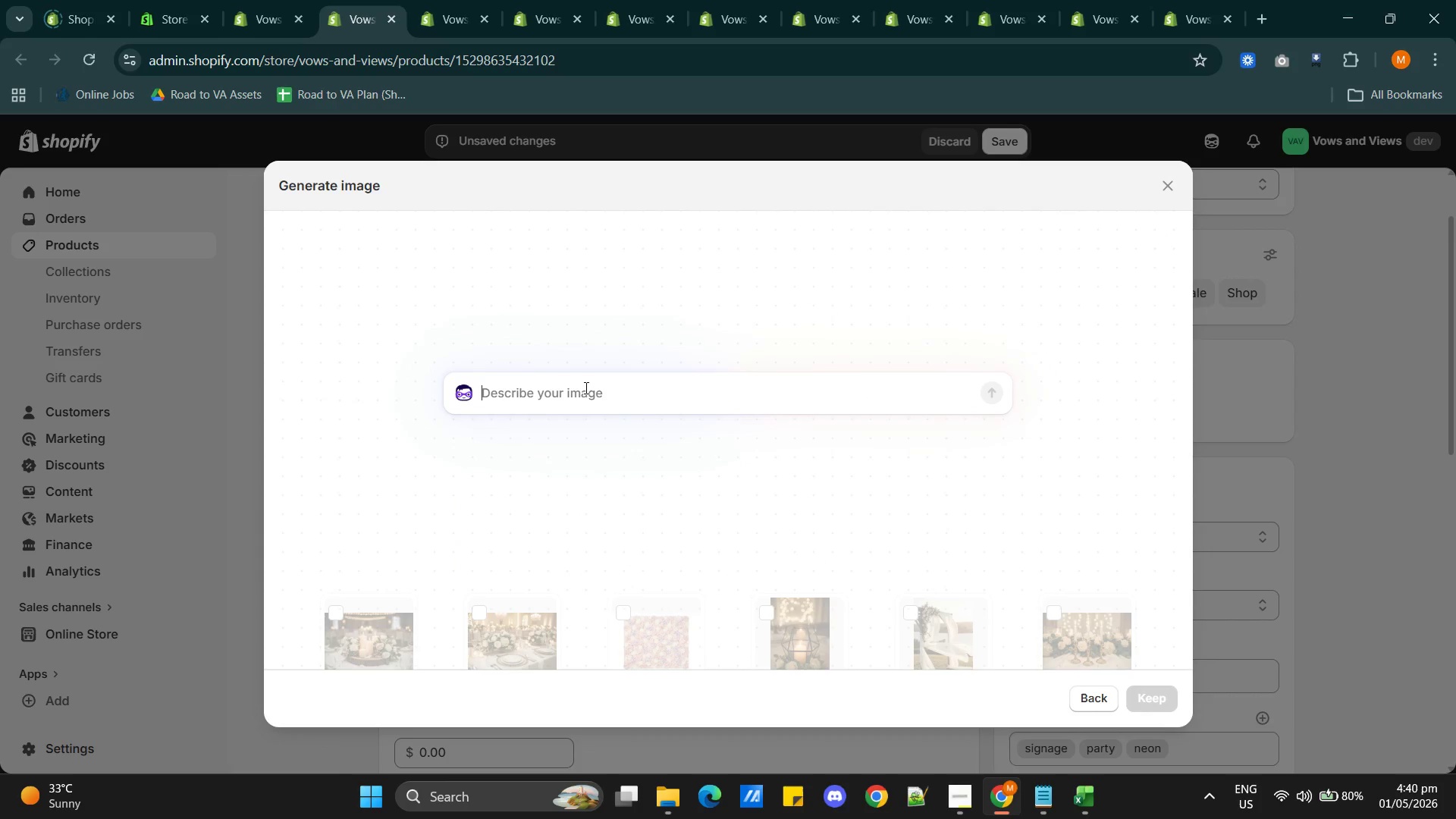 
type(Glowing Love )
 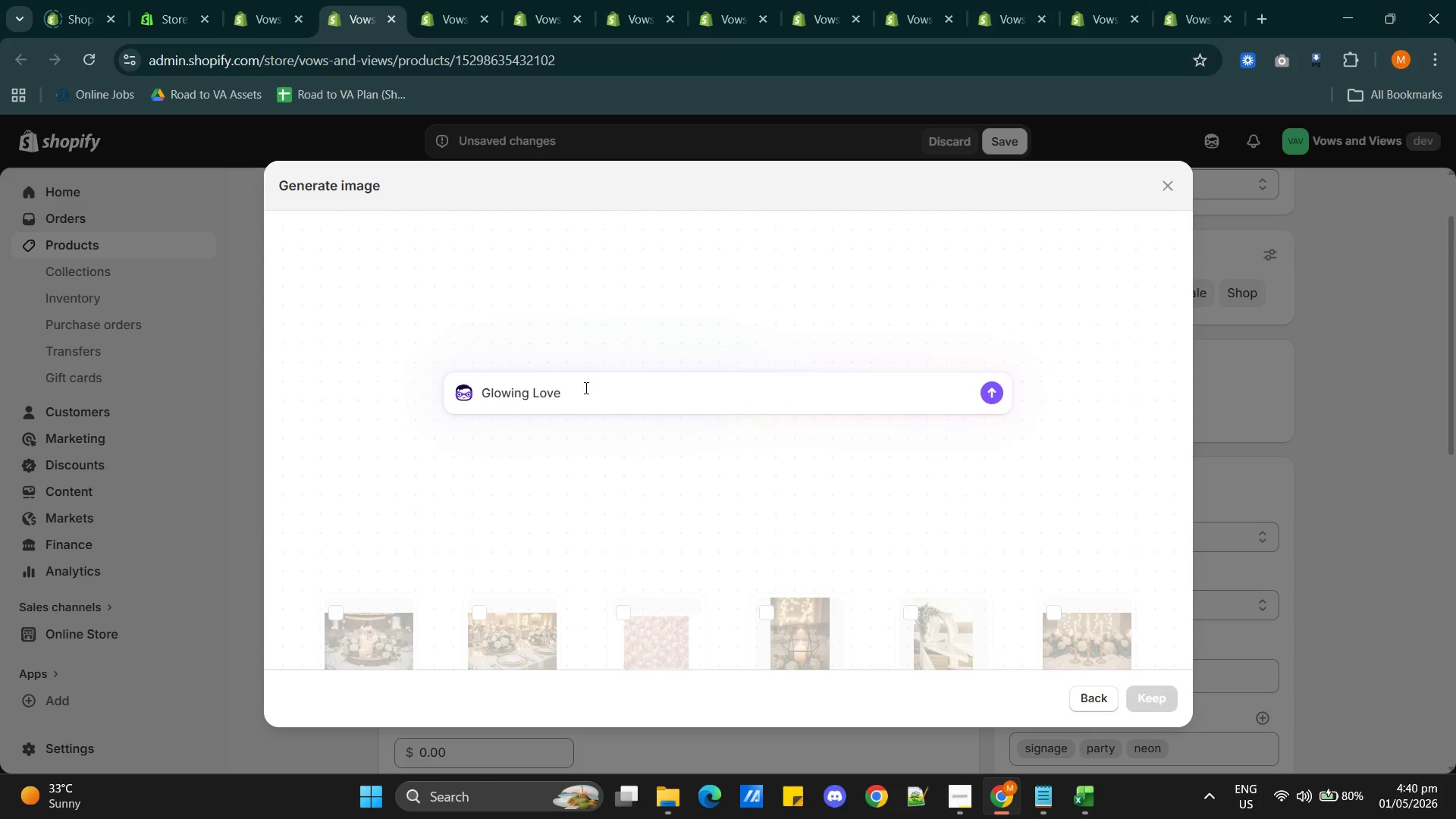 
type(neon sign displayed on wedding backdrop)
 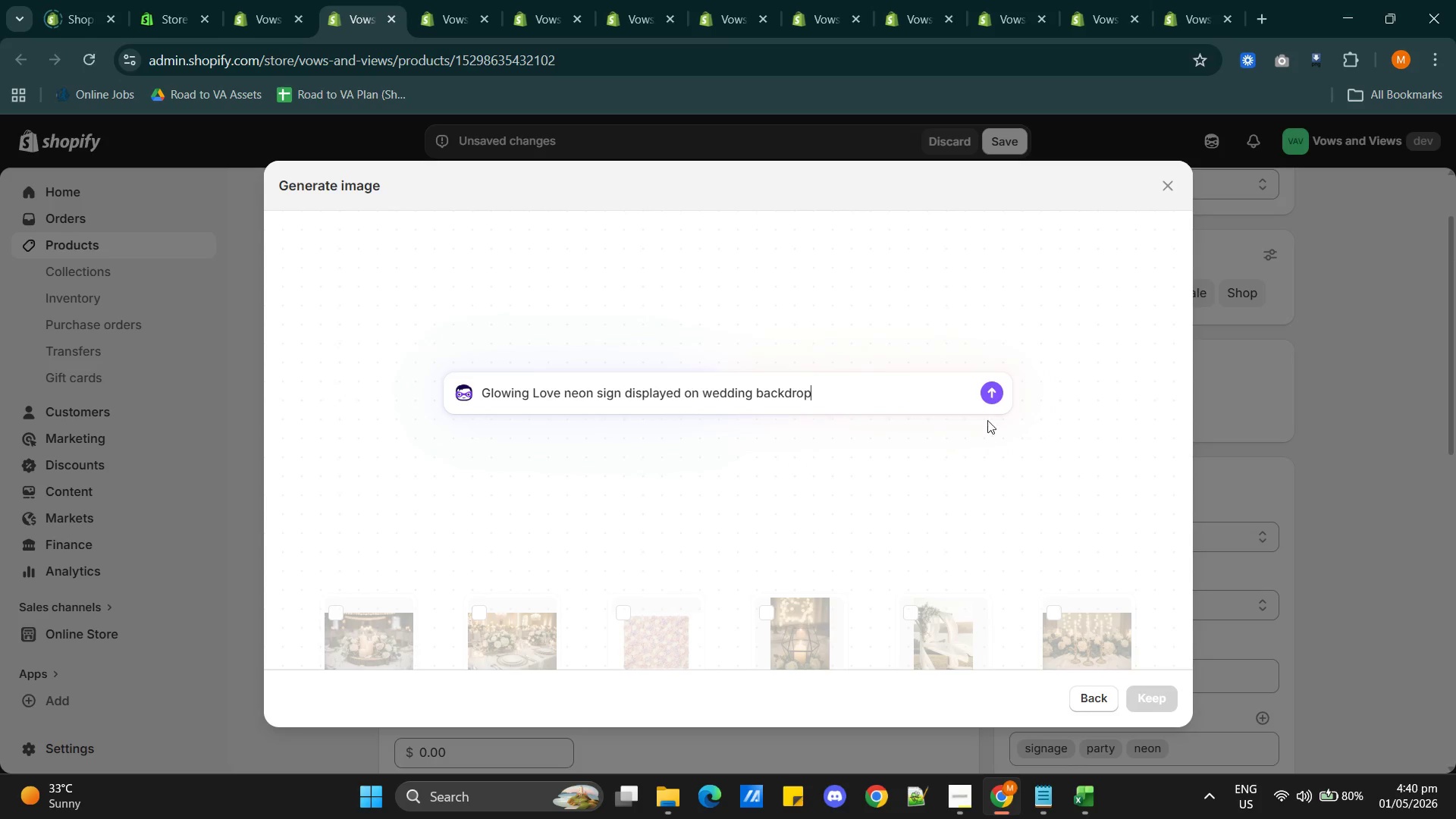 
left_click([990, 394])
 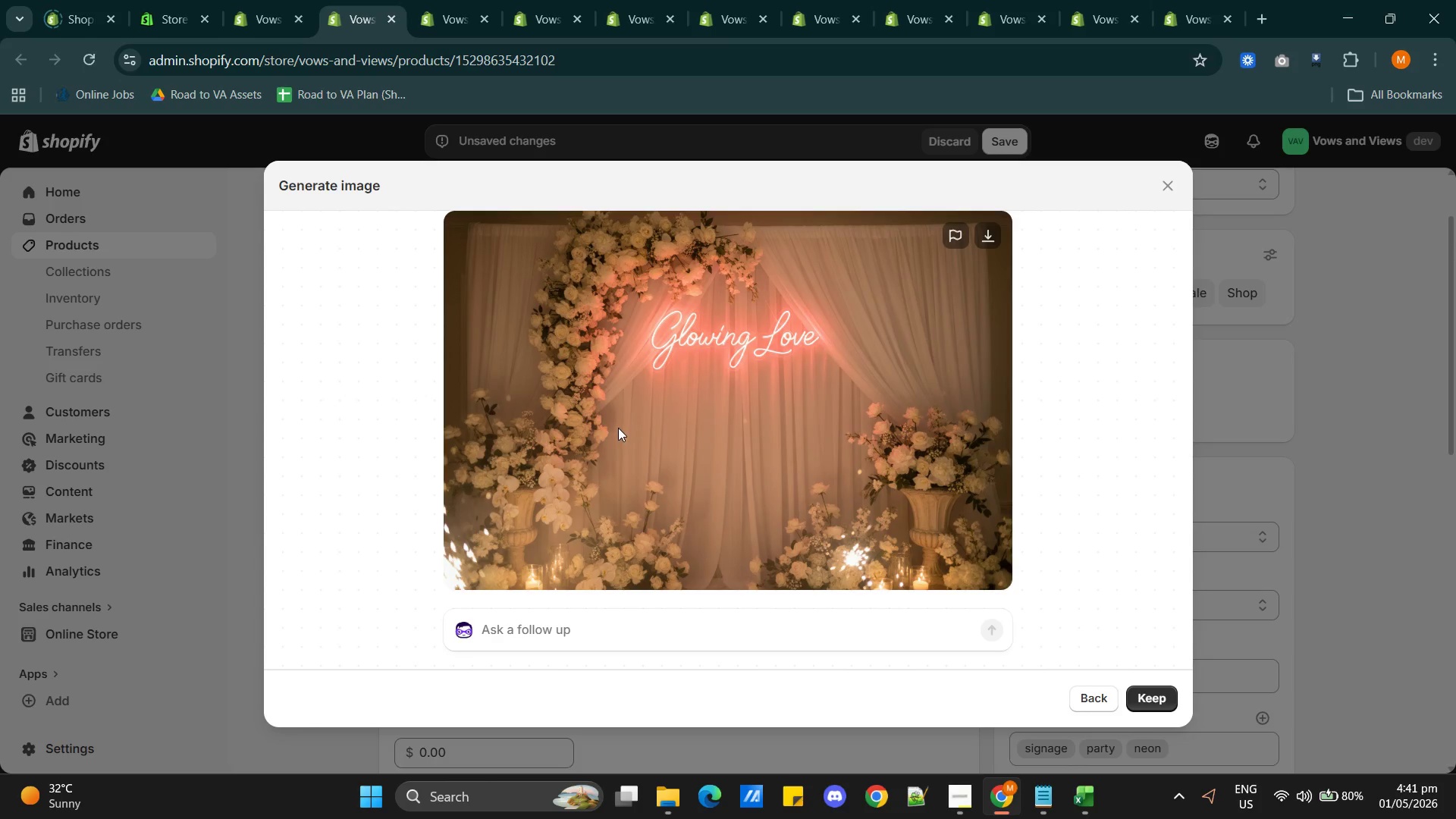 
wait(47.98)
 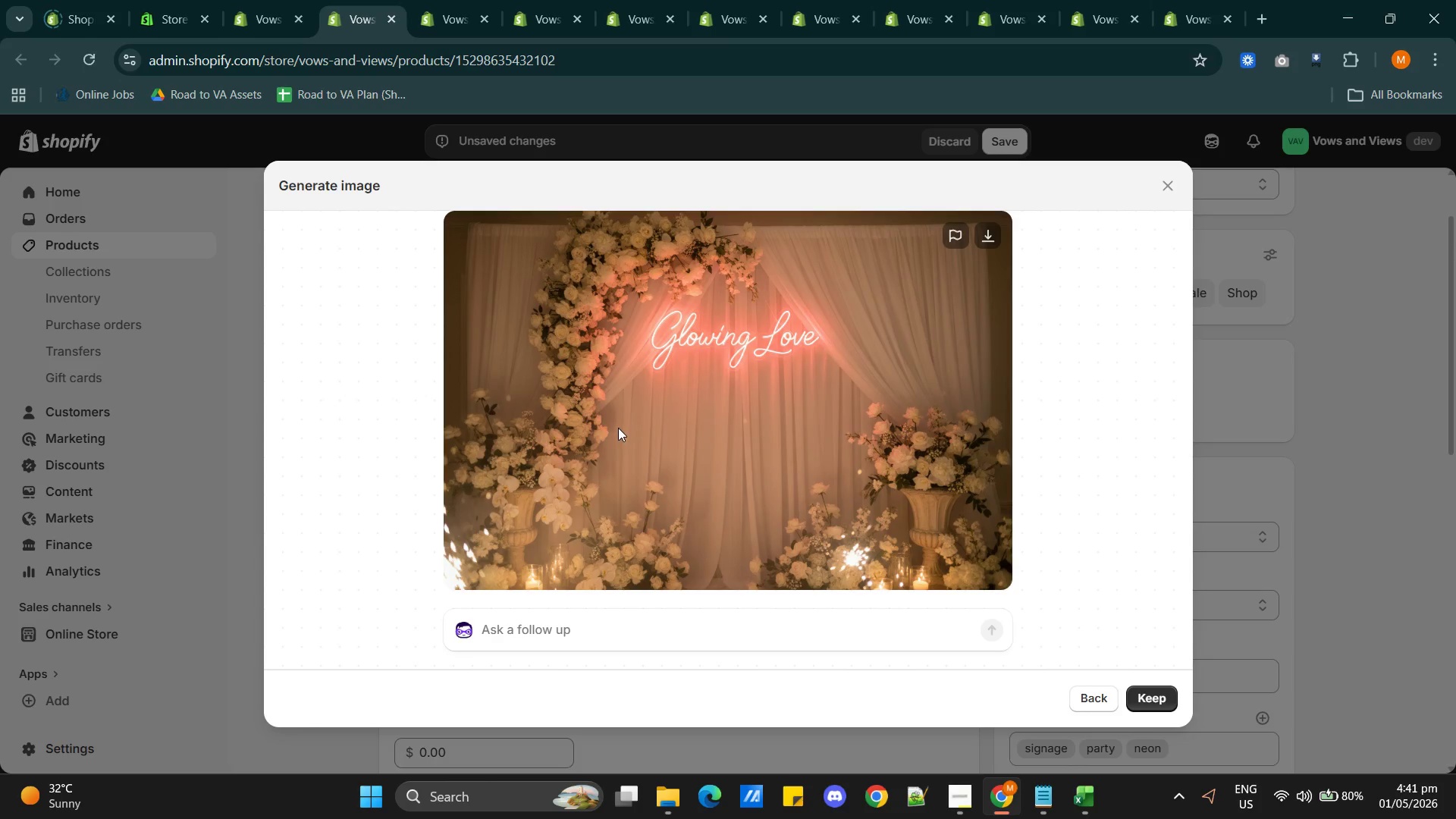 
left_click([1147, 698])
 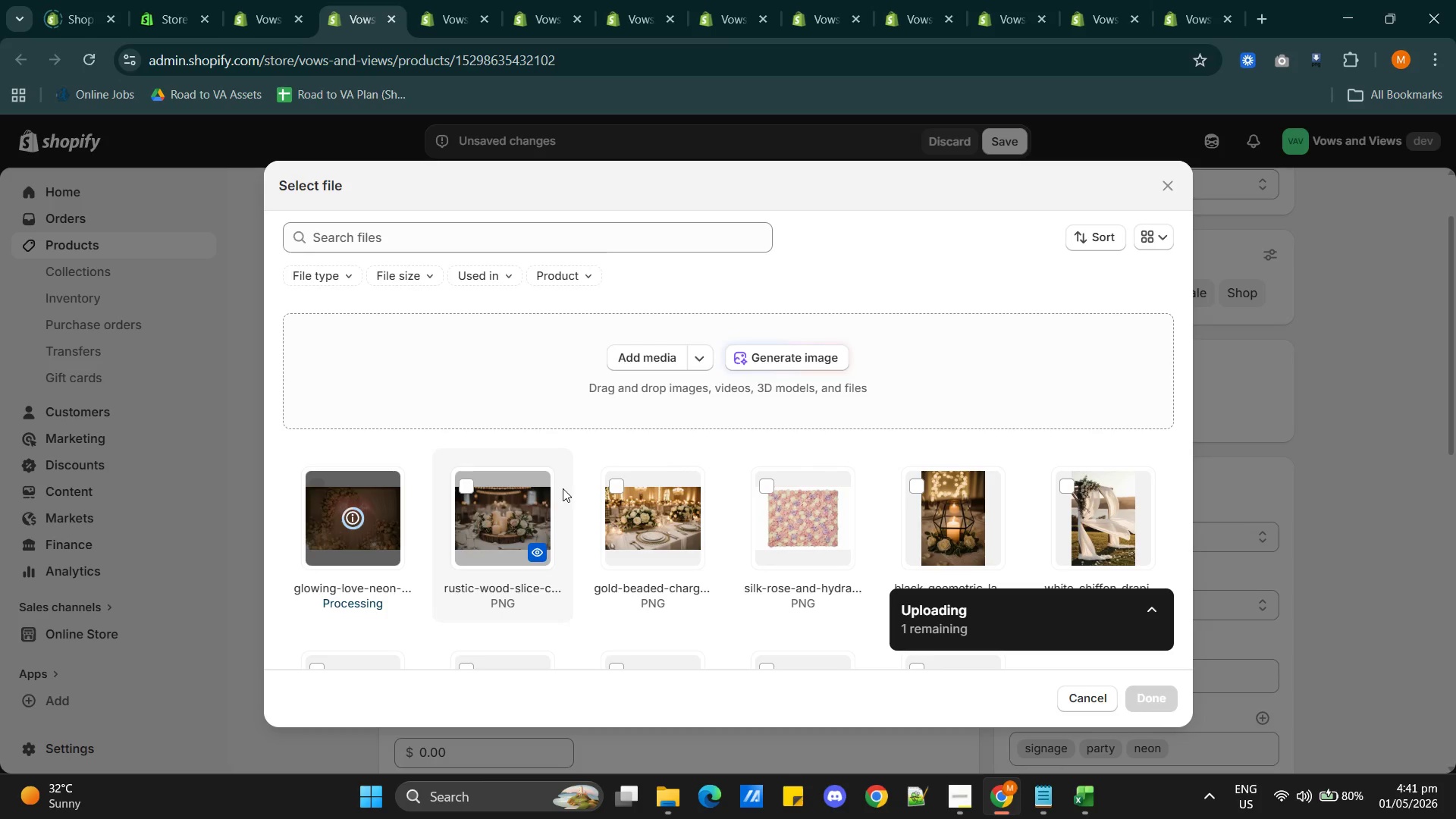 
wait(9.73)
 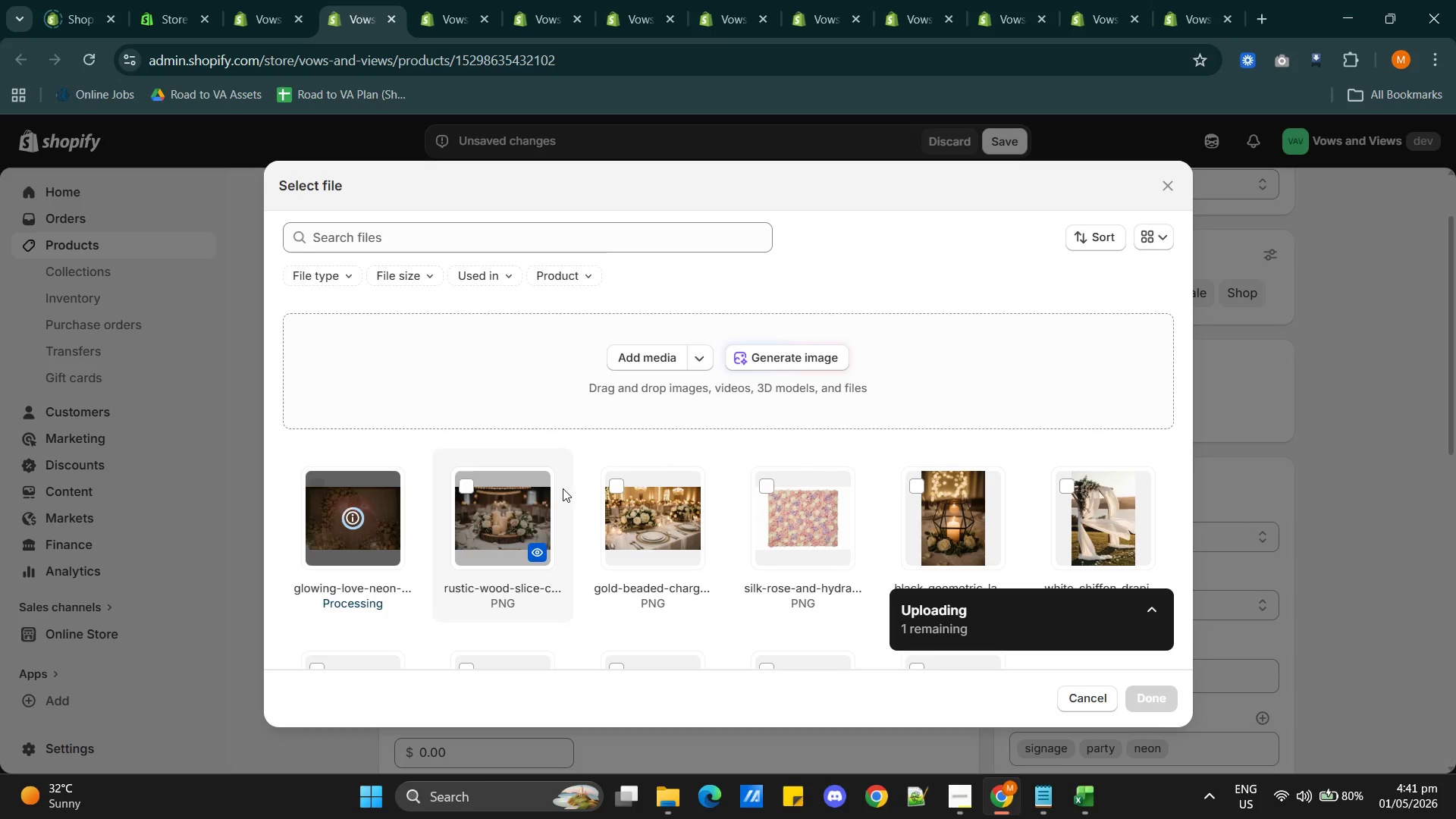 
left_click([1163, 702])
 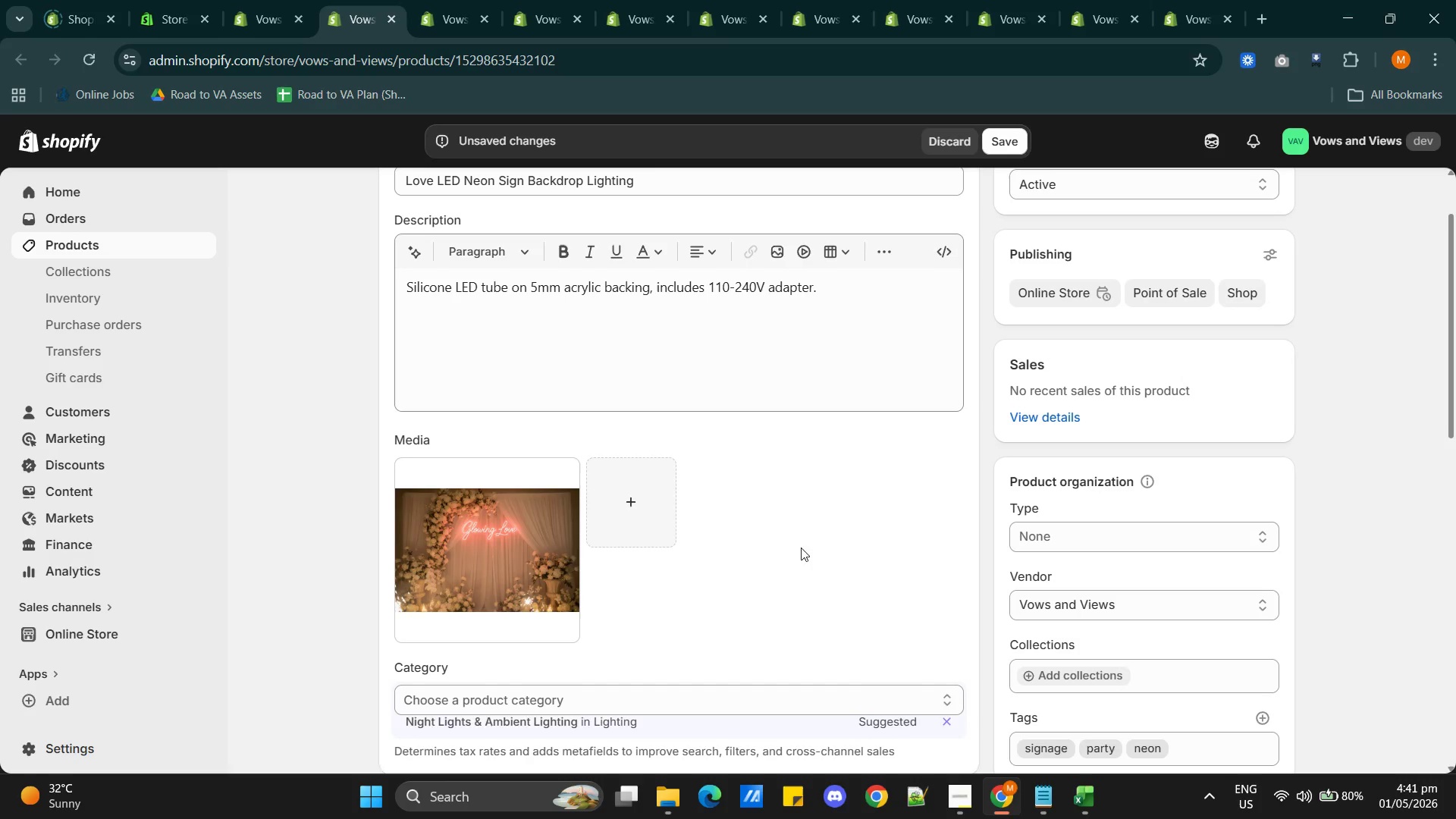 
left_click([488, 555])
 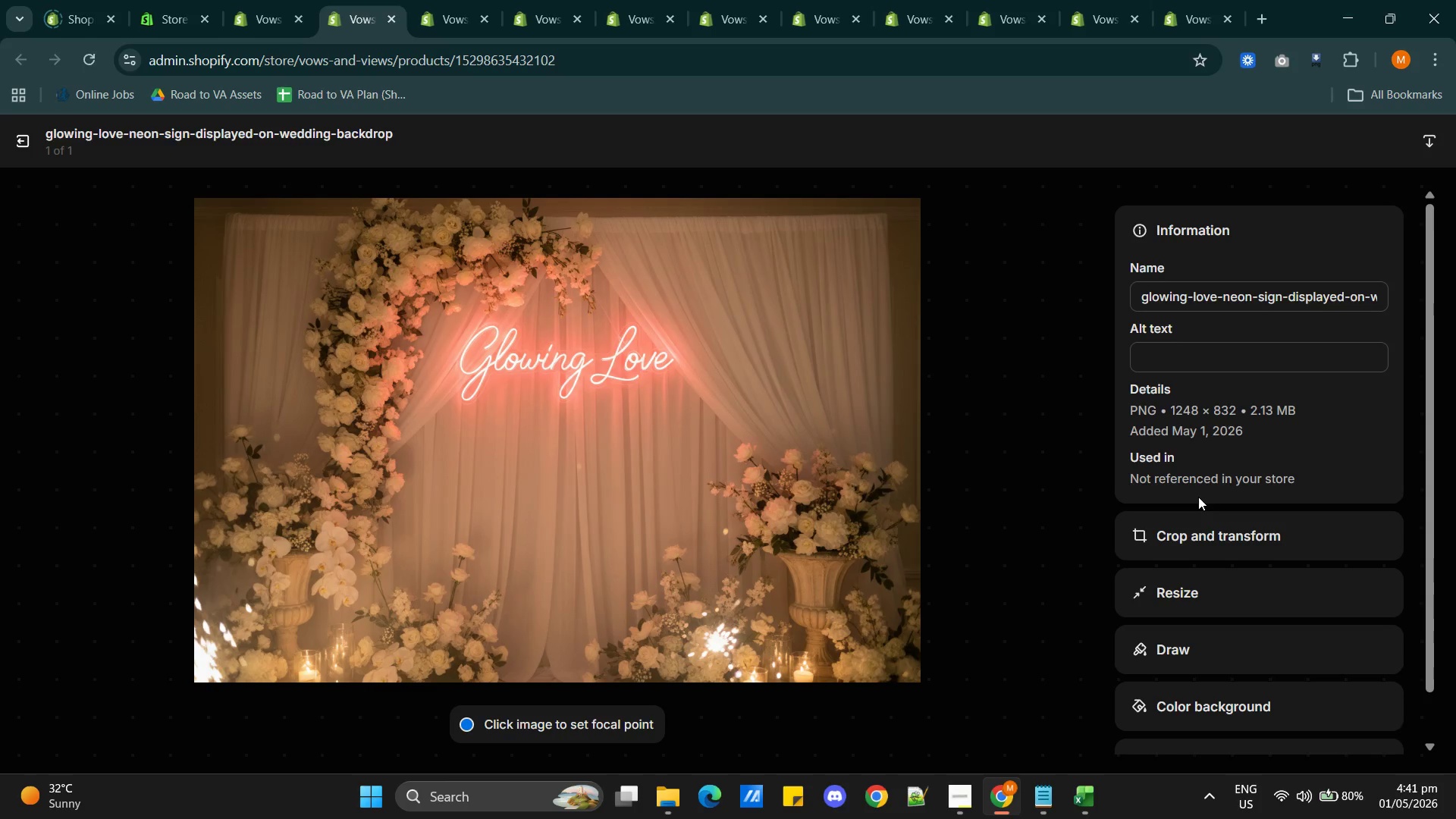 
wait(9.2)
 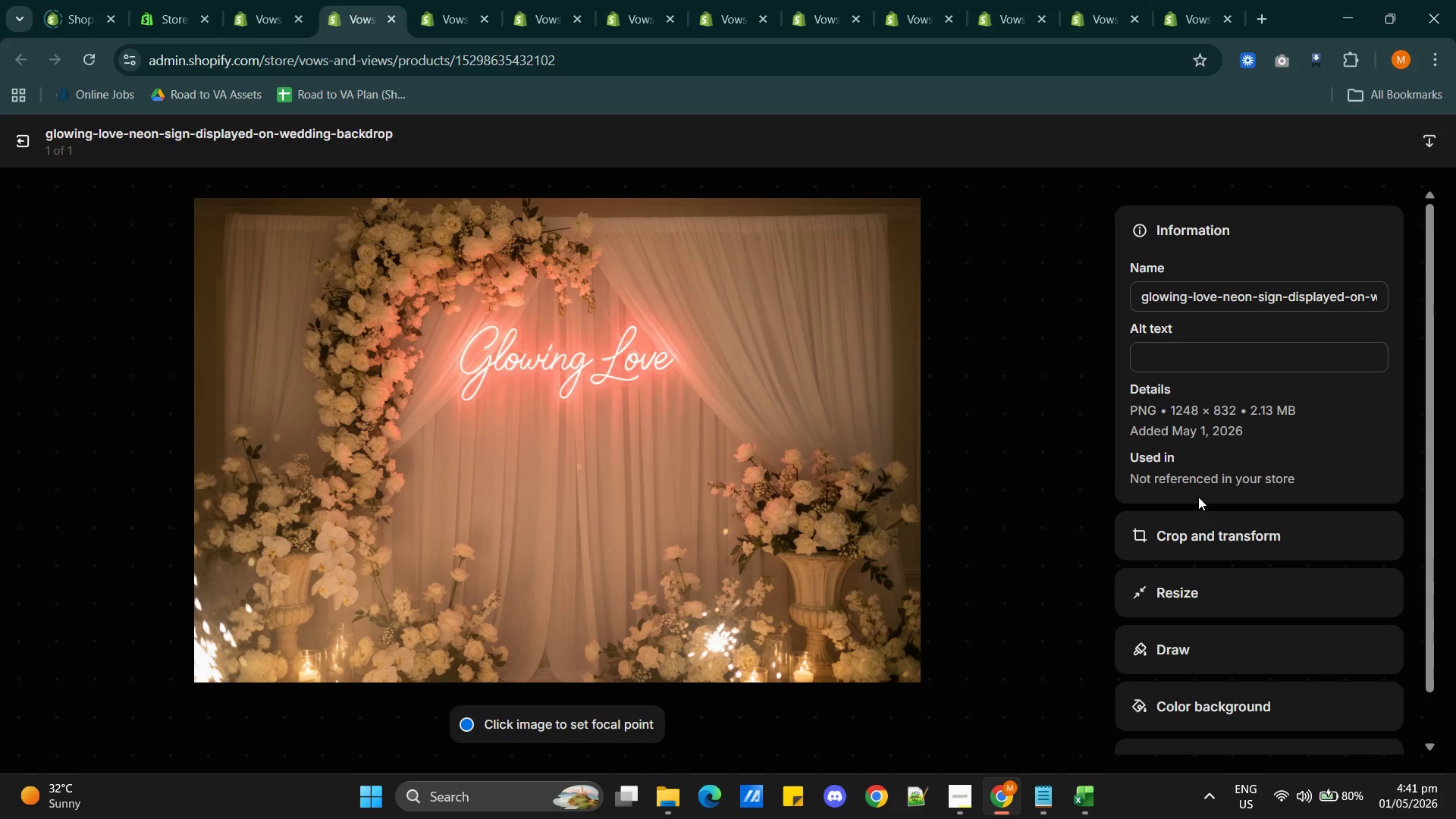 
double_click([1235, 307])
 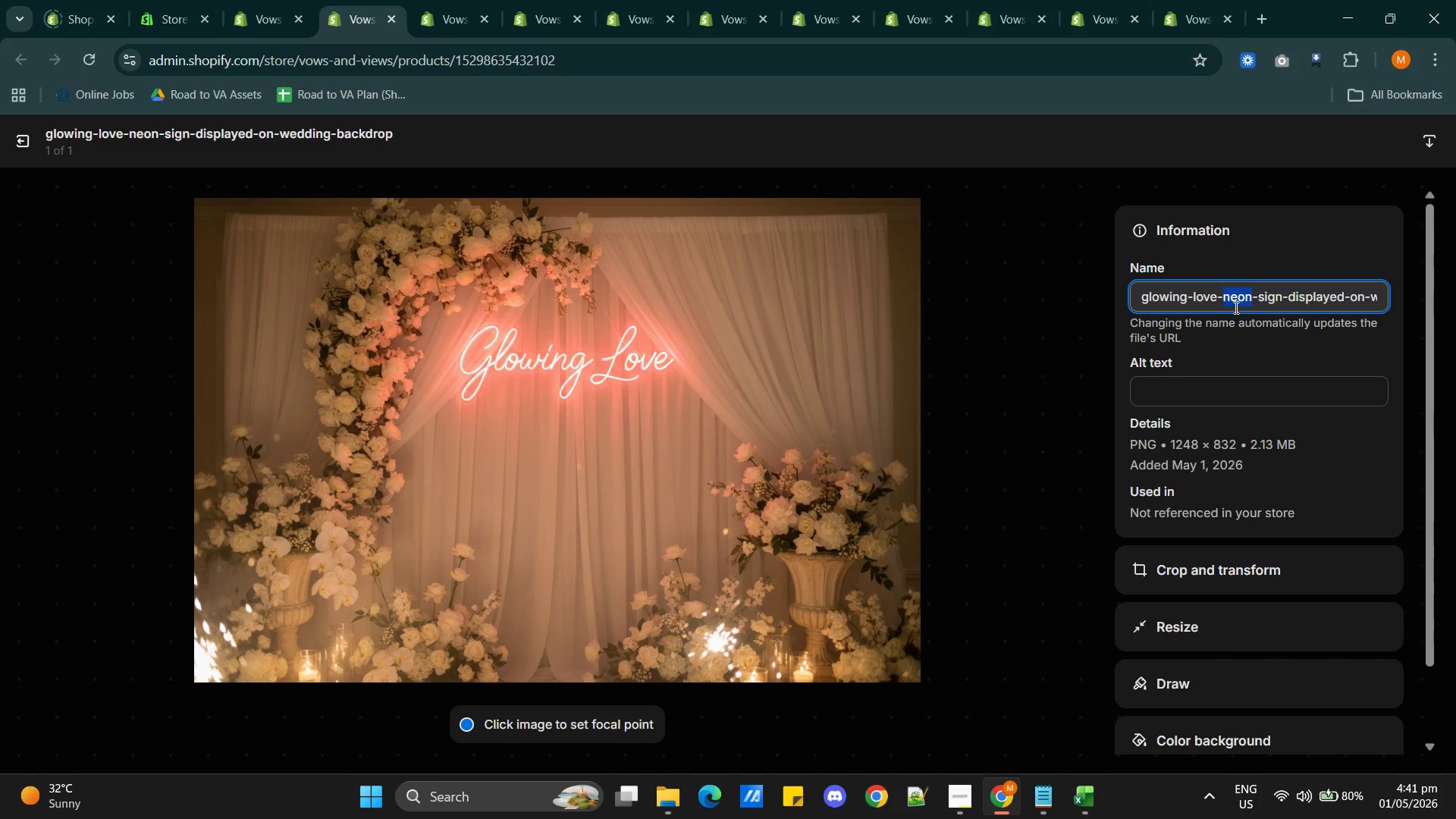 
triple_click([1235, 307])
 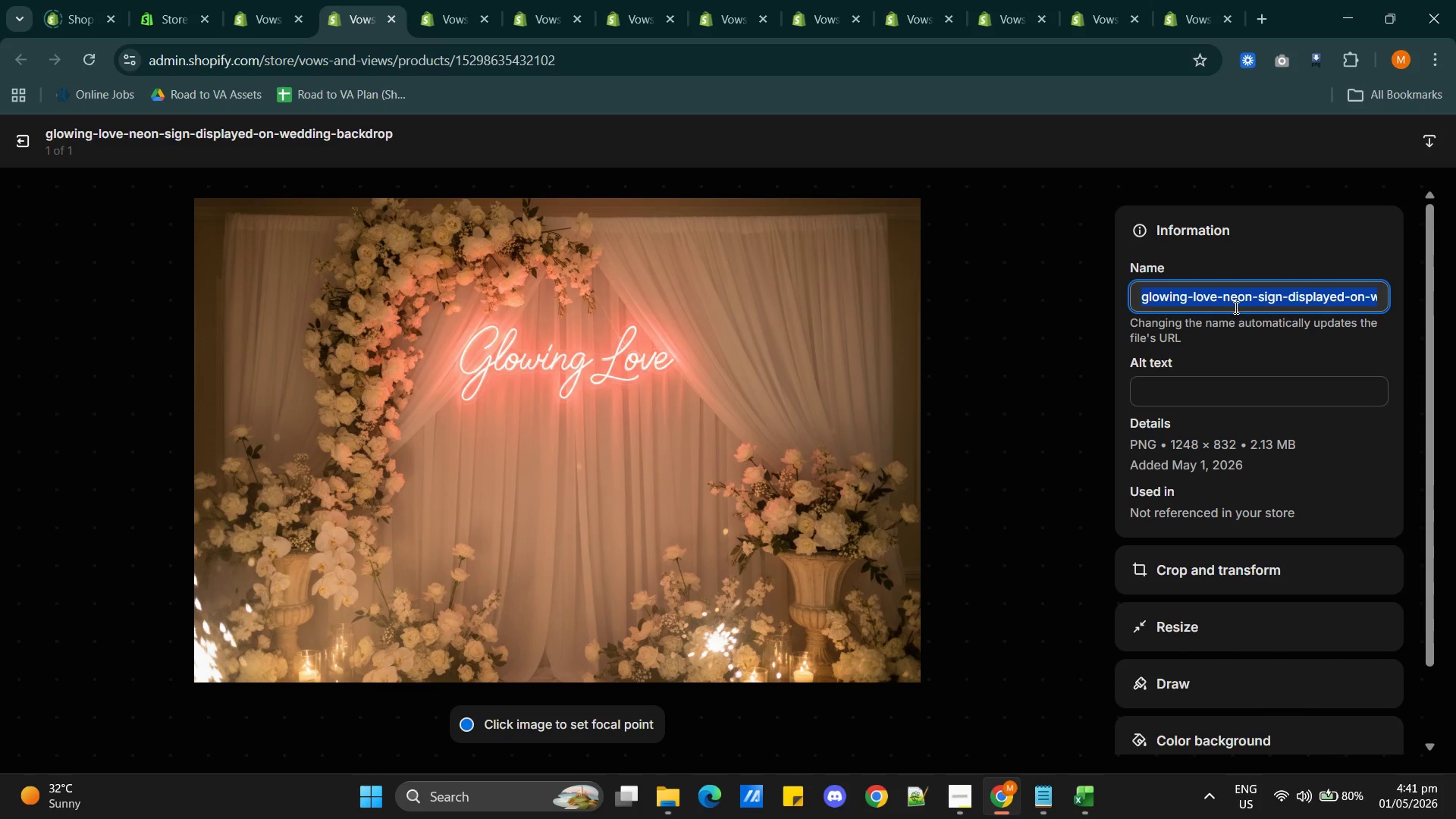 
key(Control+C)
 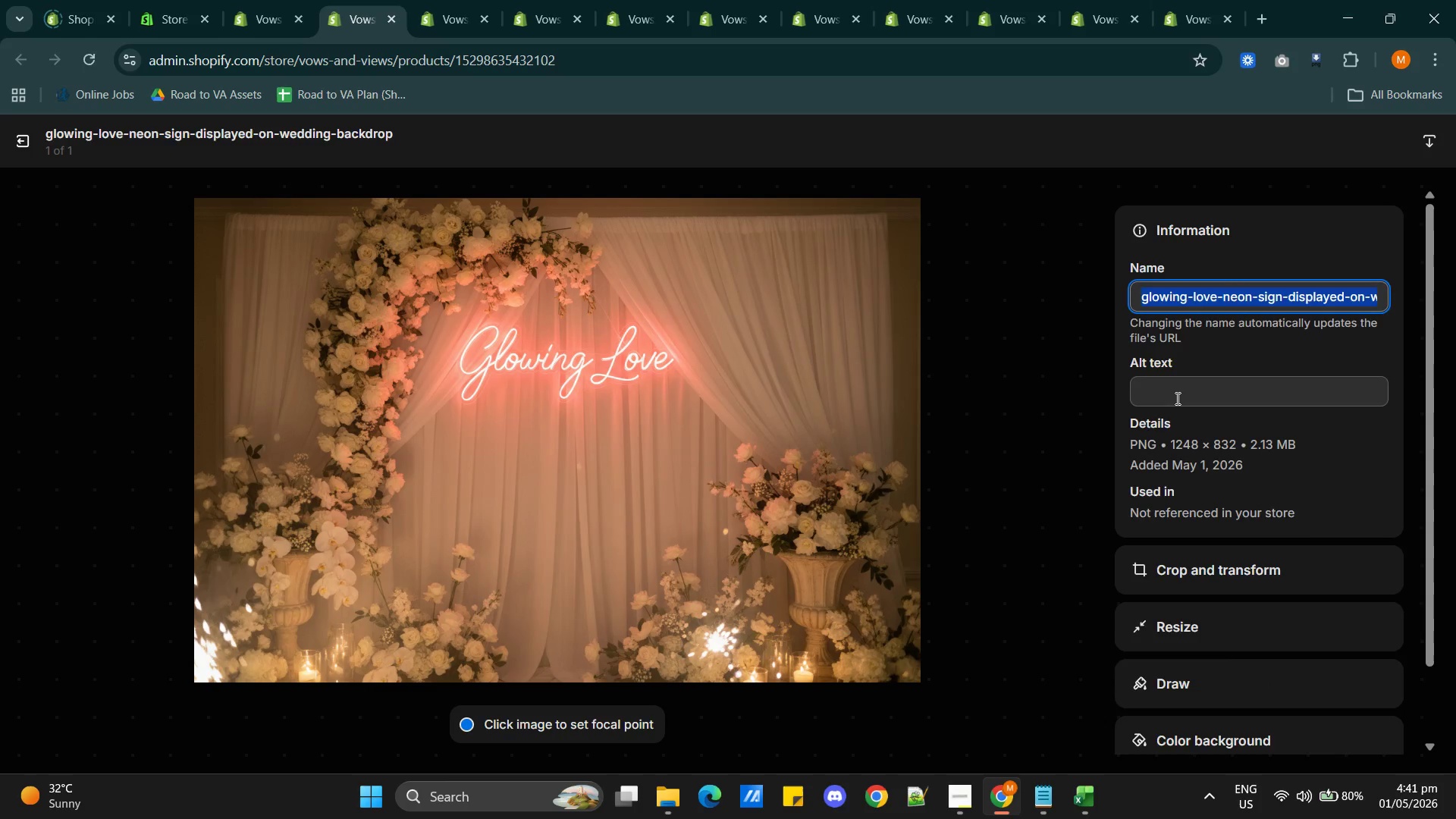 
left_click([1176, 398])
 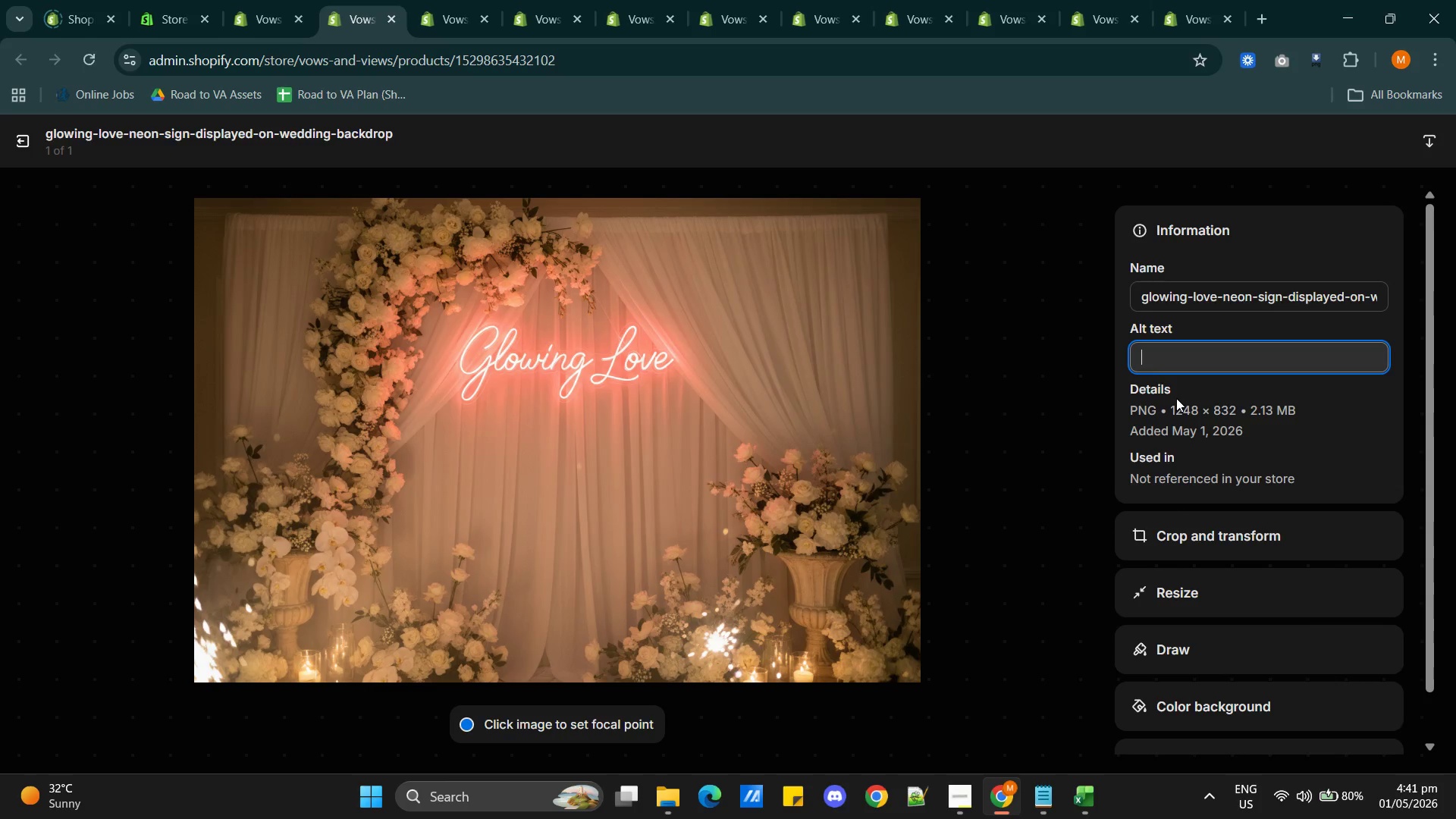 
key(Control+V)
 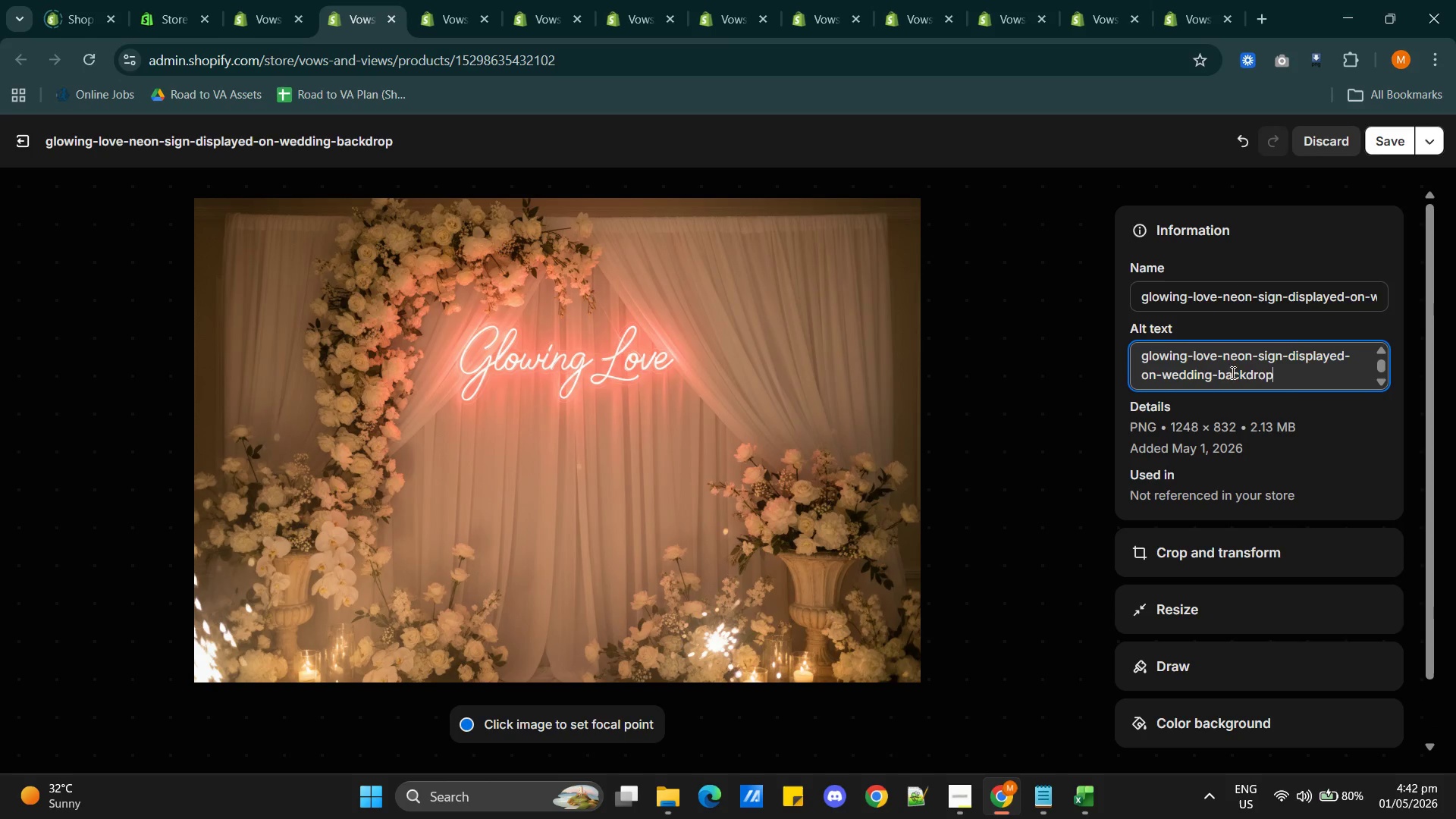 
left_click([1219, 378])
 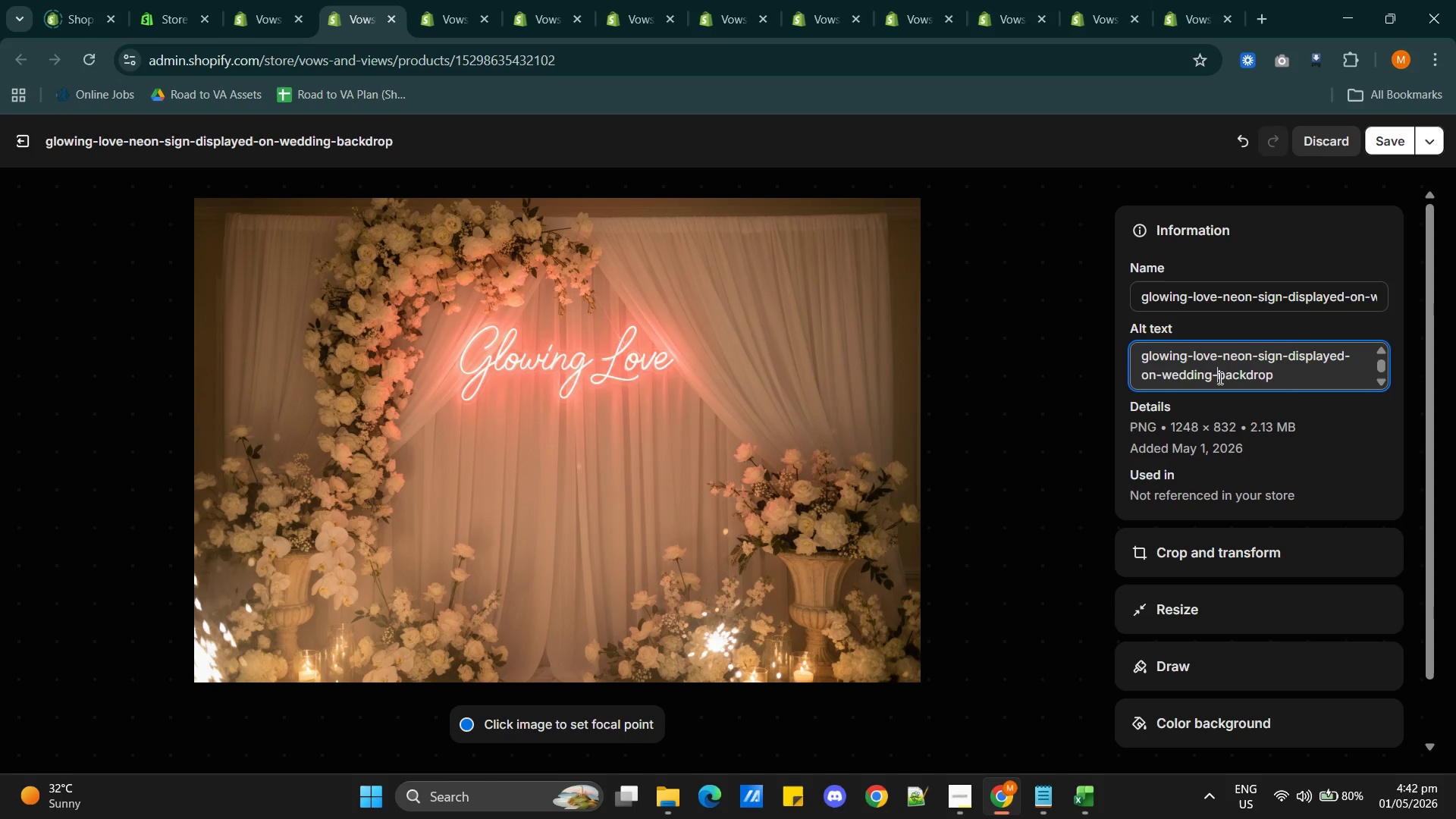 
key(Backspace)
 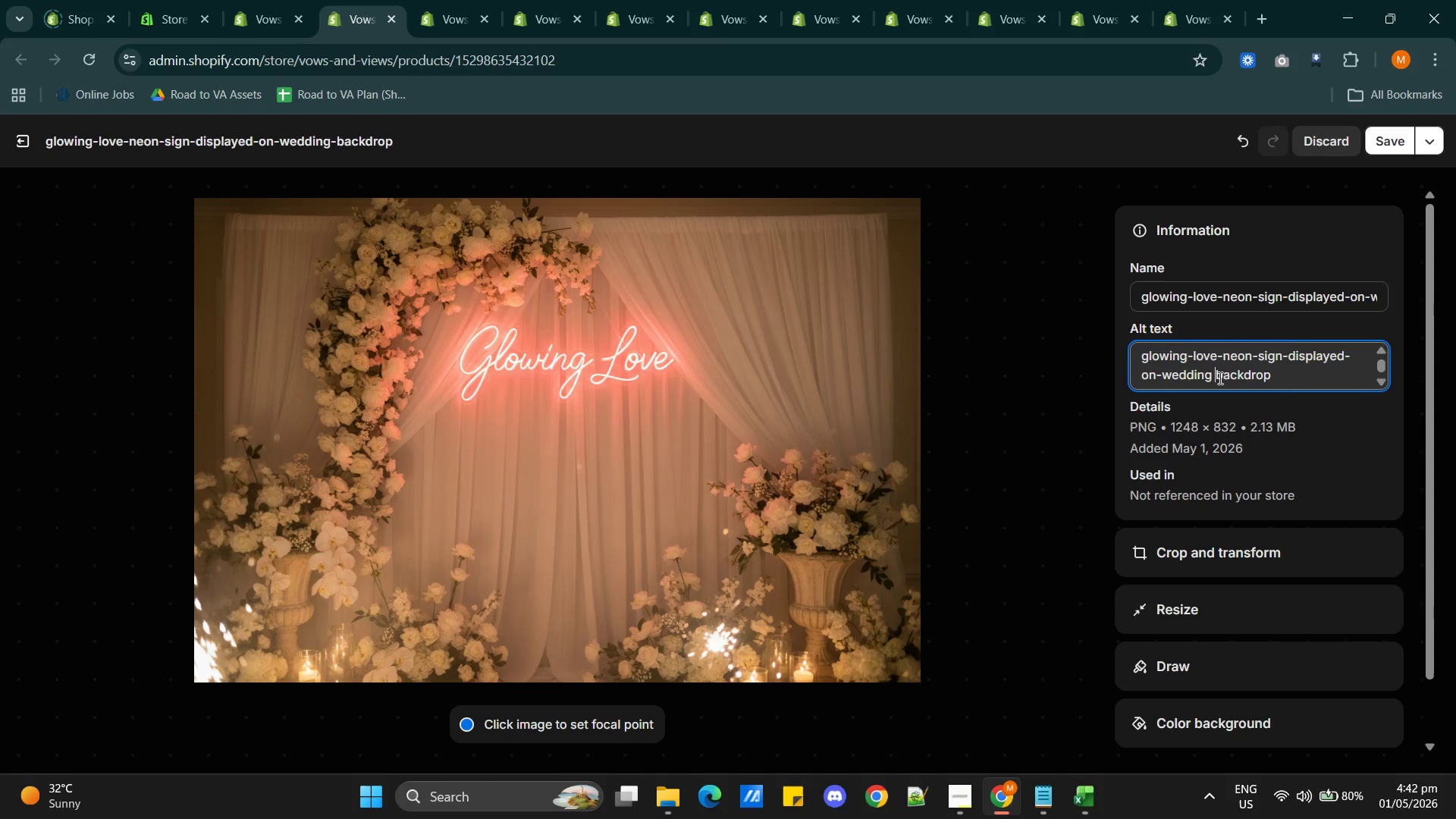 
key(Space)
 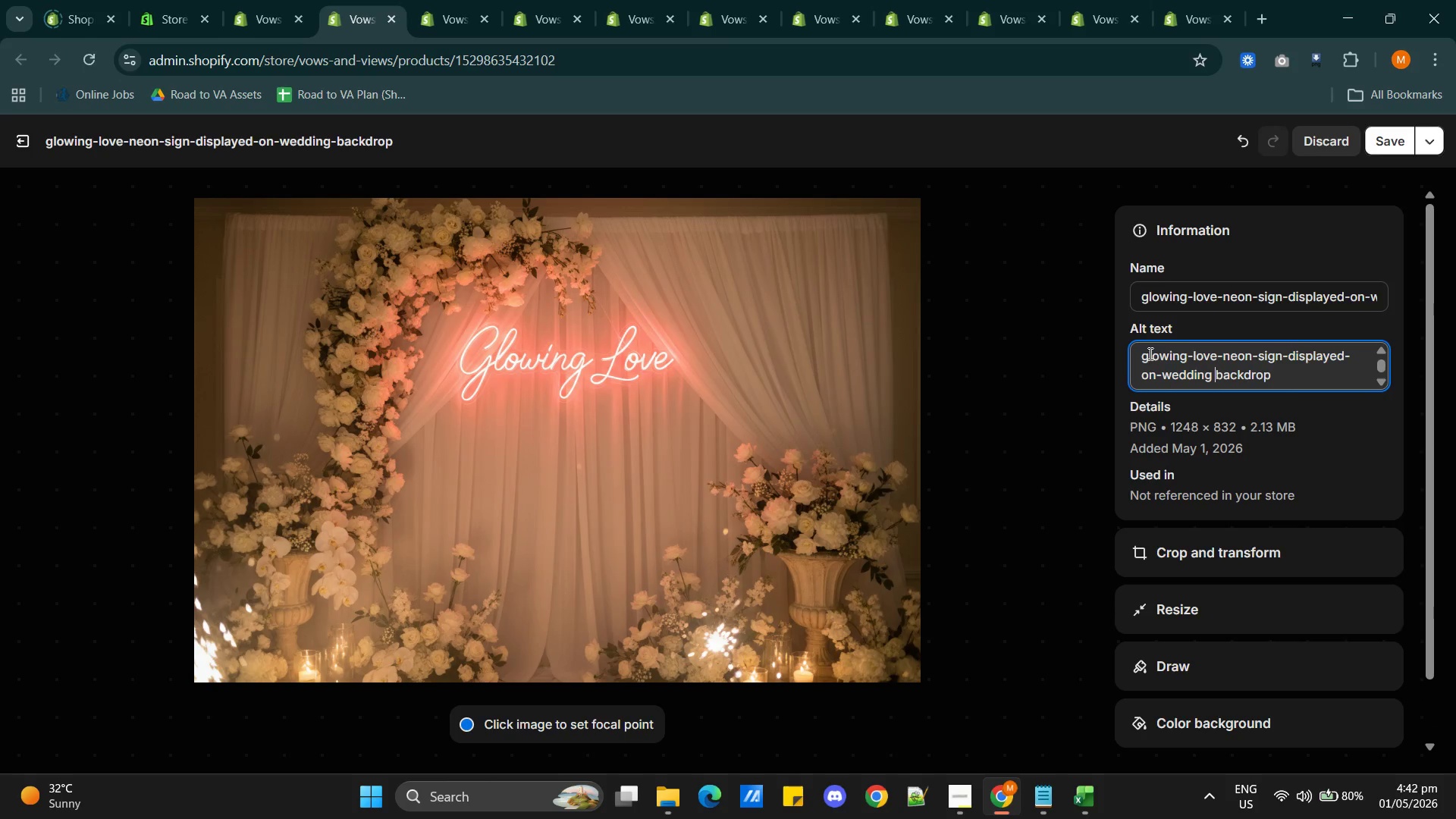 
left_click([1147, 353])
 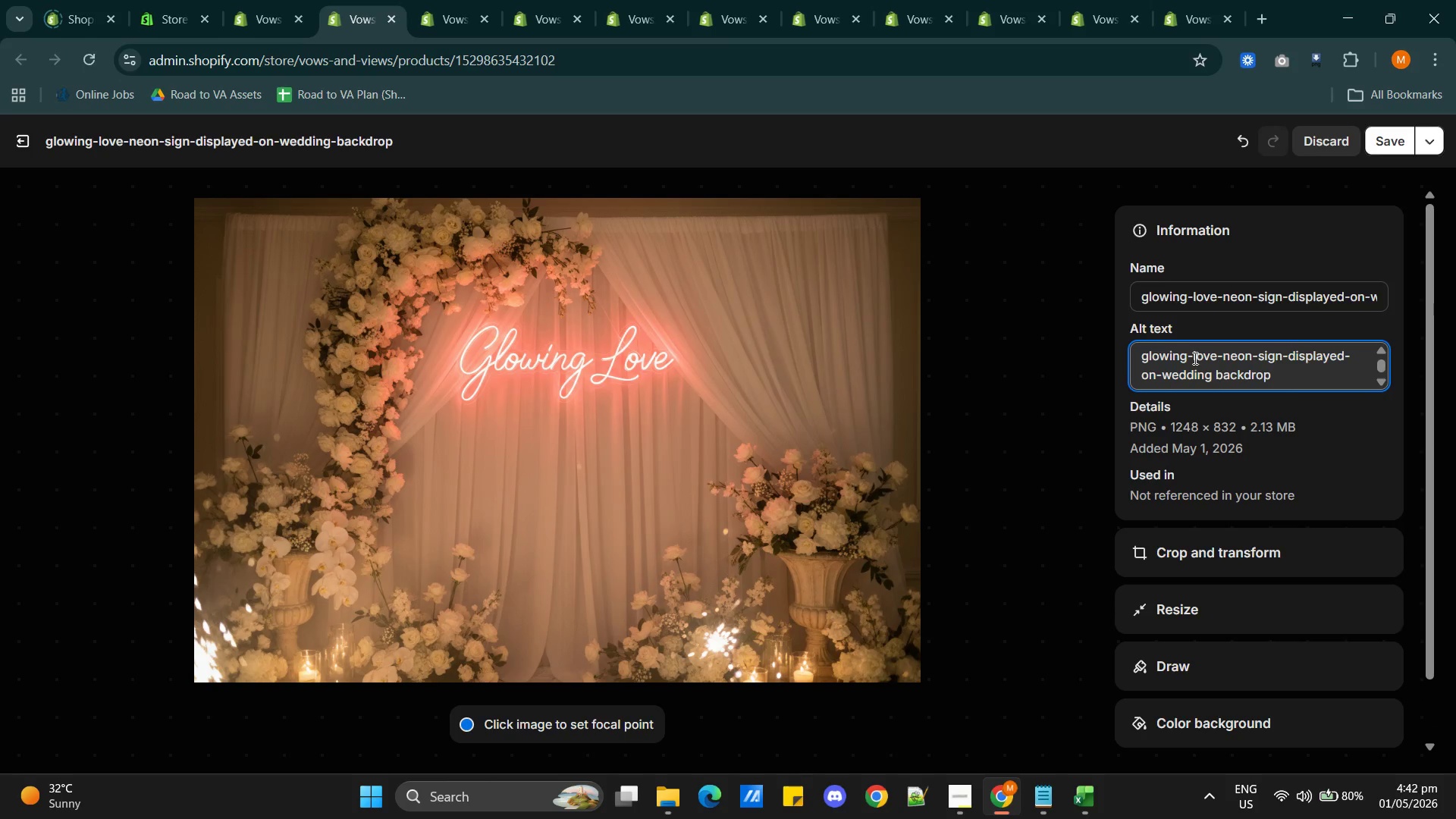 
key(Backspace)
 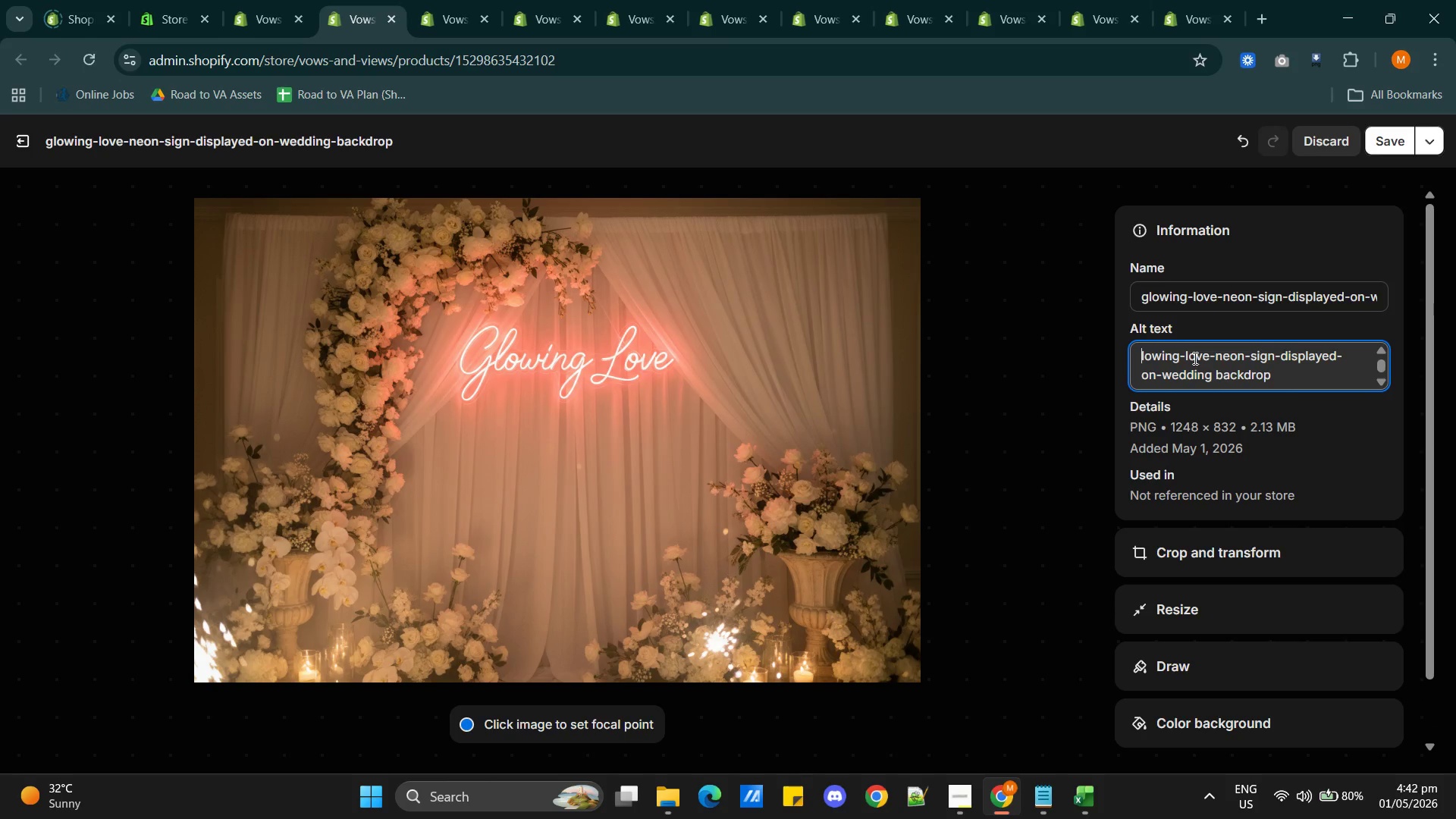 
key(Shift+ShiftRight)
 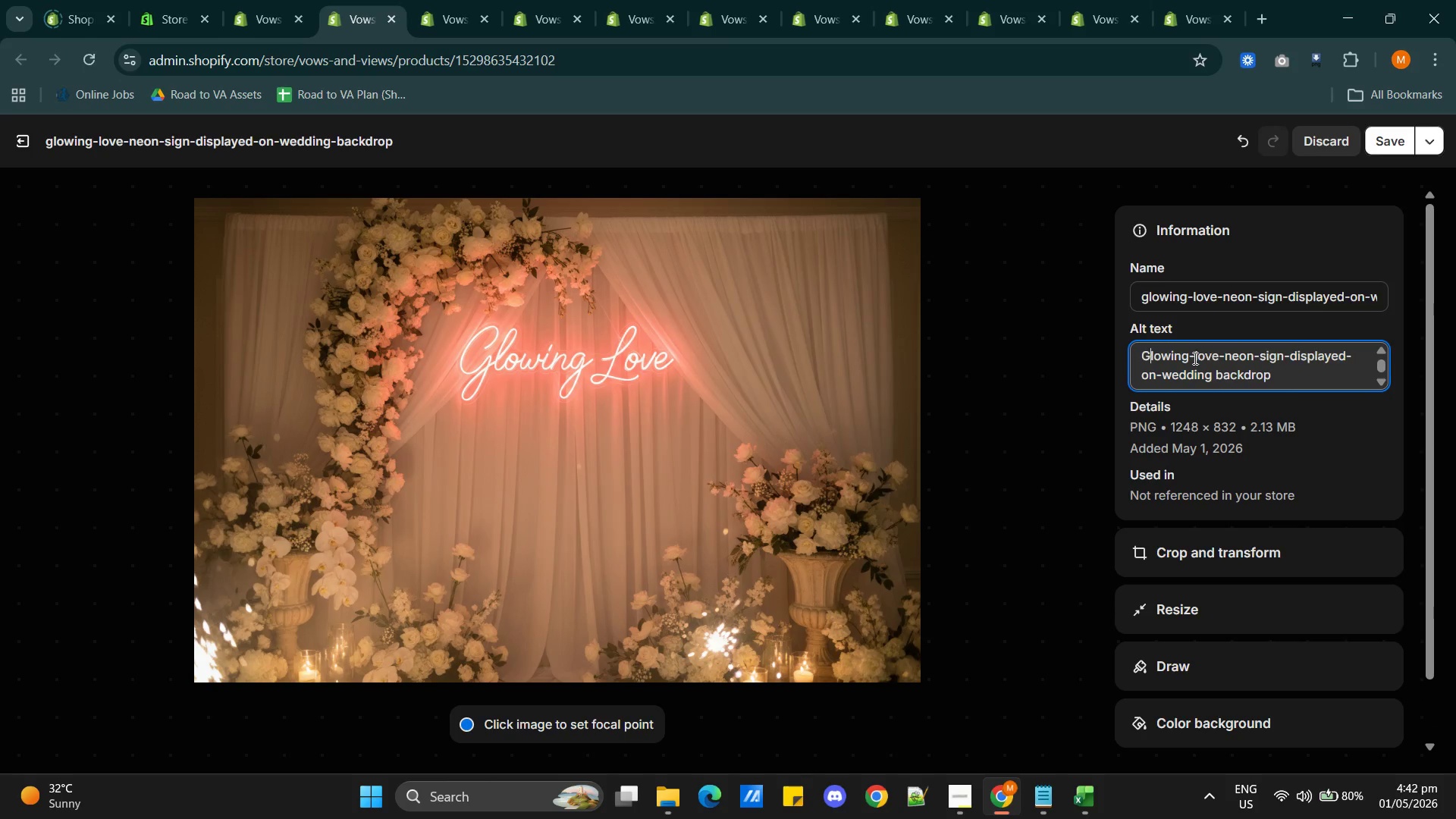 
key(Shift+G)
 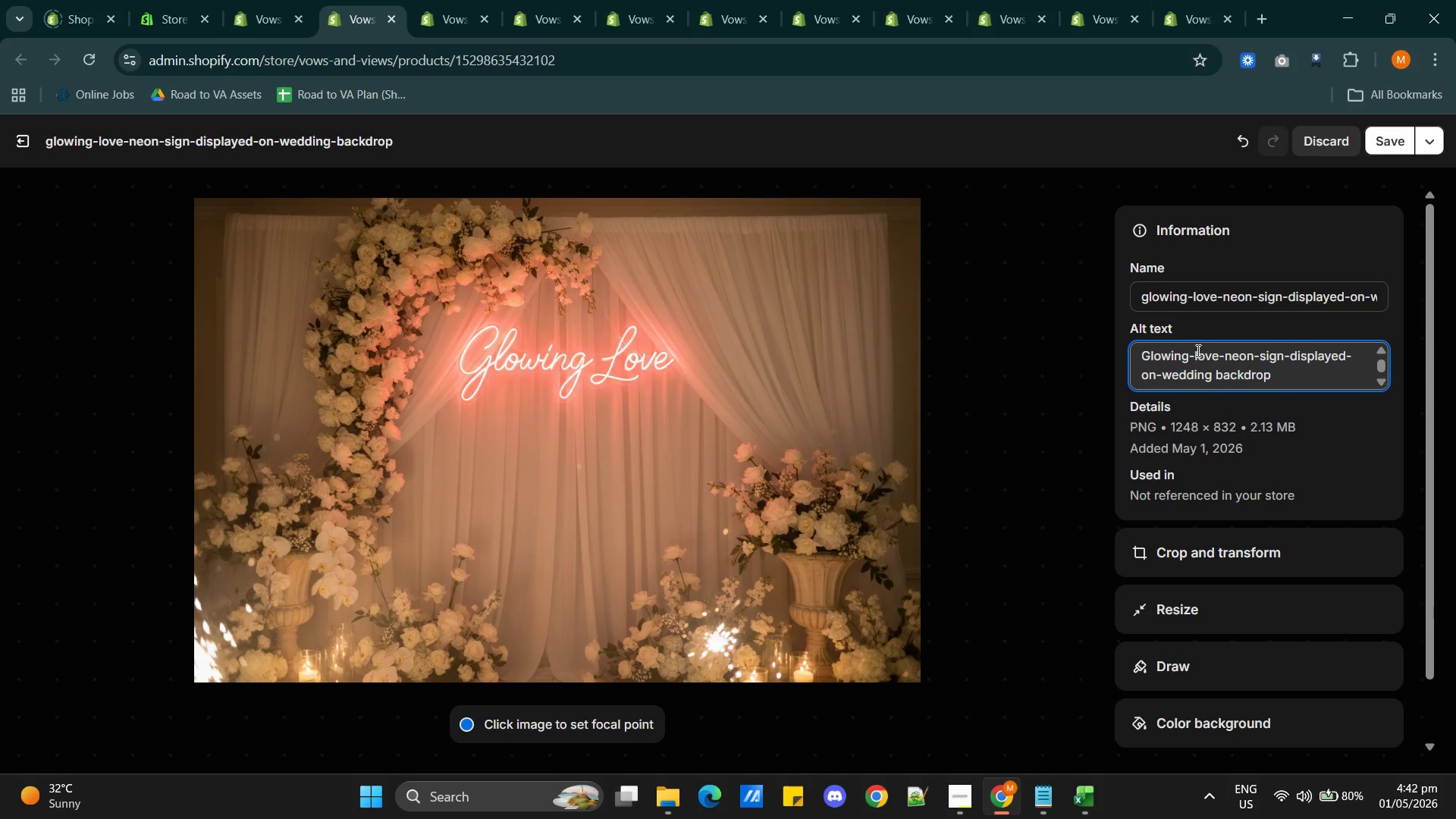 
left_click([1197, 350])
 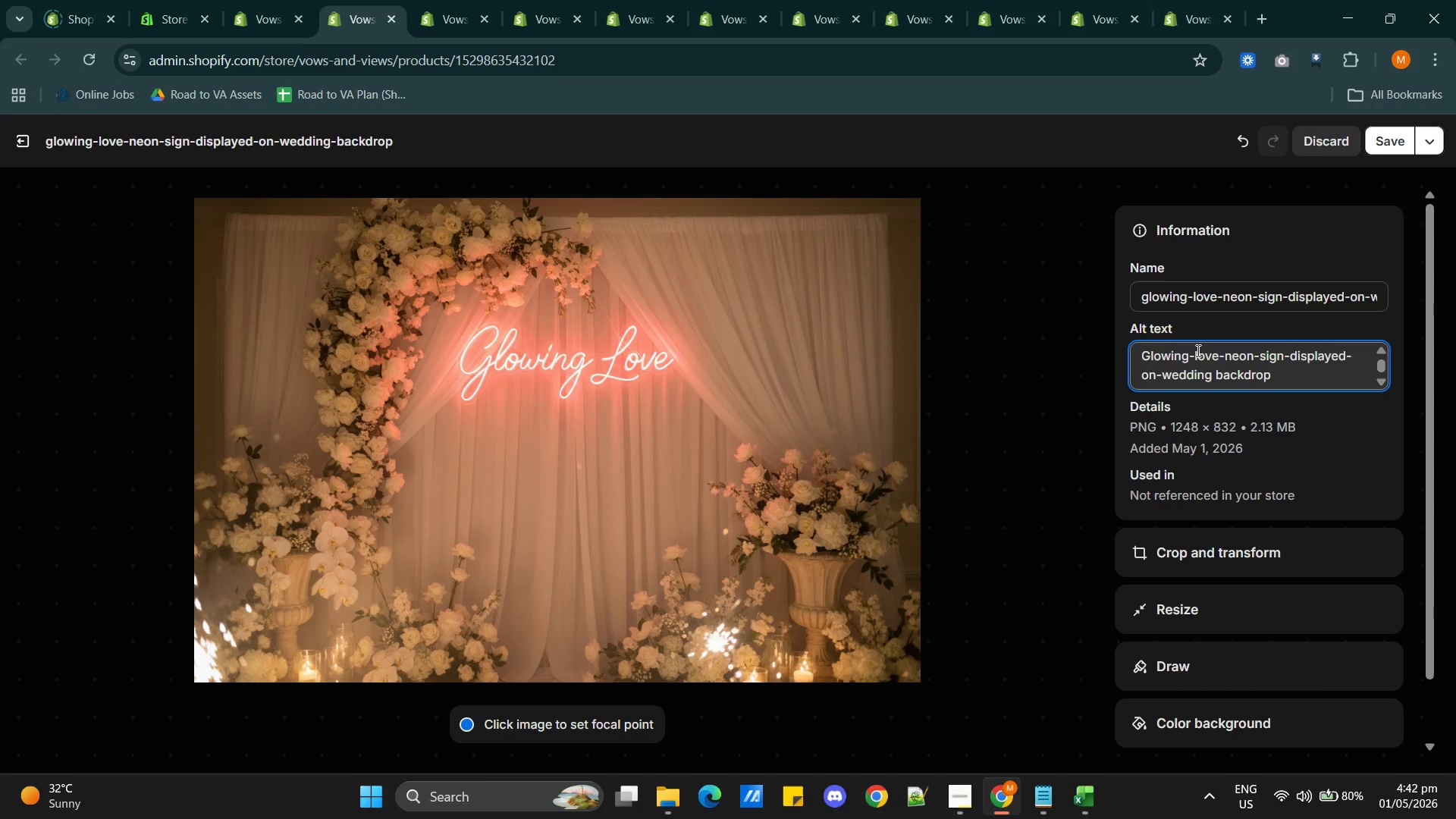 
key(Backspace)
 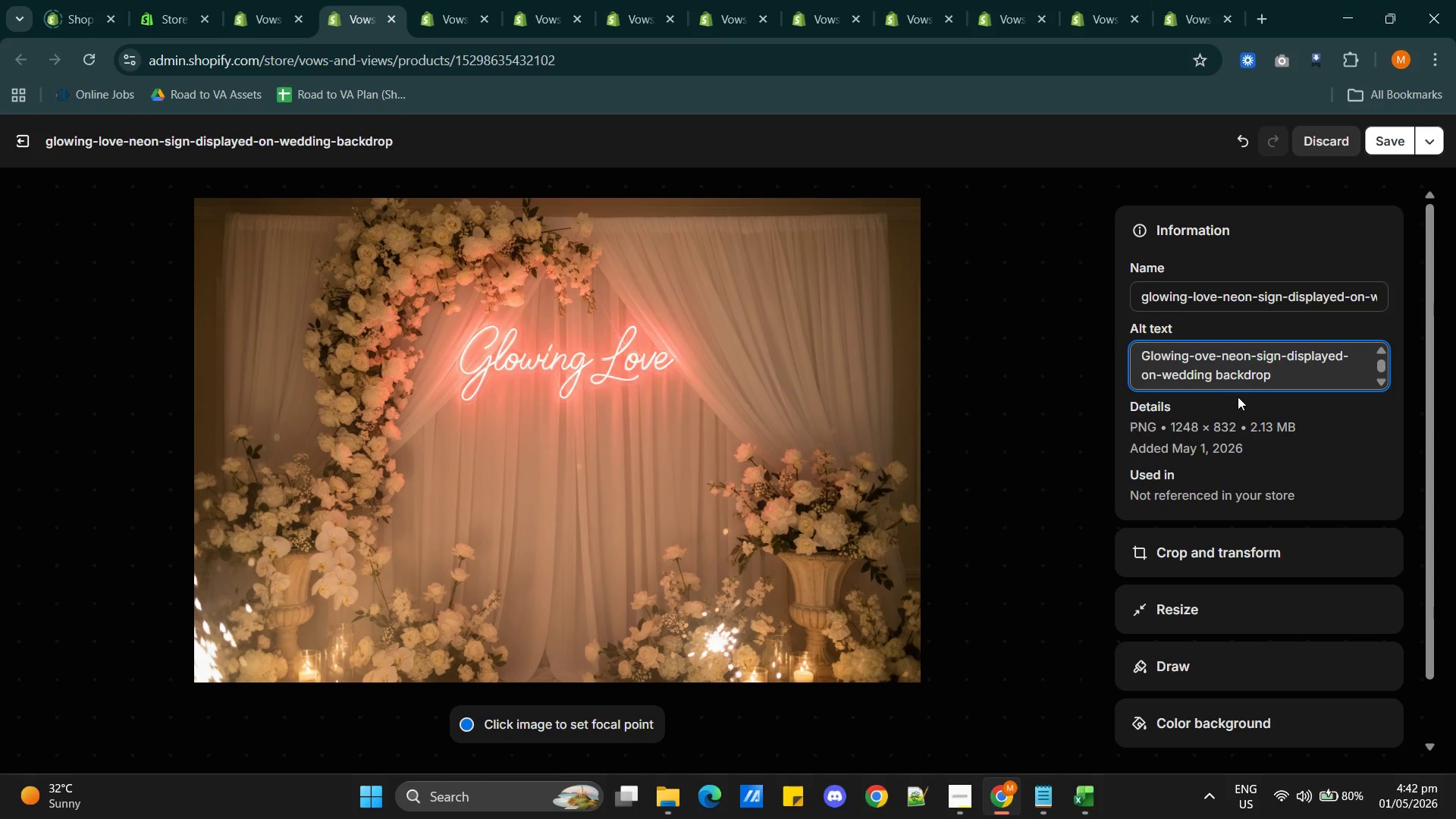 
key(Backspace)
 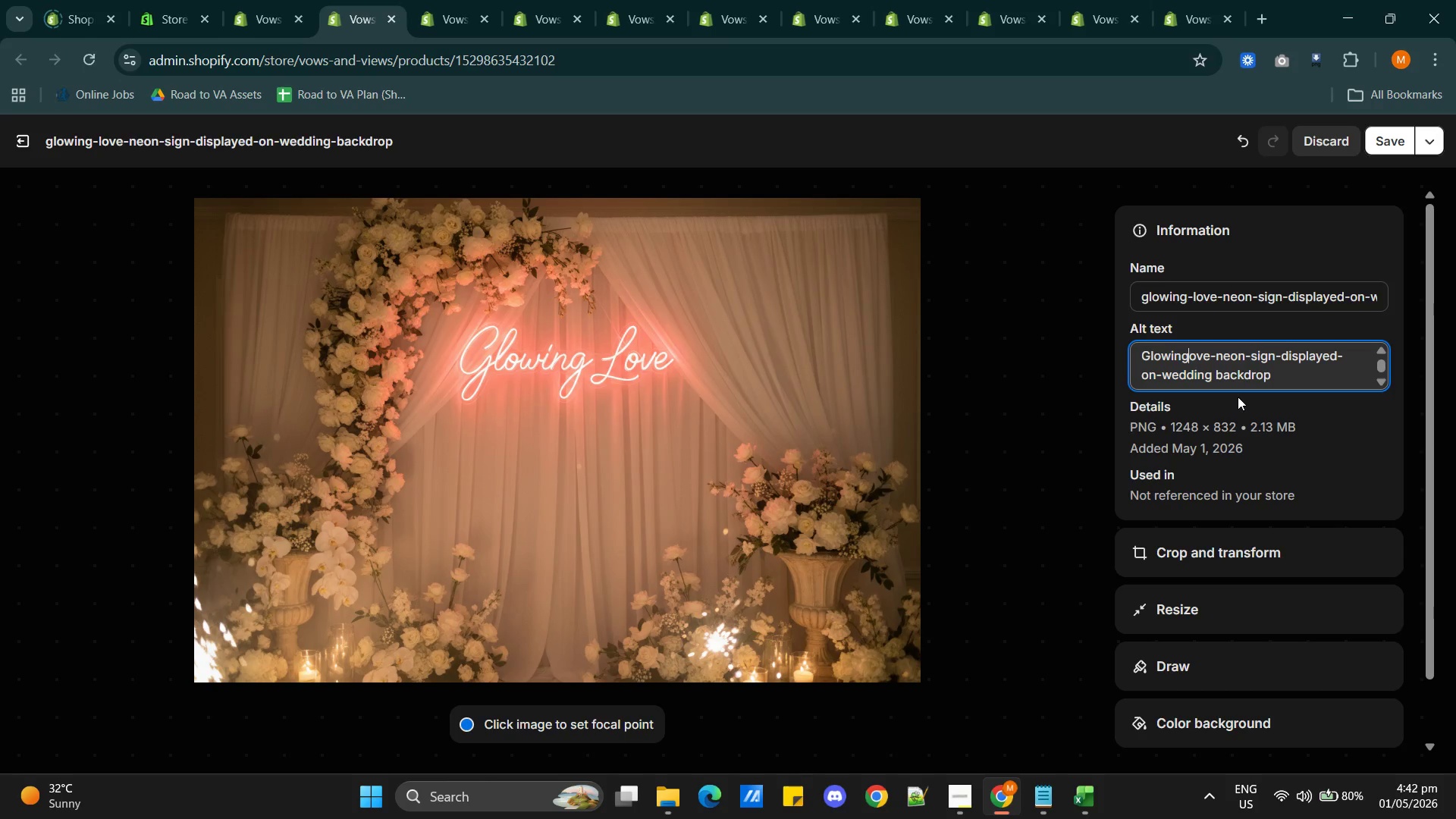 
key(Space)
 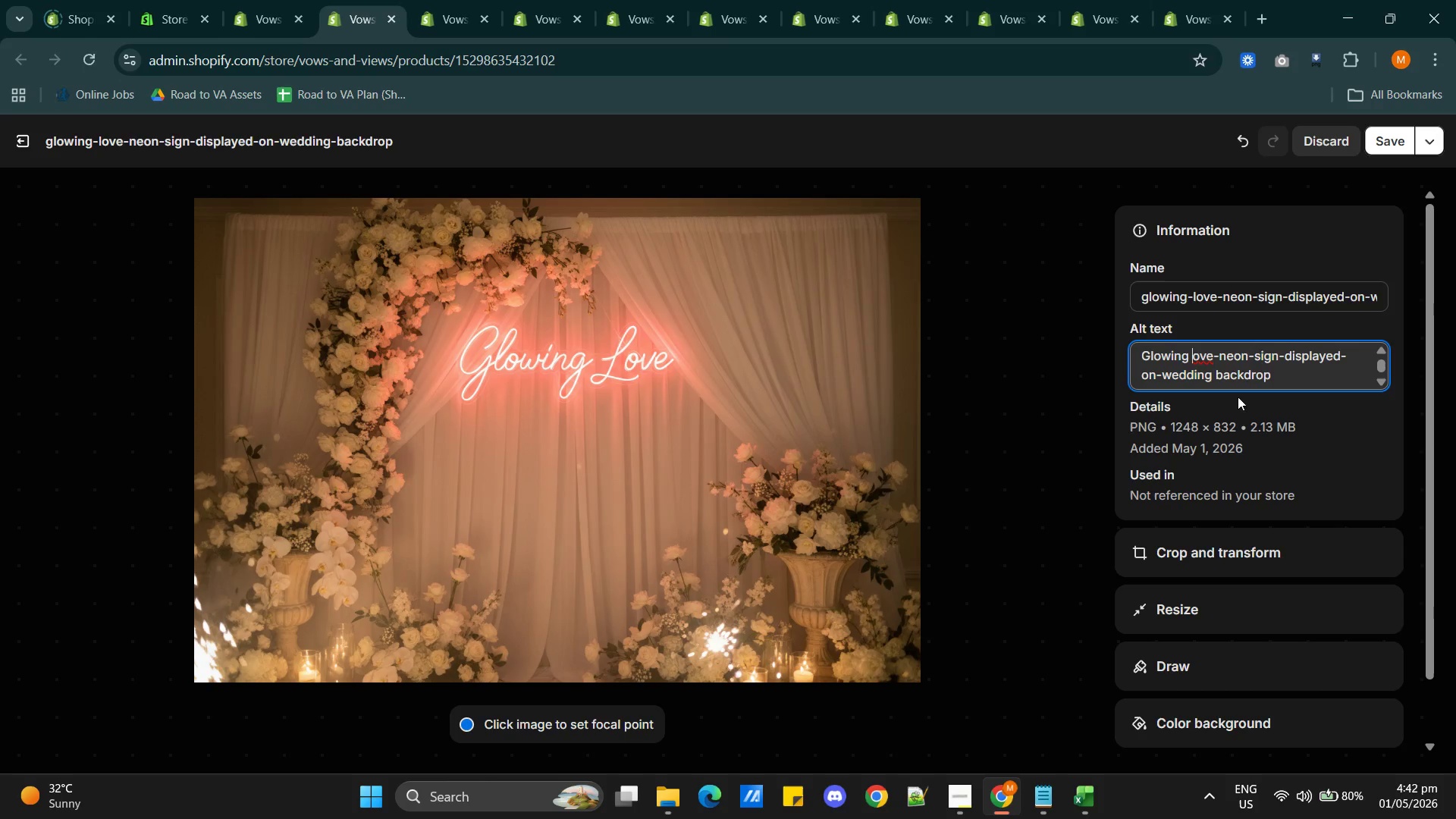 
key(L)
 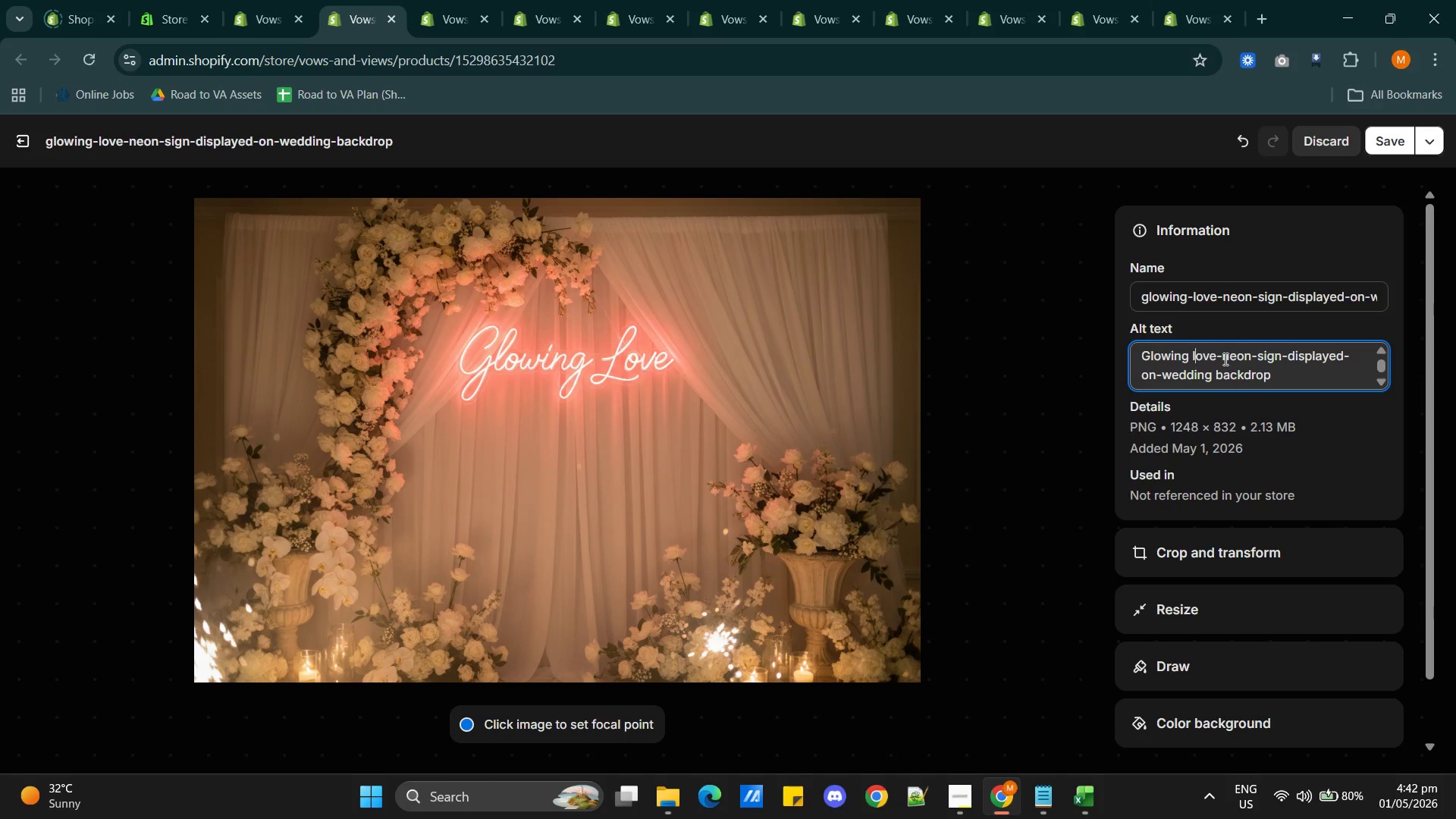 
left_click([1222, 356])
 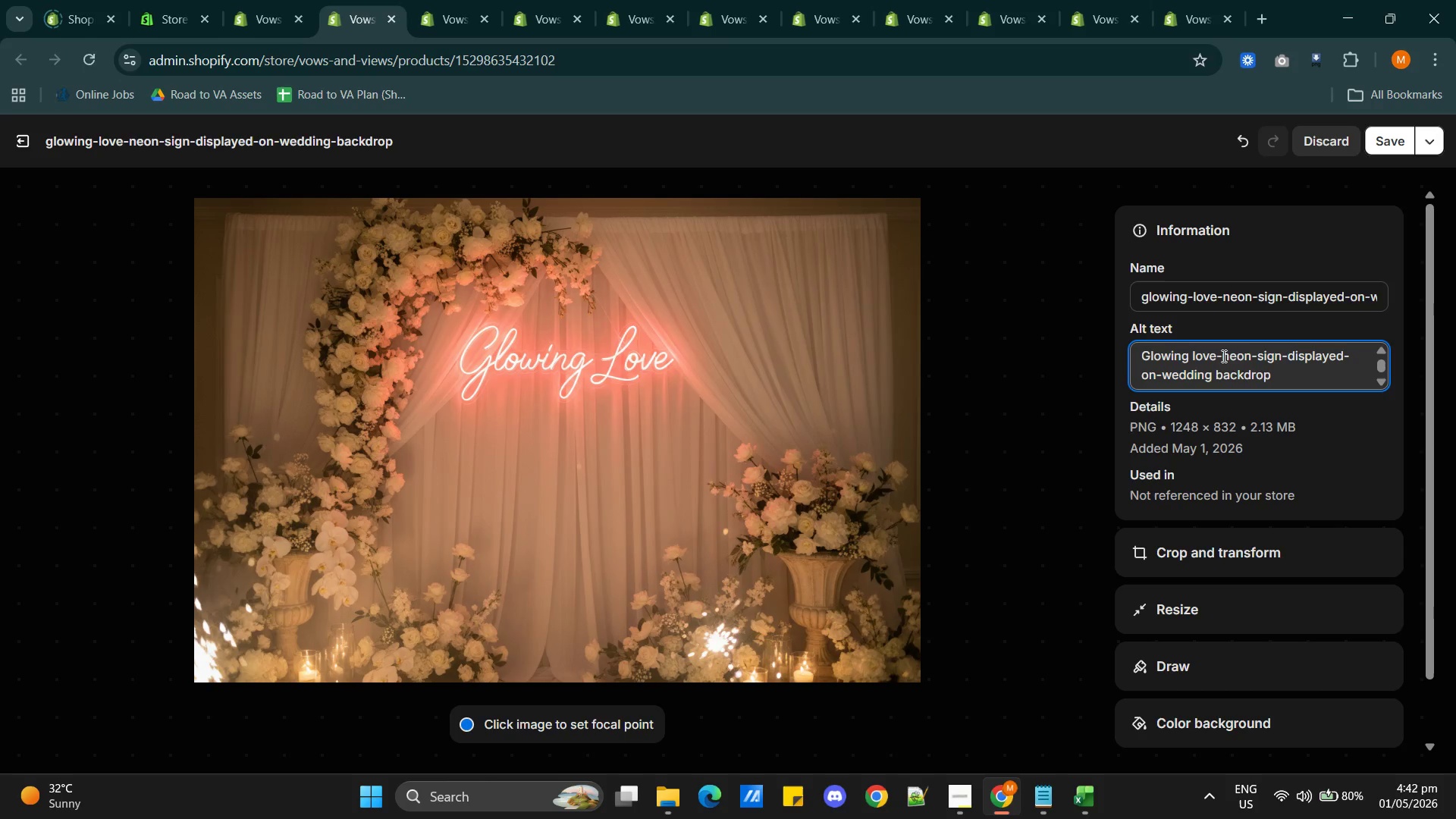 
key(Backspace)
 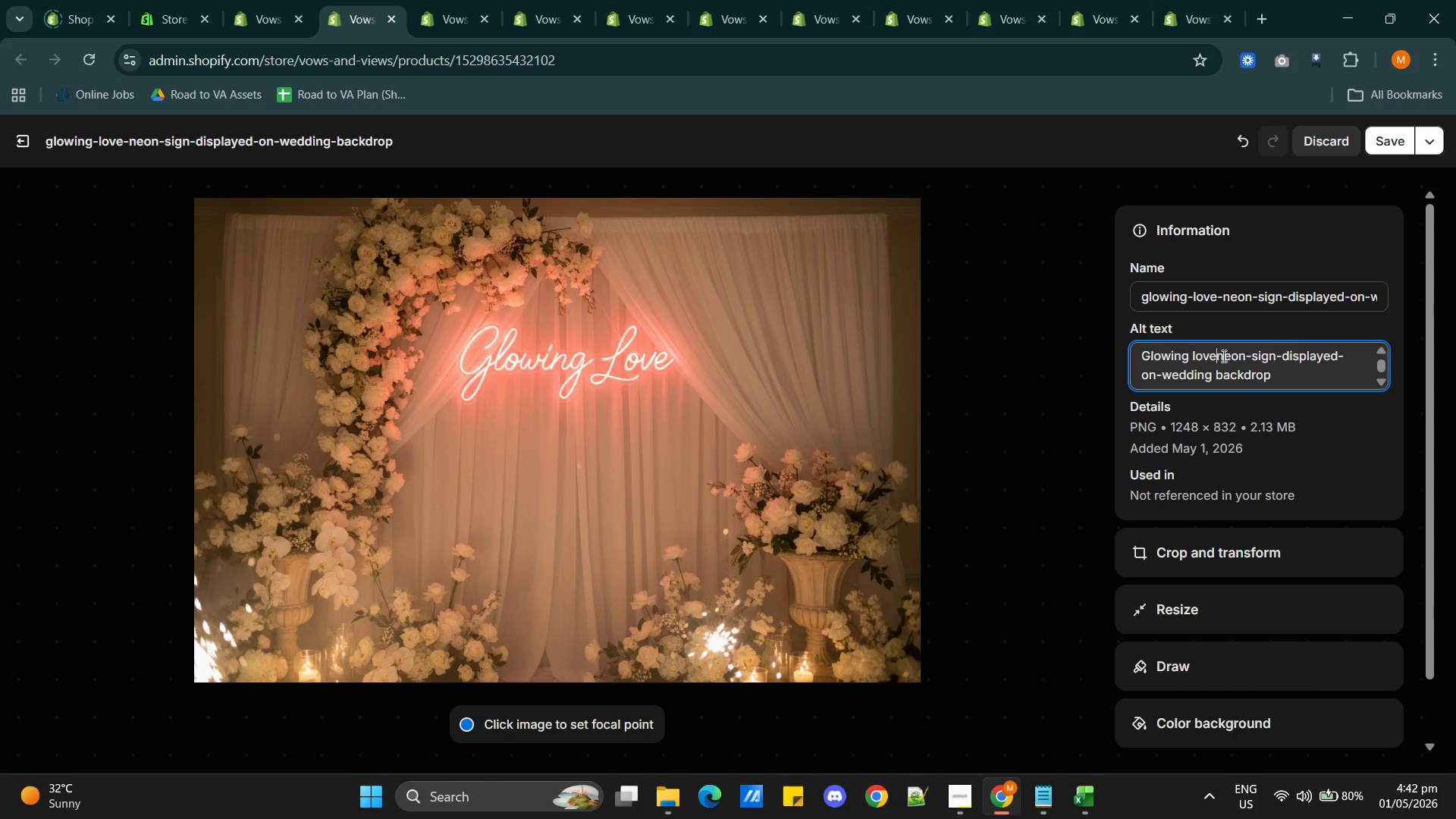 
key(Space)
 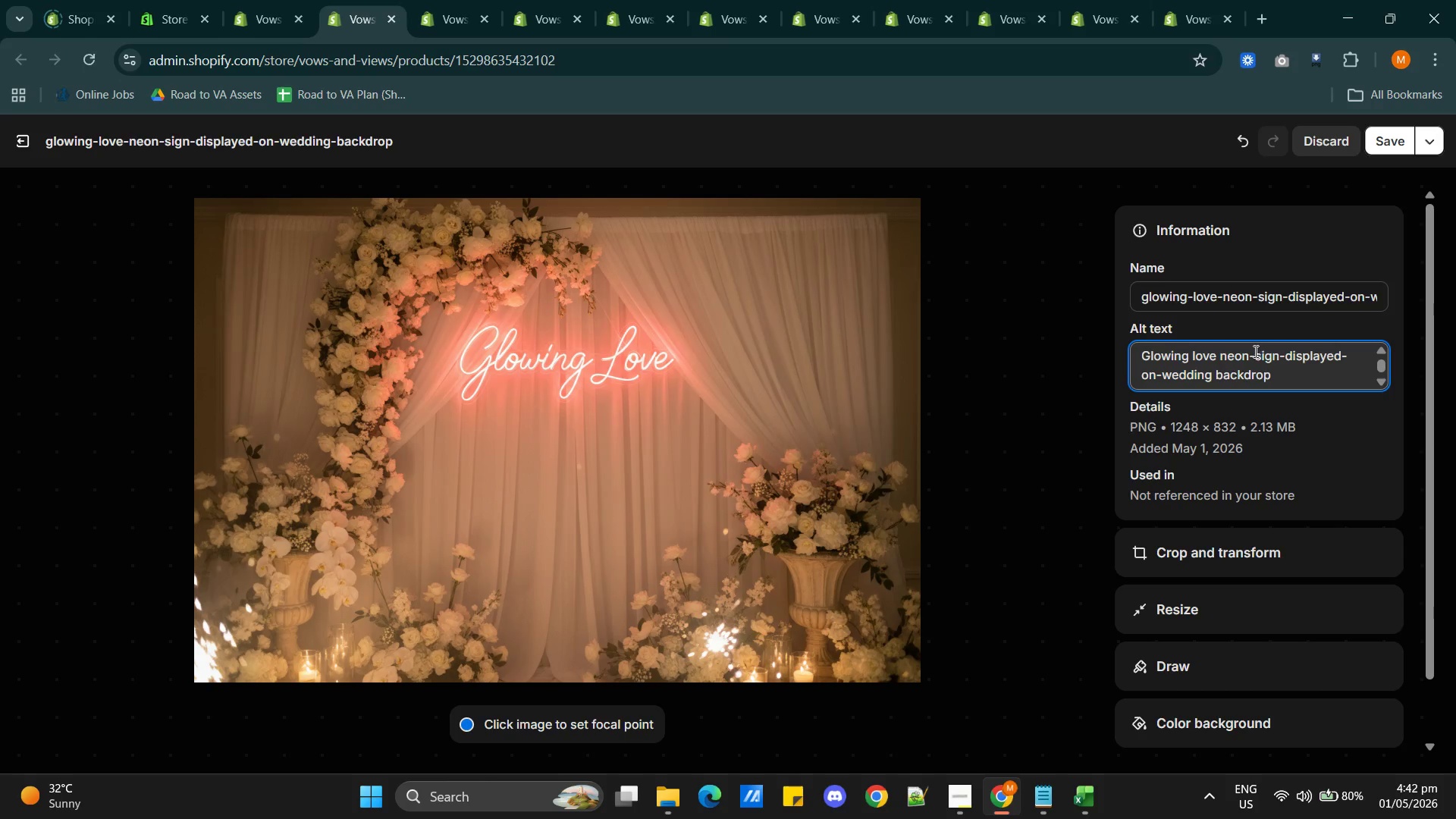 
left_click([1254, 351])
 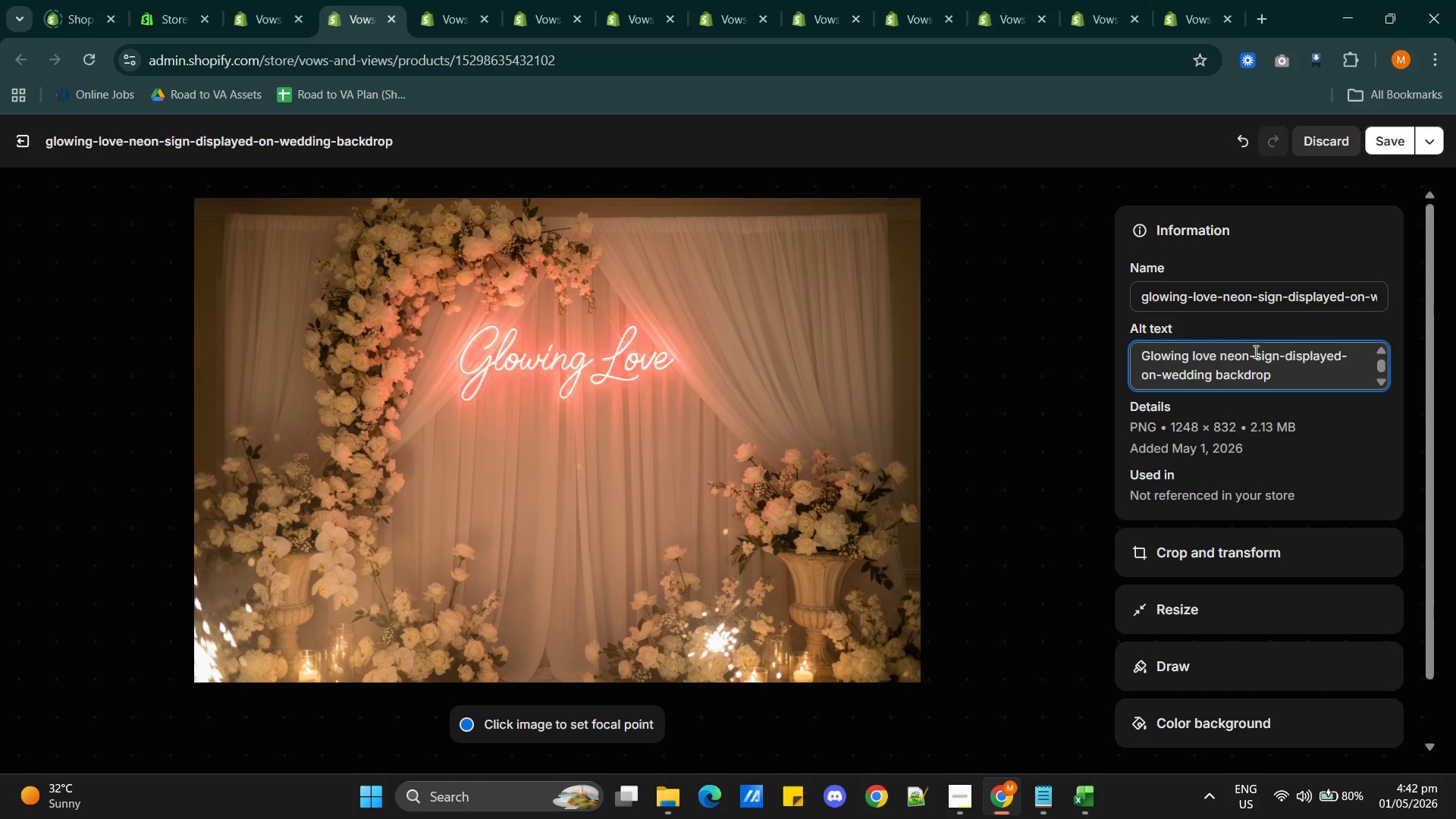 
key(Backspace)
 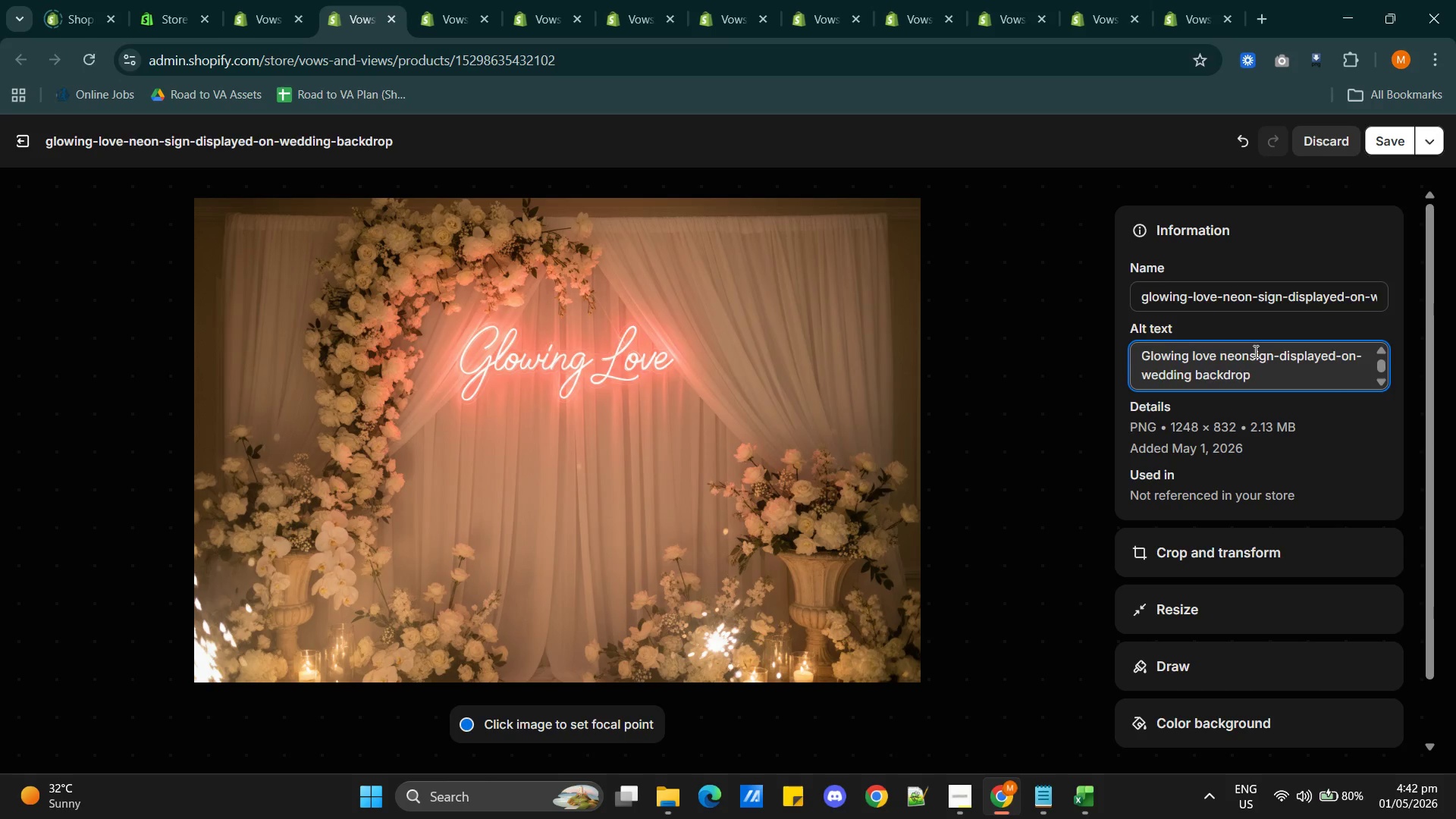 
key(Space)
 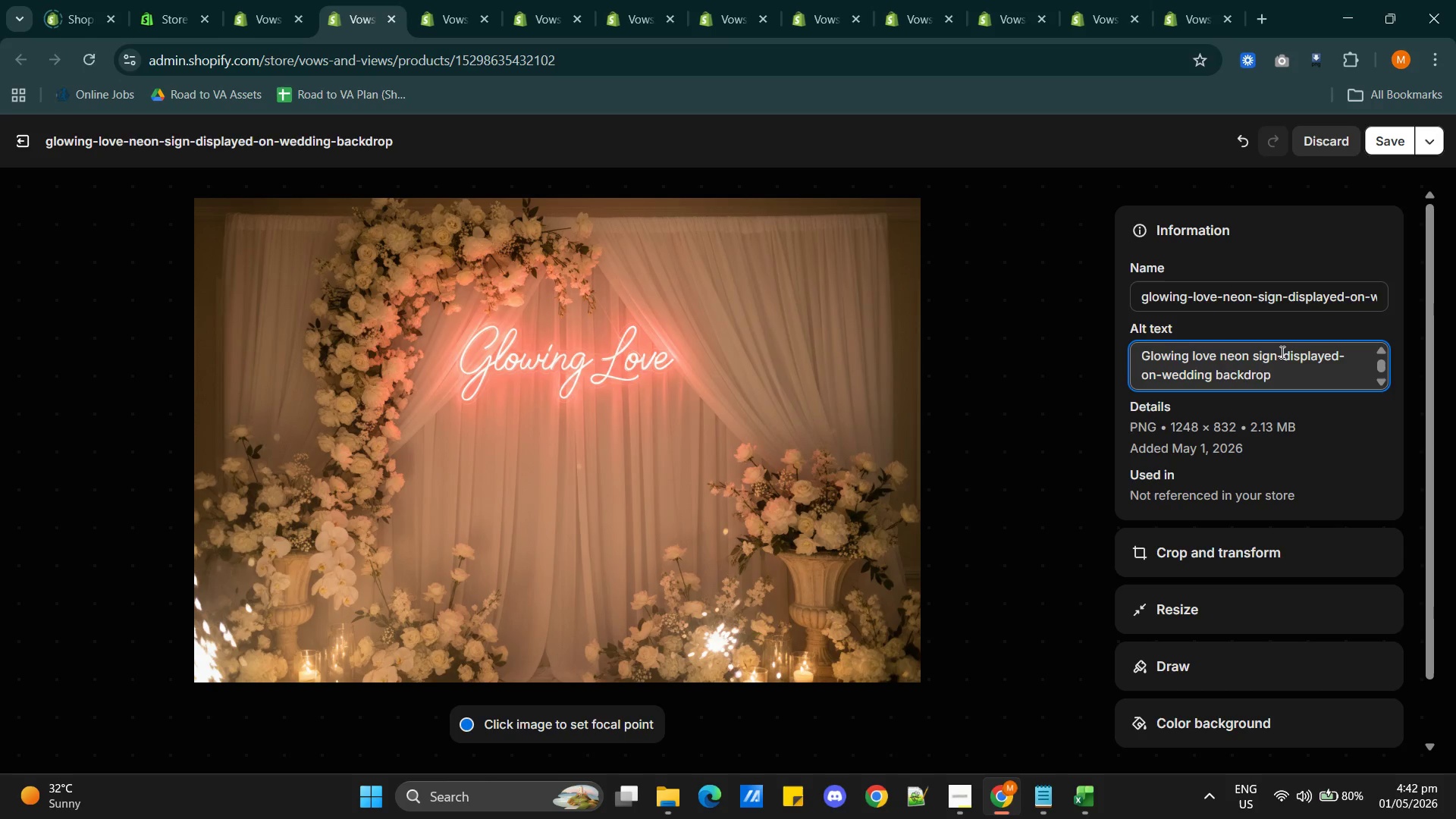 
left_click([1281, 352])
 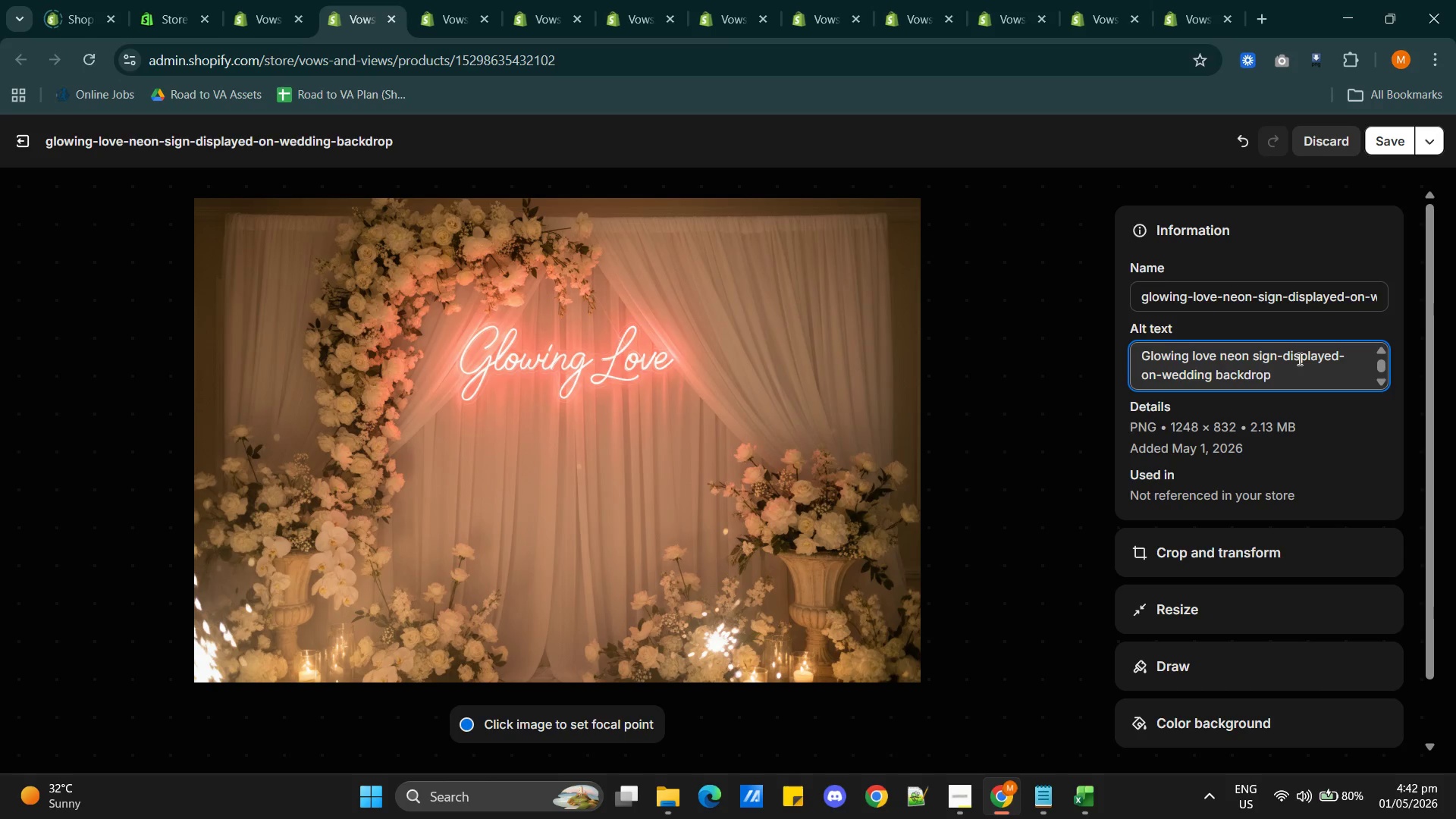 
key(Backspace)
 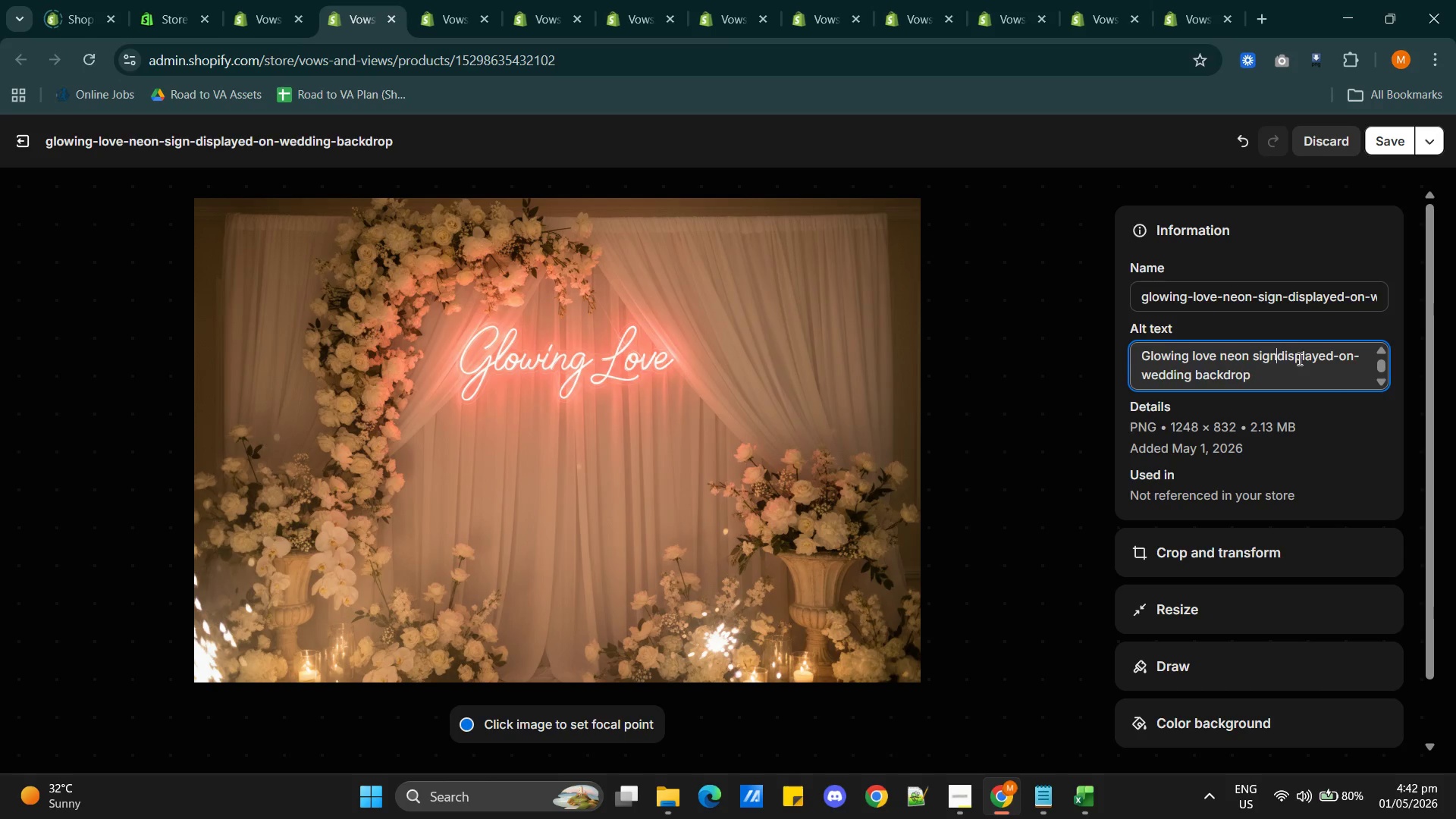 
key(Space)
 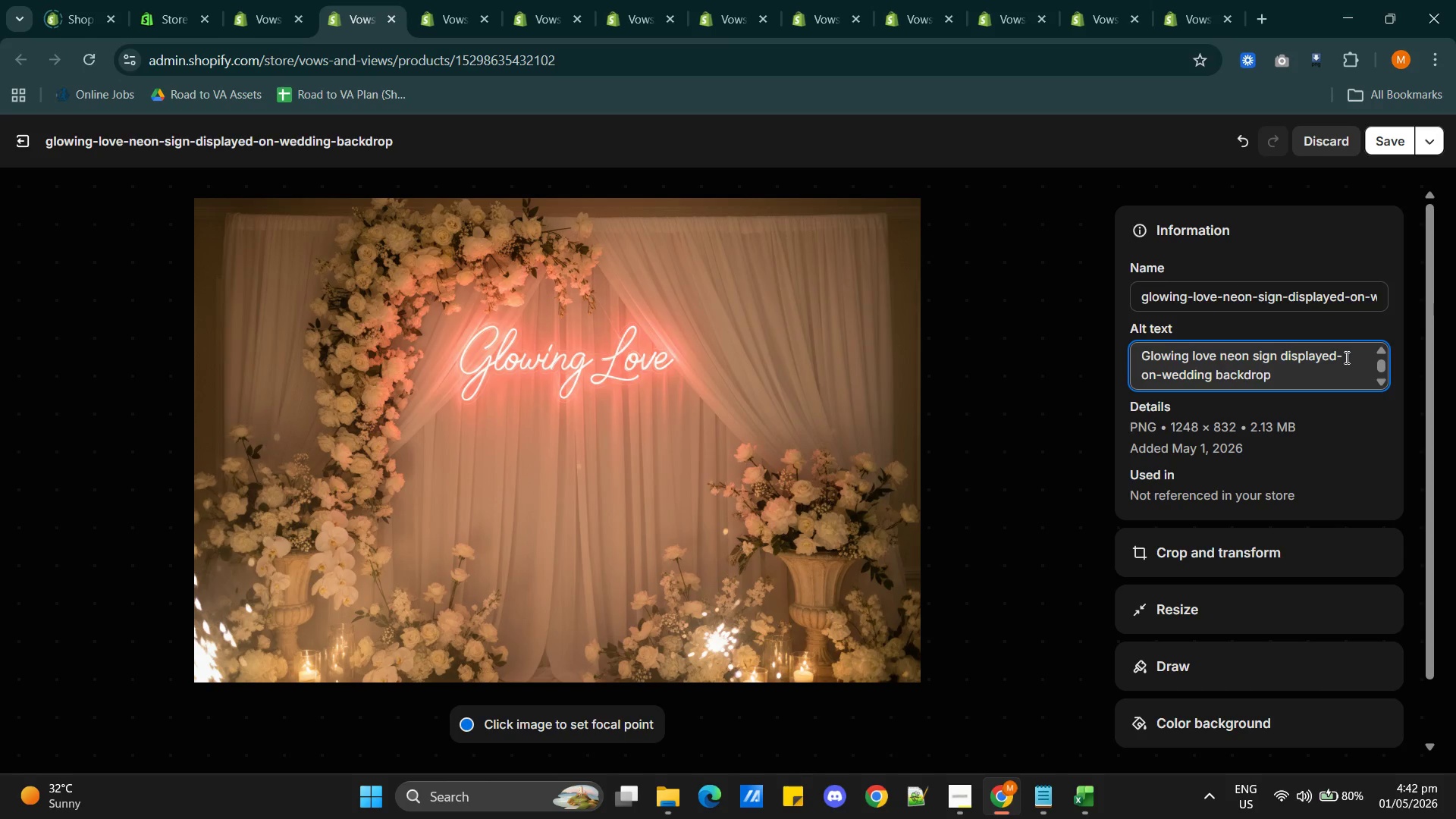 
left_click([1344, 356])
 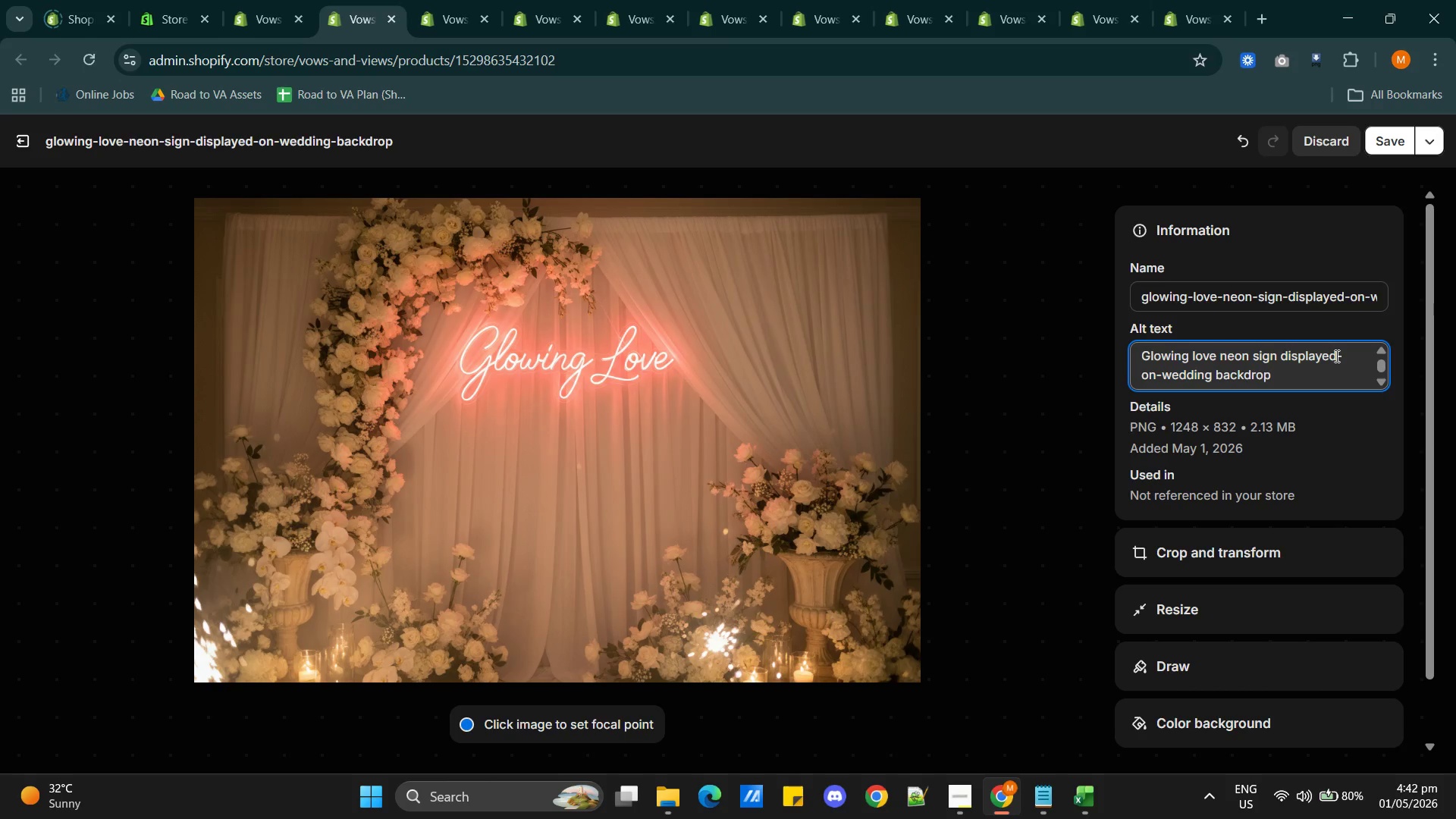 
key(Backspace)
 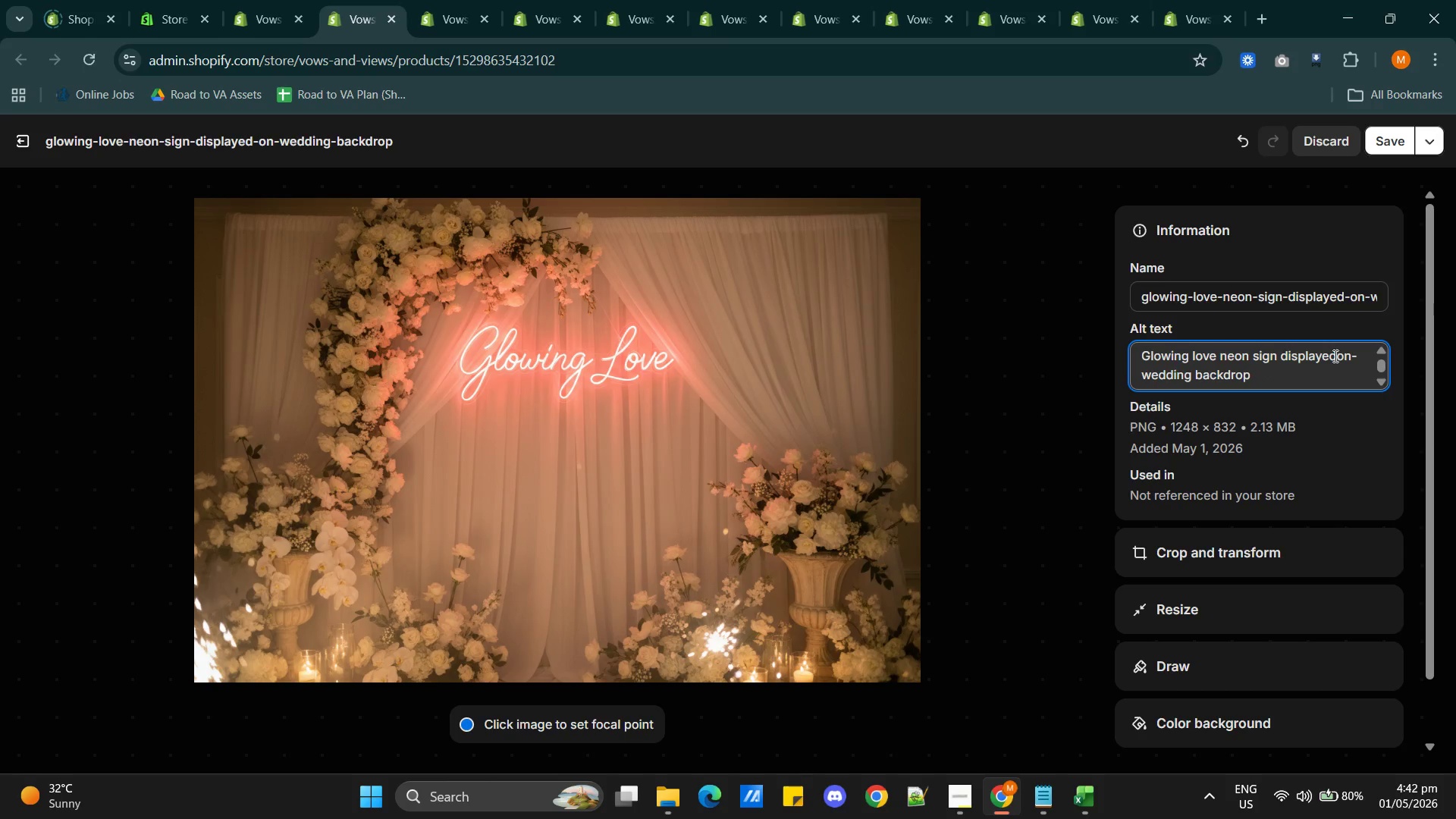 
key(Space)
 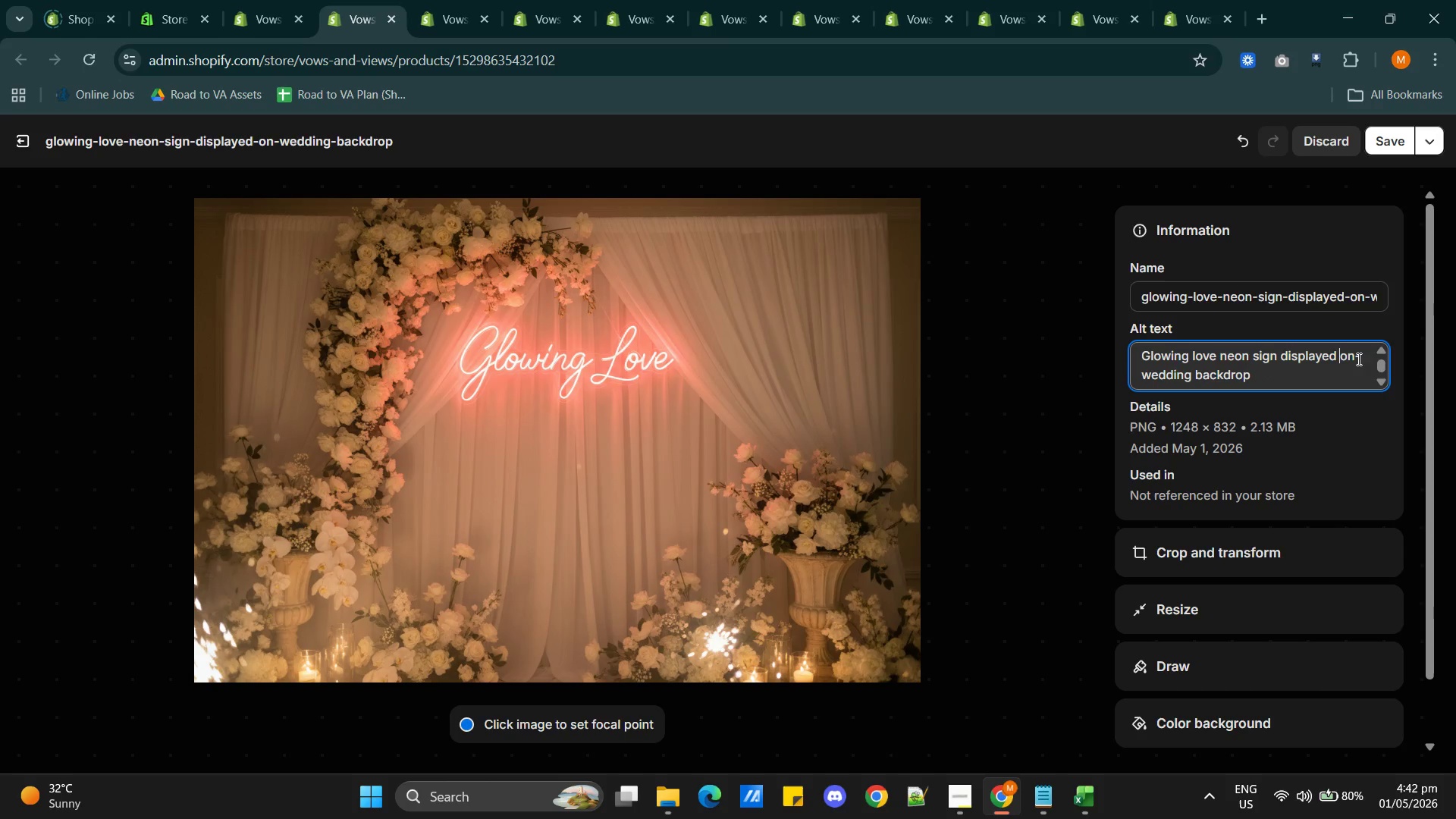 
left_click([1361, 357])
 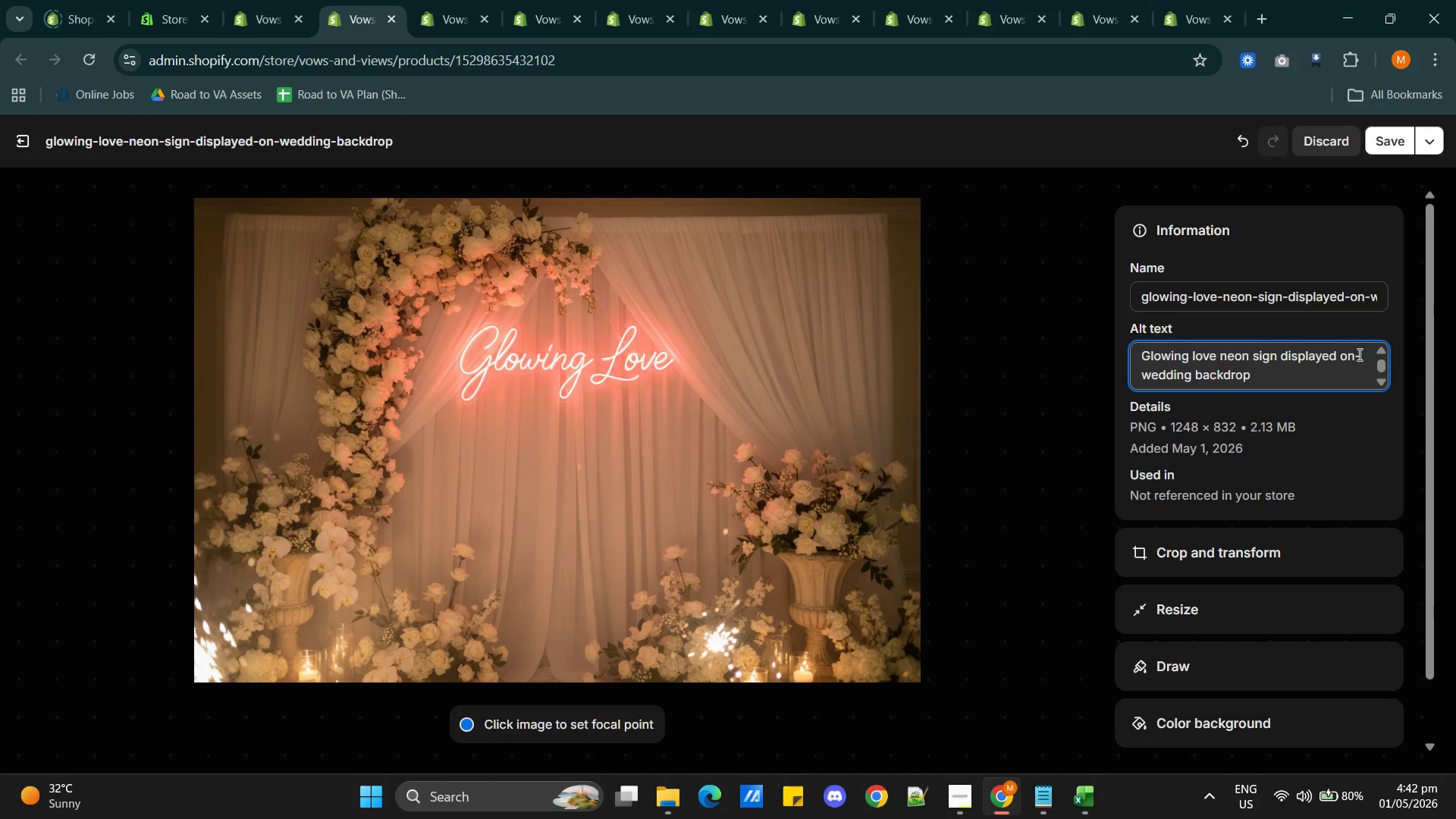 
key(Backspace)
 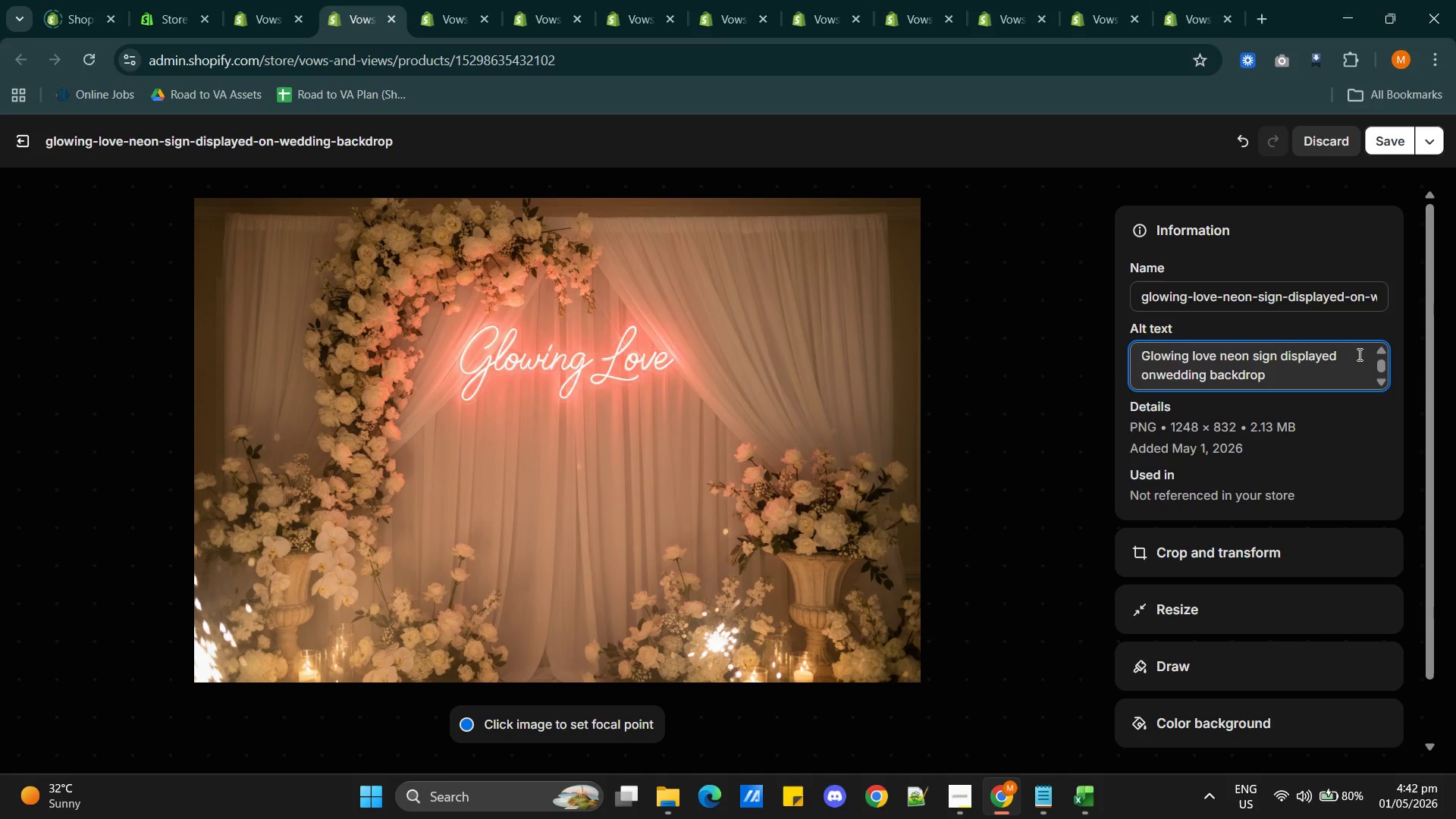 
key(Space)
 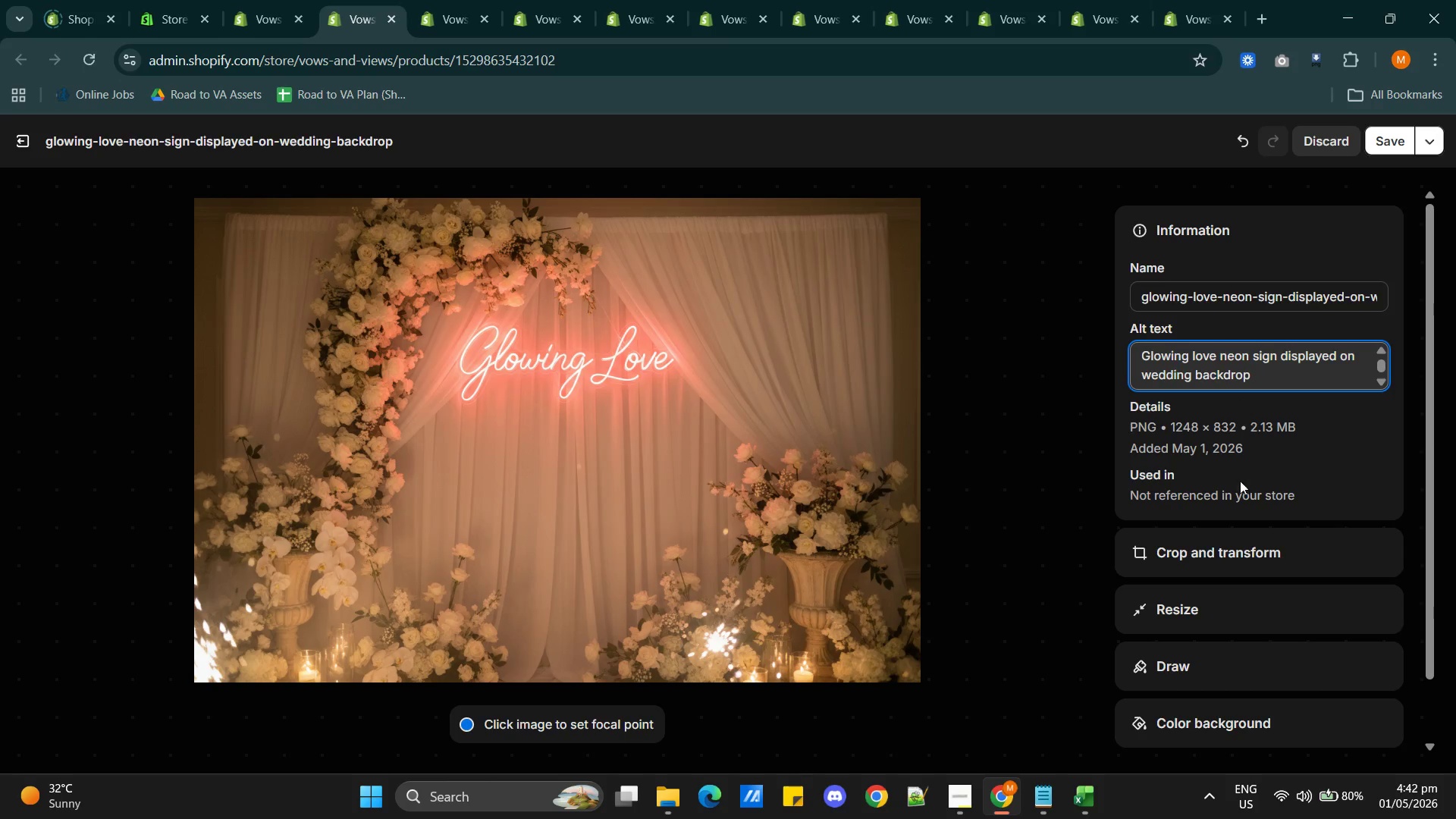 
scroll: coordinate [1256, 519], scroll_direction: down, amount: 2.0
 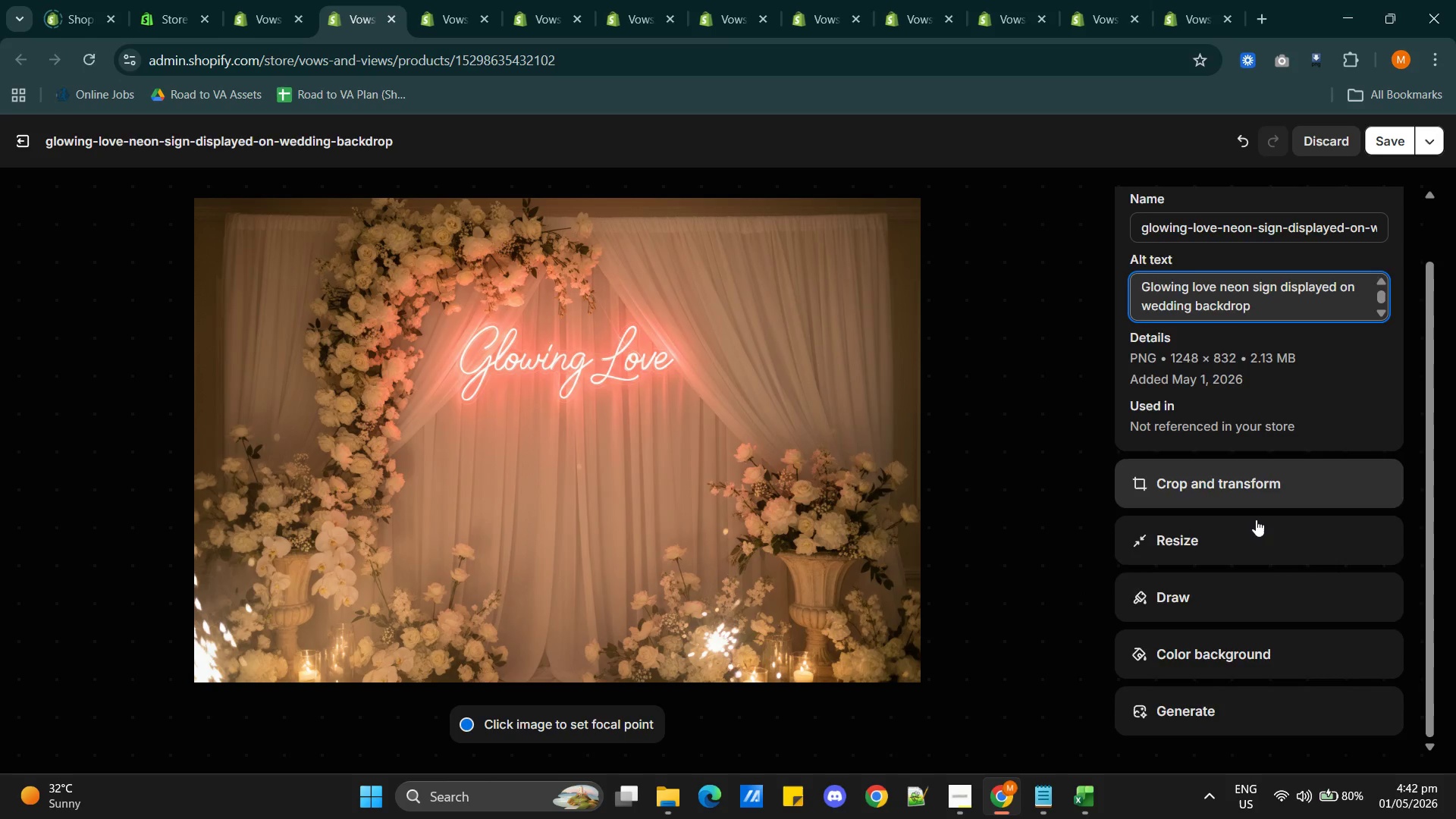 
scroll: coordinate [1256, 519], scroll_direction: up, amount: 4.0
 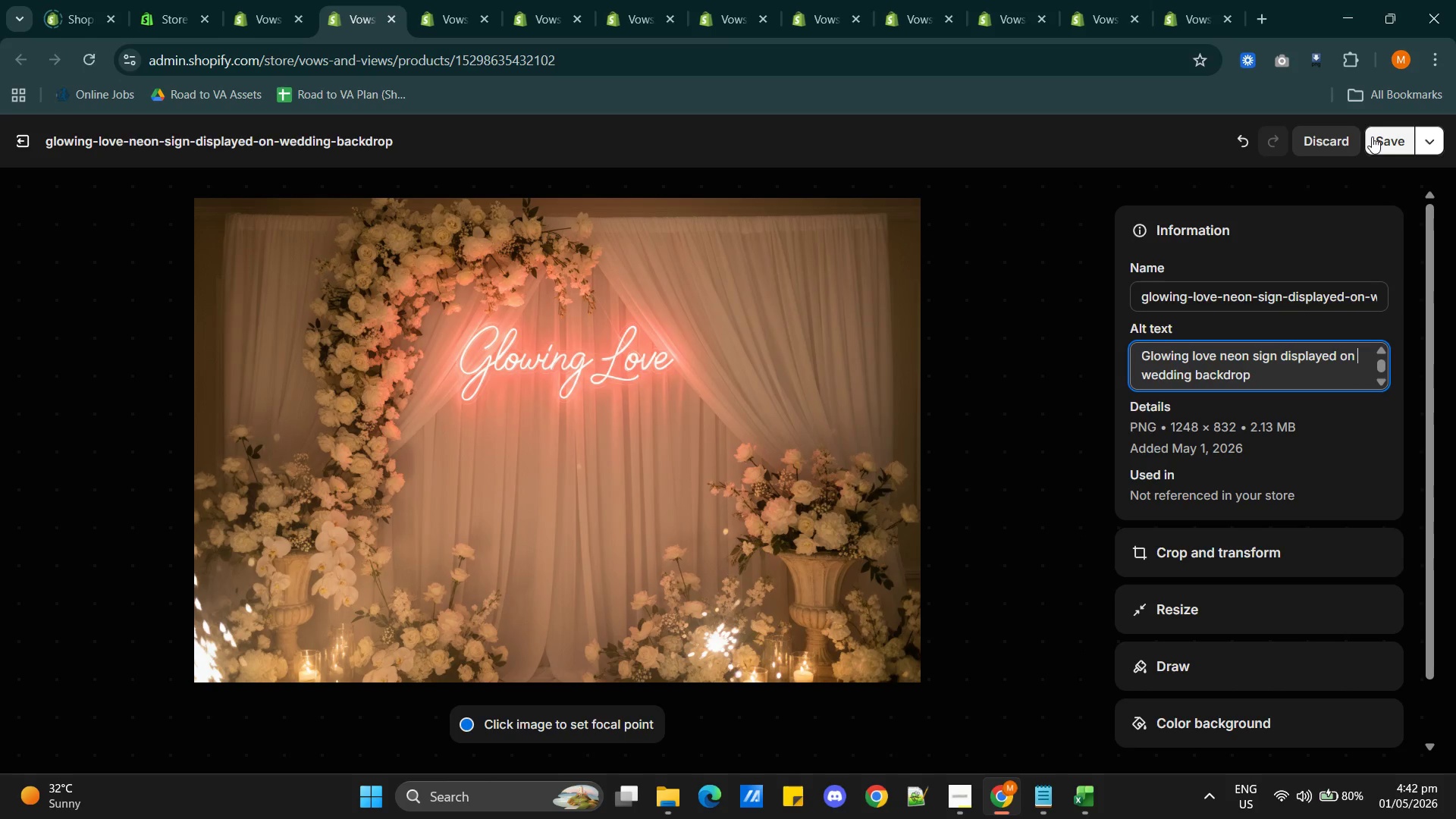 
left_click([1382, 140])
 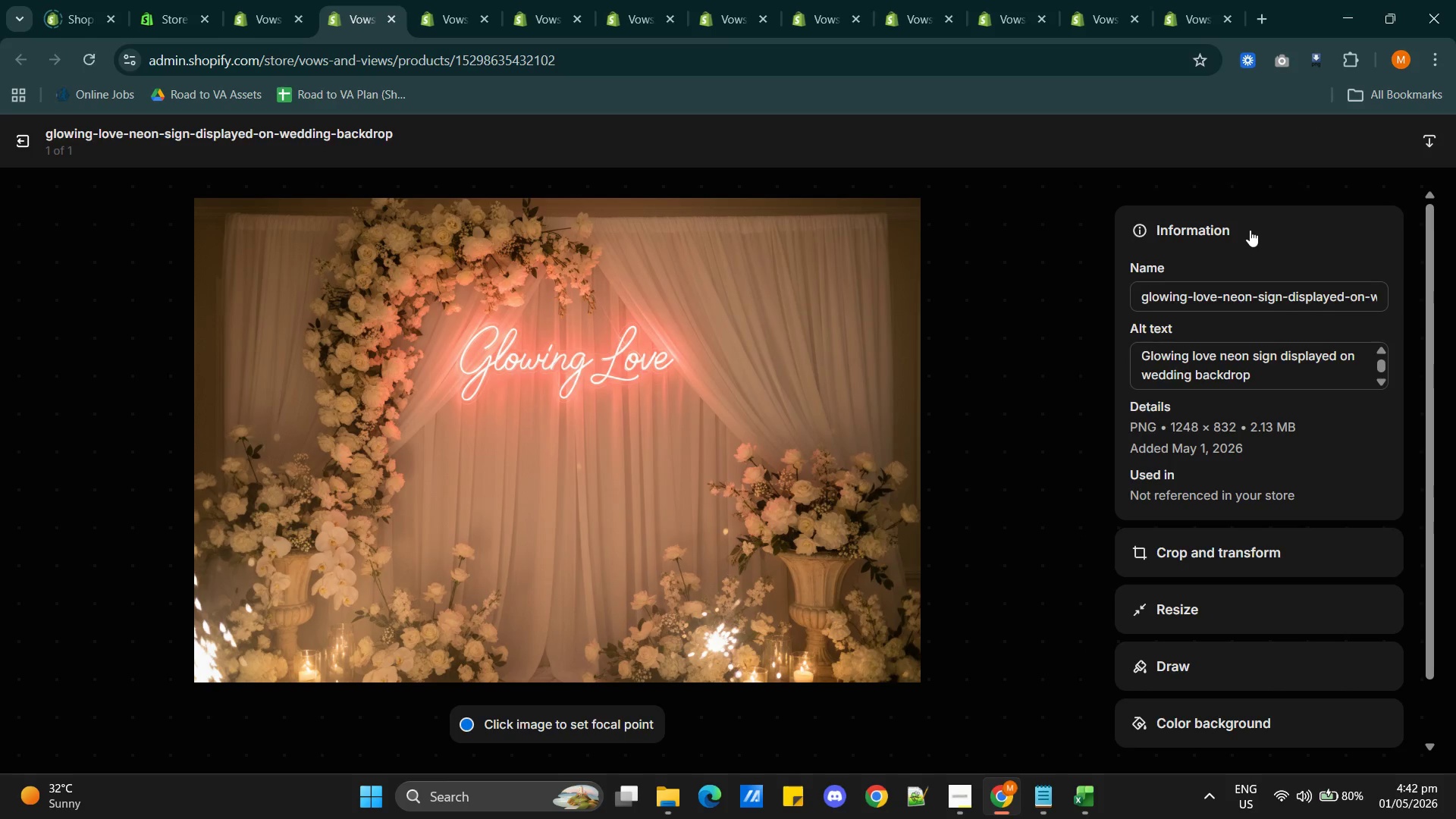 
wait(15.97)
 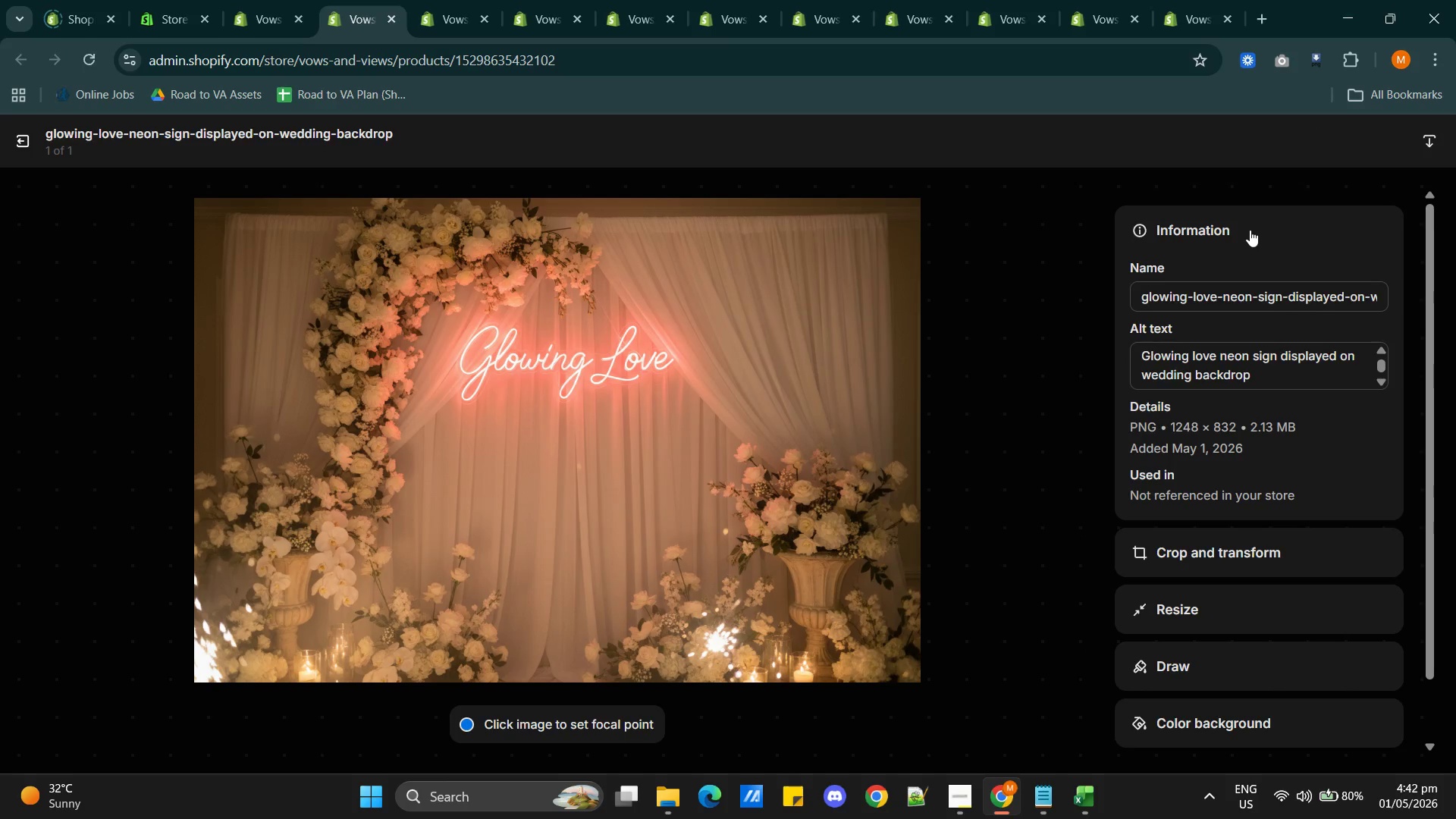 
left_click([22, 146])
 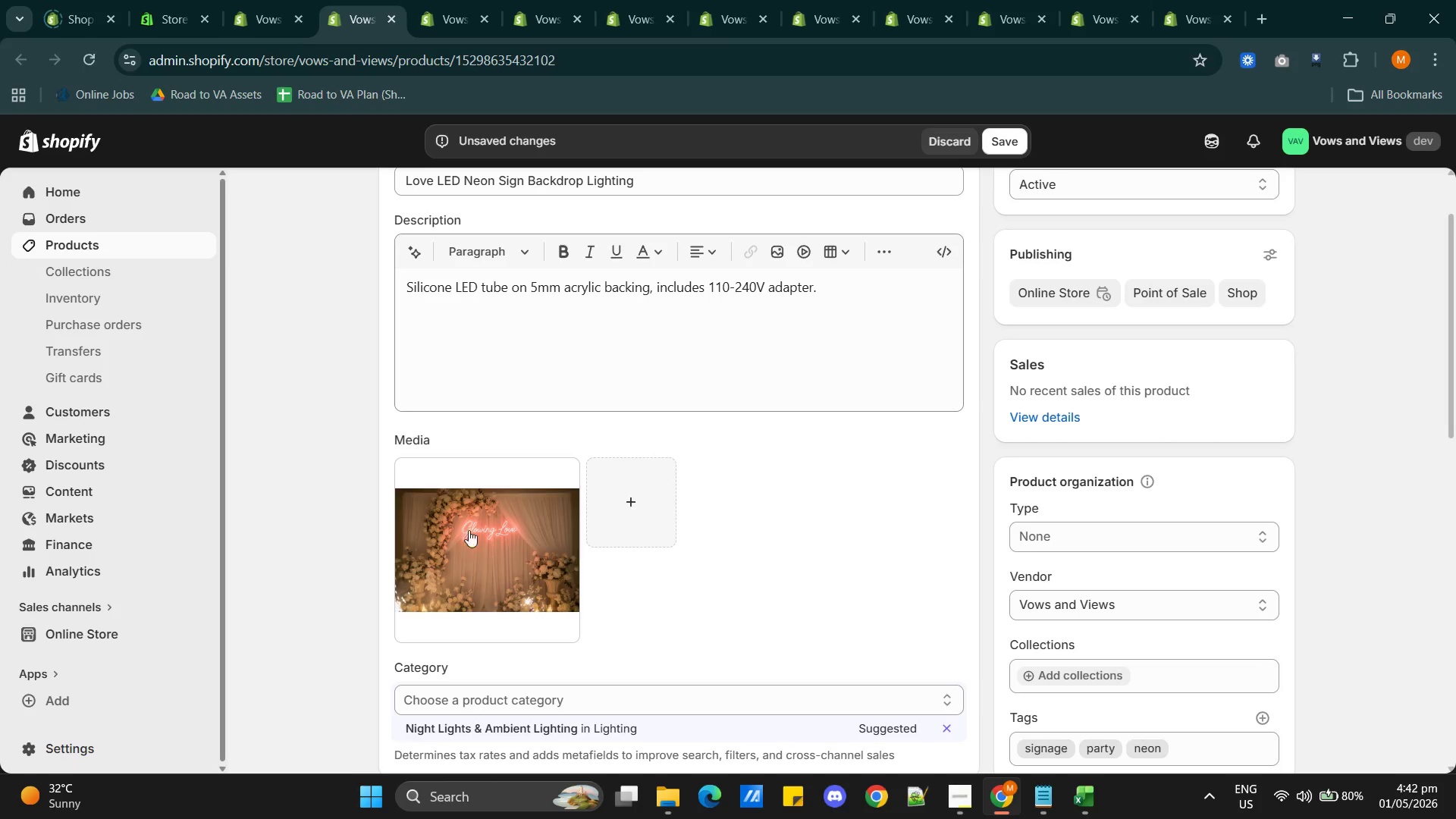 
scroll: coordinate [701, 602], scroll_direction: down, amount: 14.0
 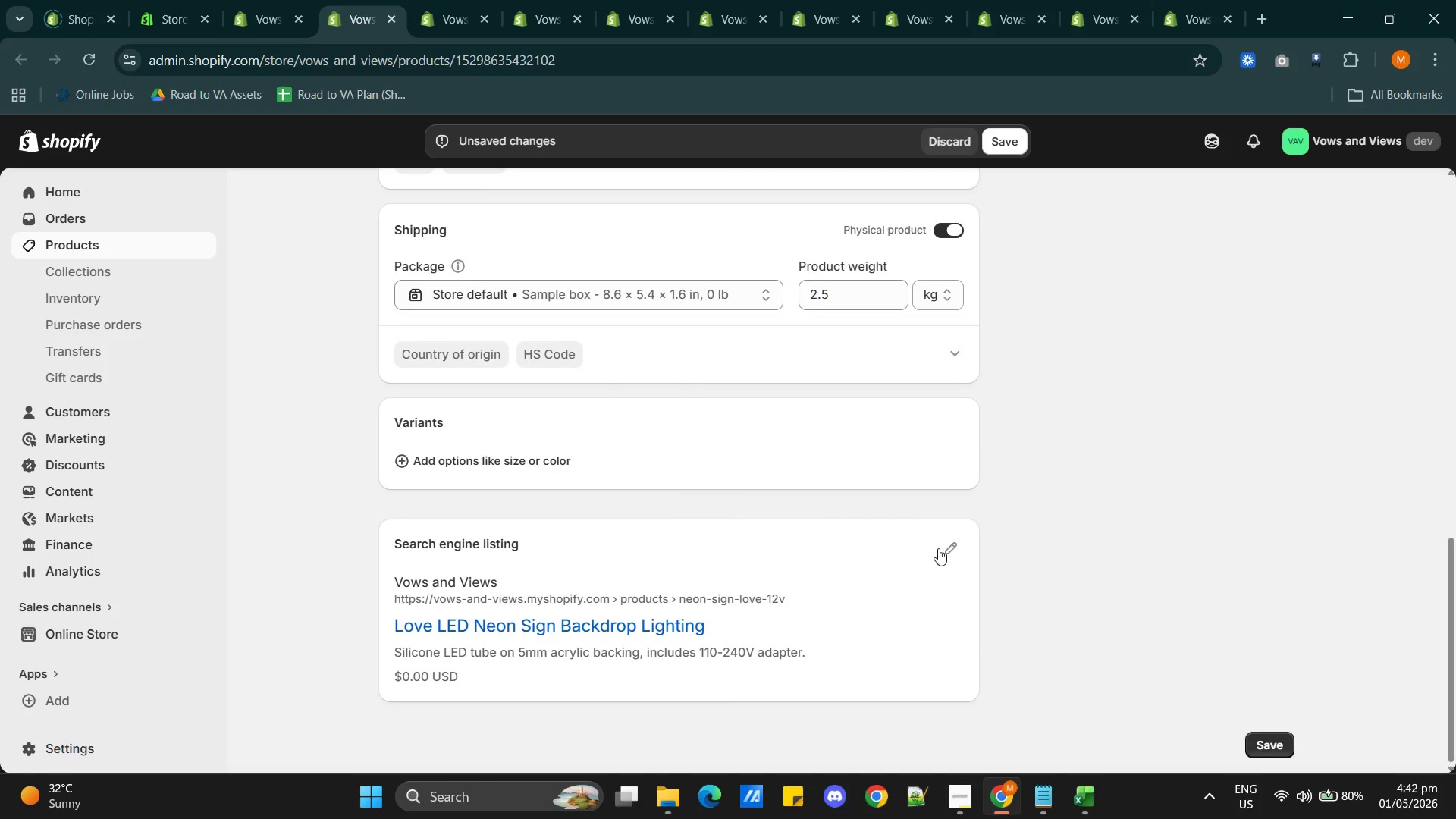 
left_click([940, 545])
 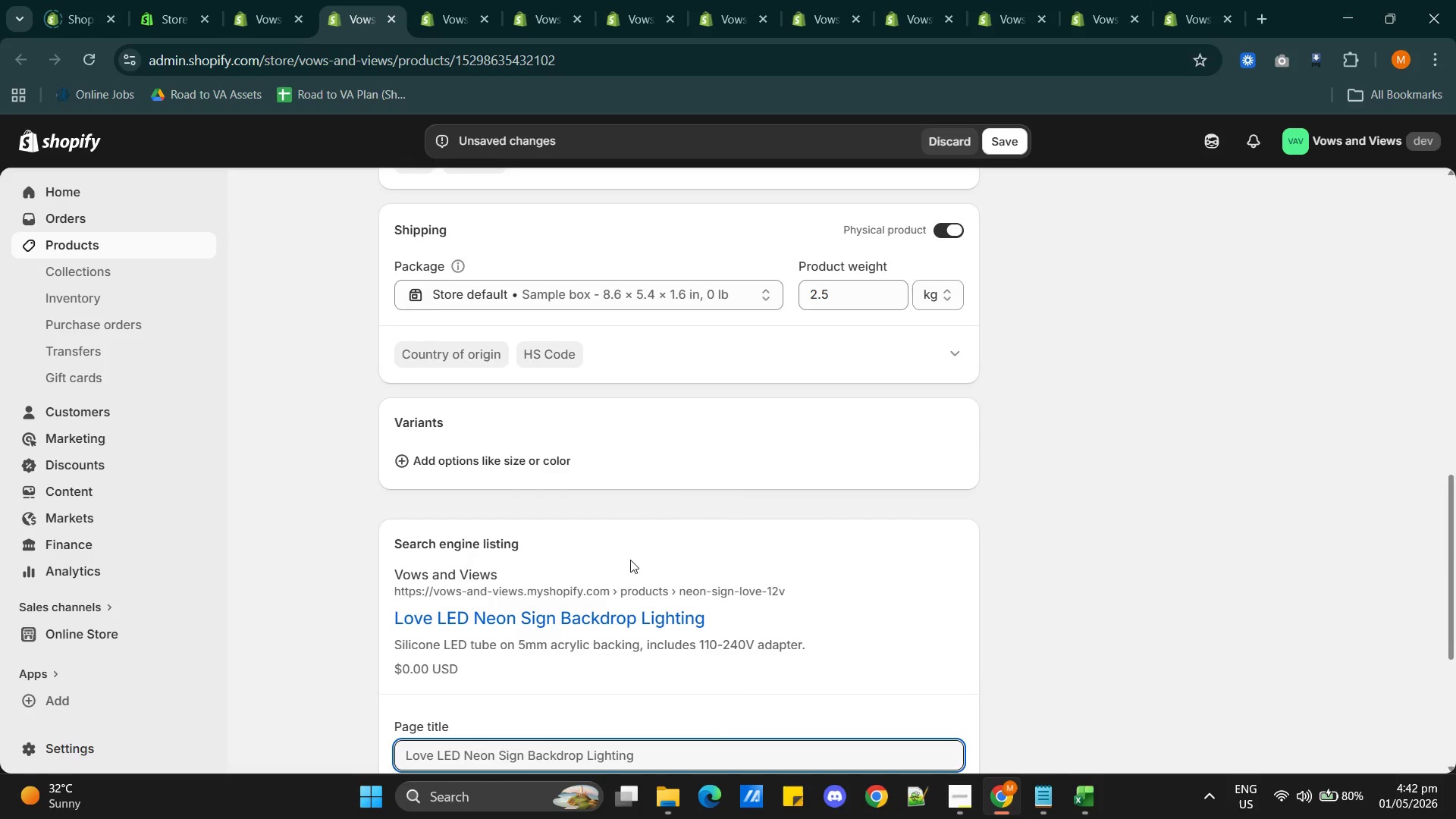 
scroll: coordinate [626, 565], scroll_direction: down, amount: 3.0
 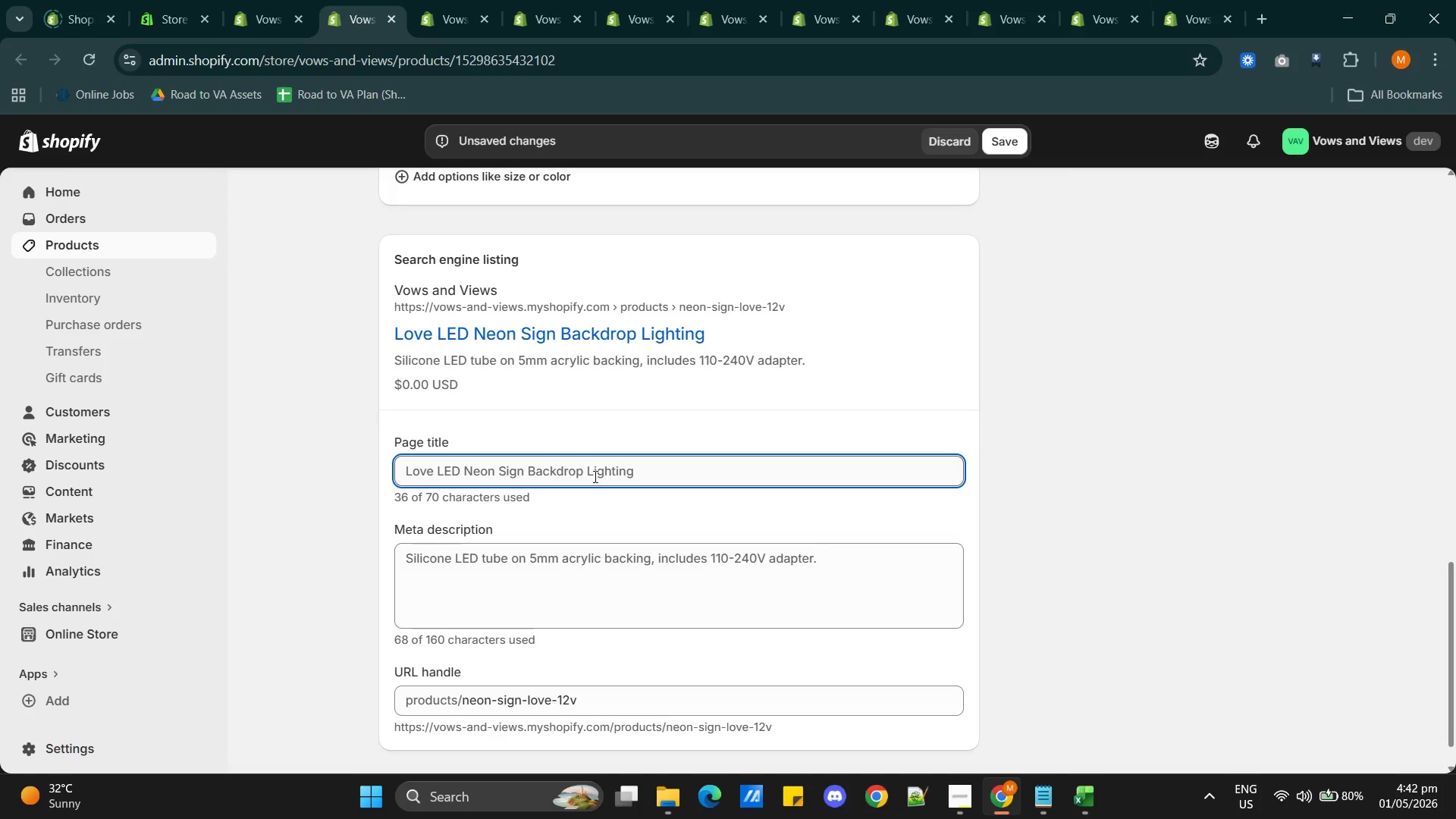 
left_click([648, 471])
 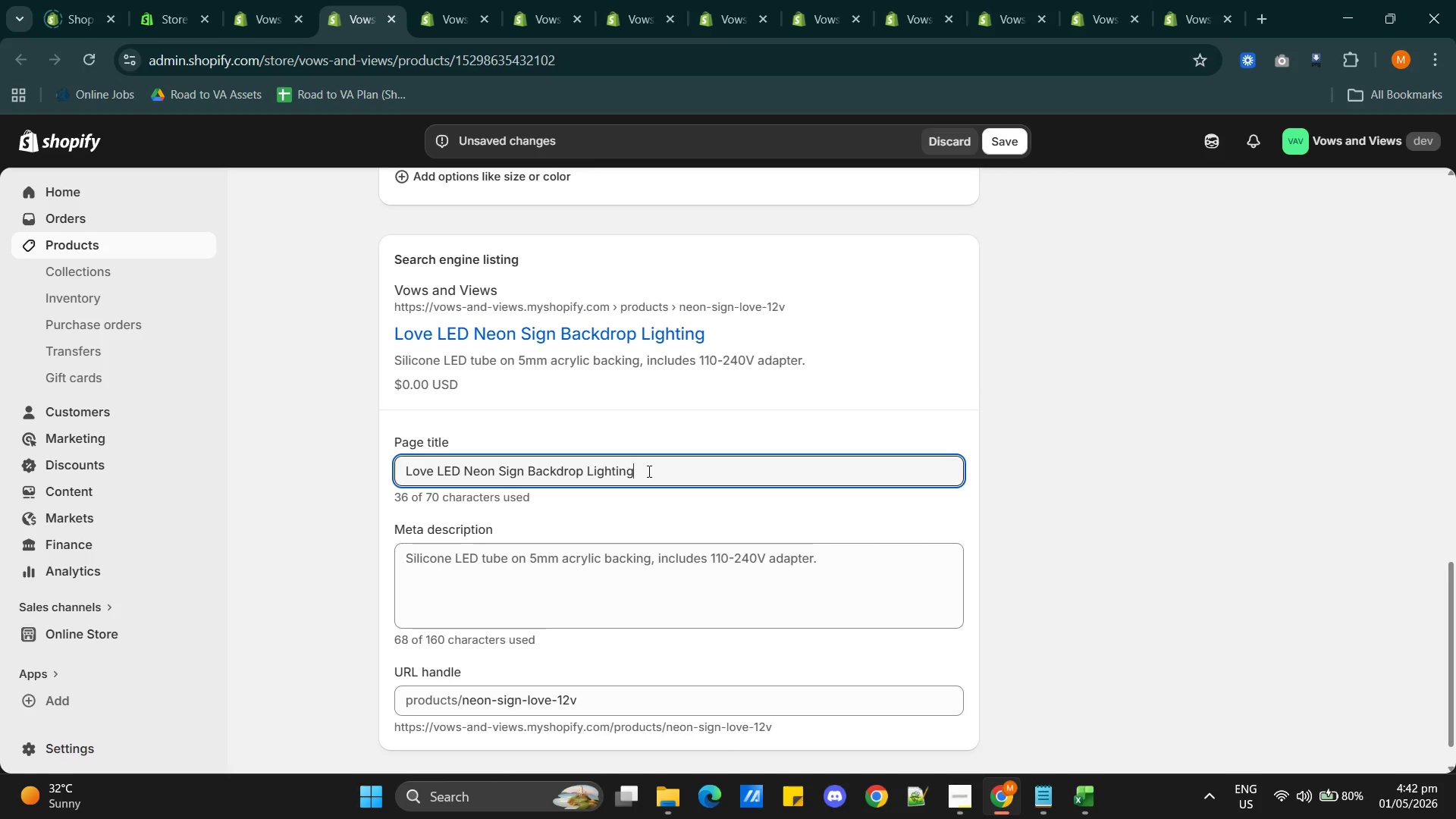 
key(Space)
 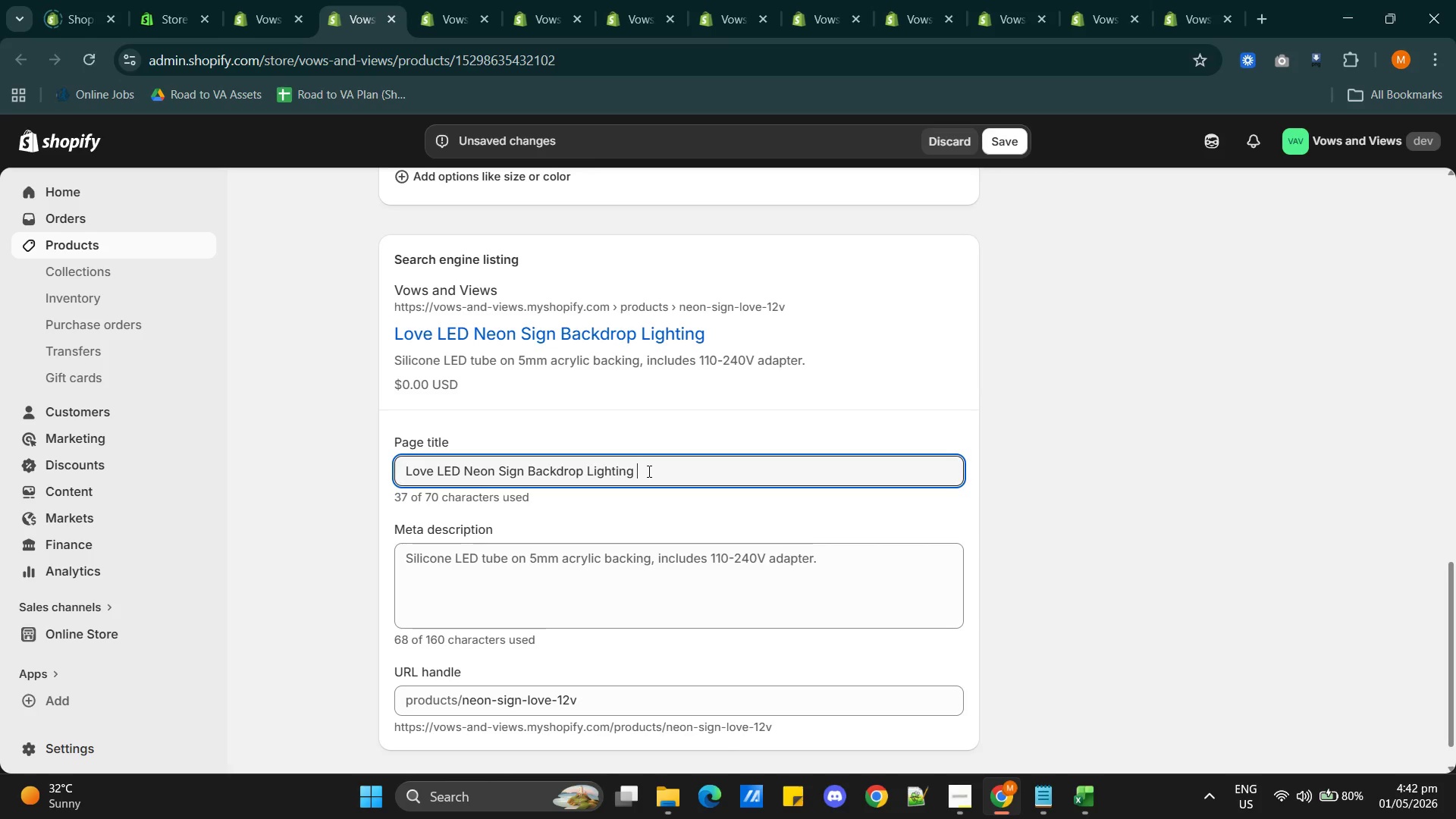 
wait(8.49)
 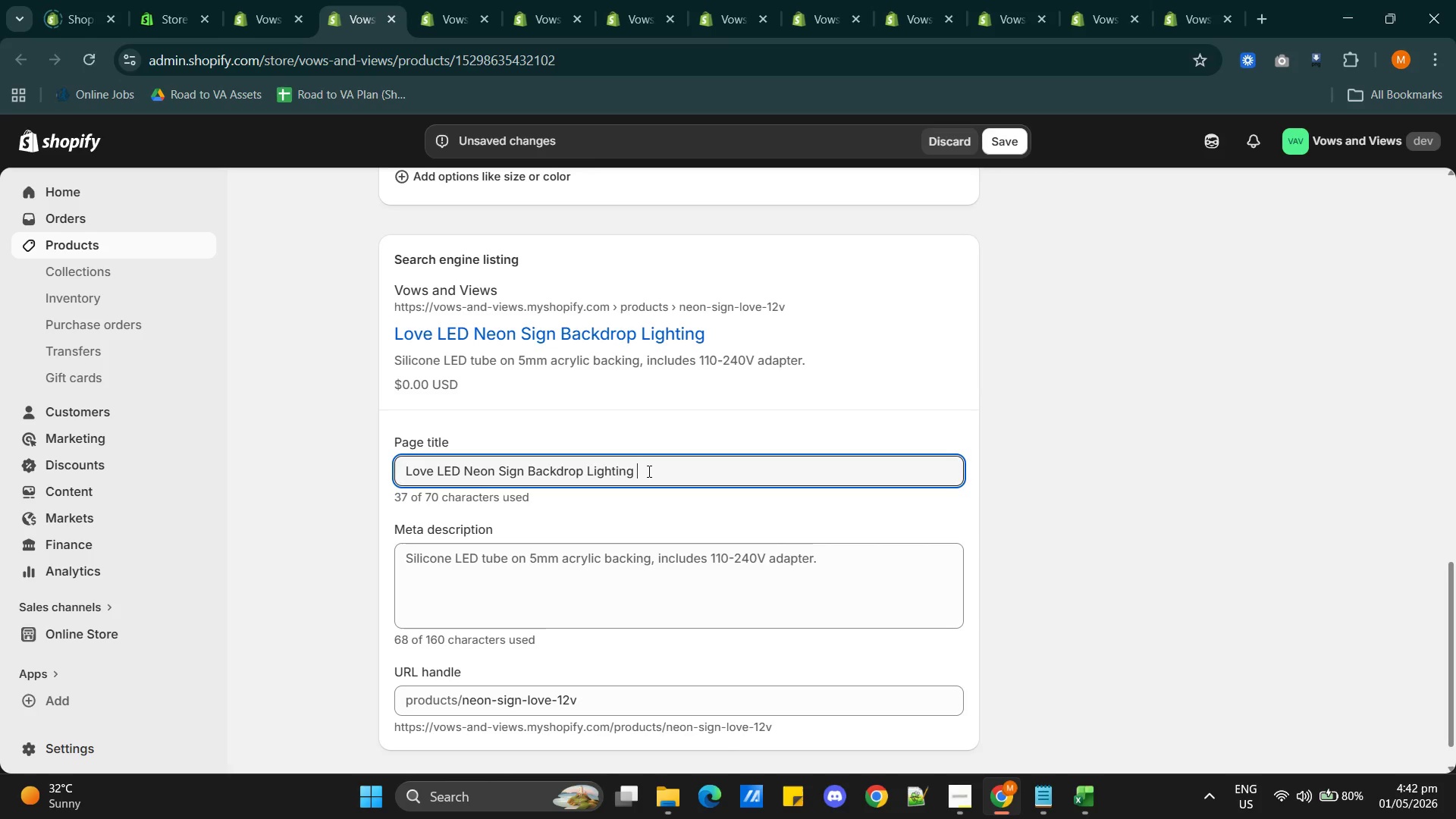 
type(| Romantic Wedding )
 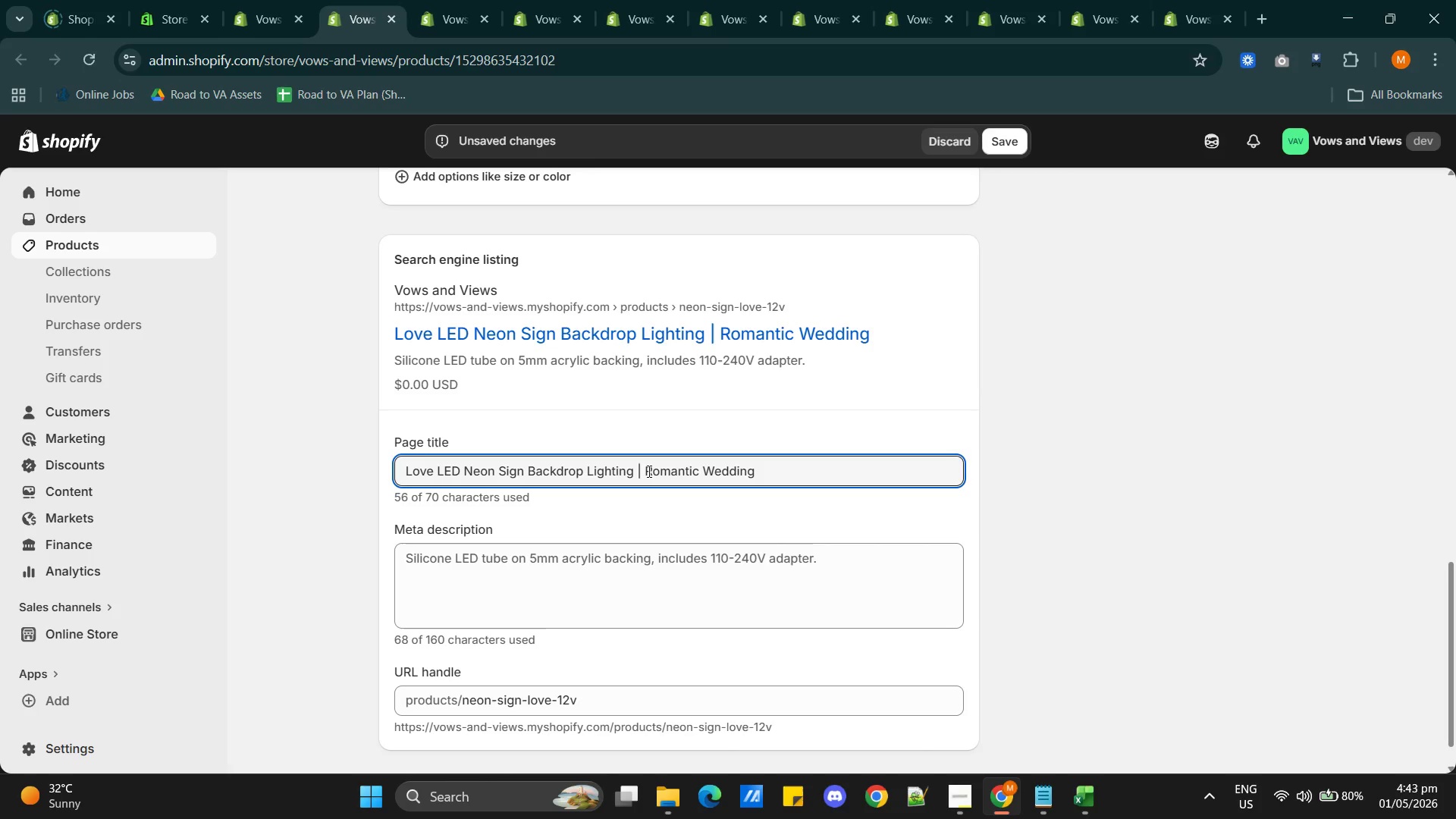 
wait(7.05)
 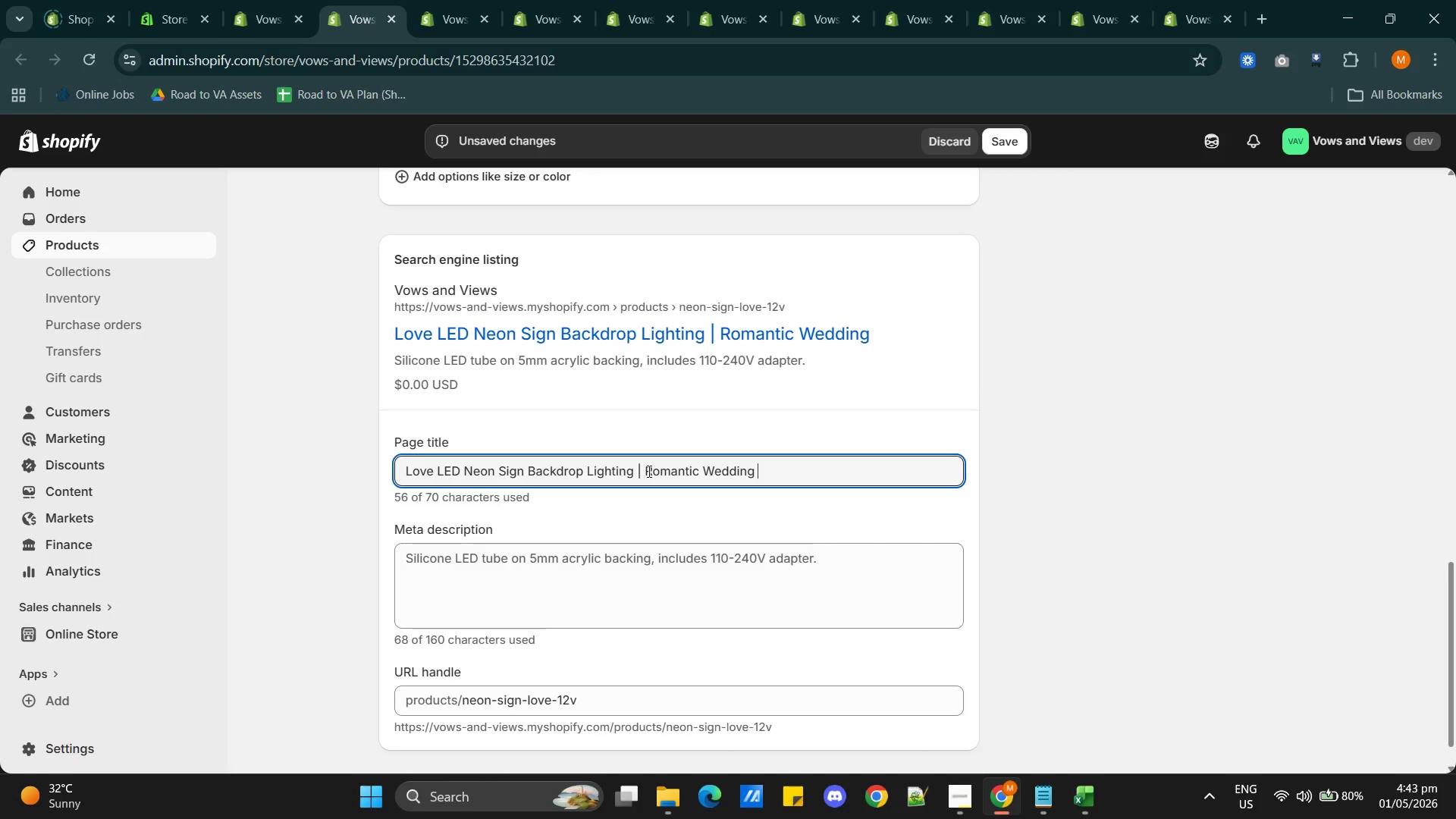 
type(Backlight)
 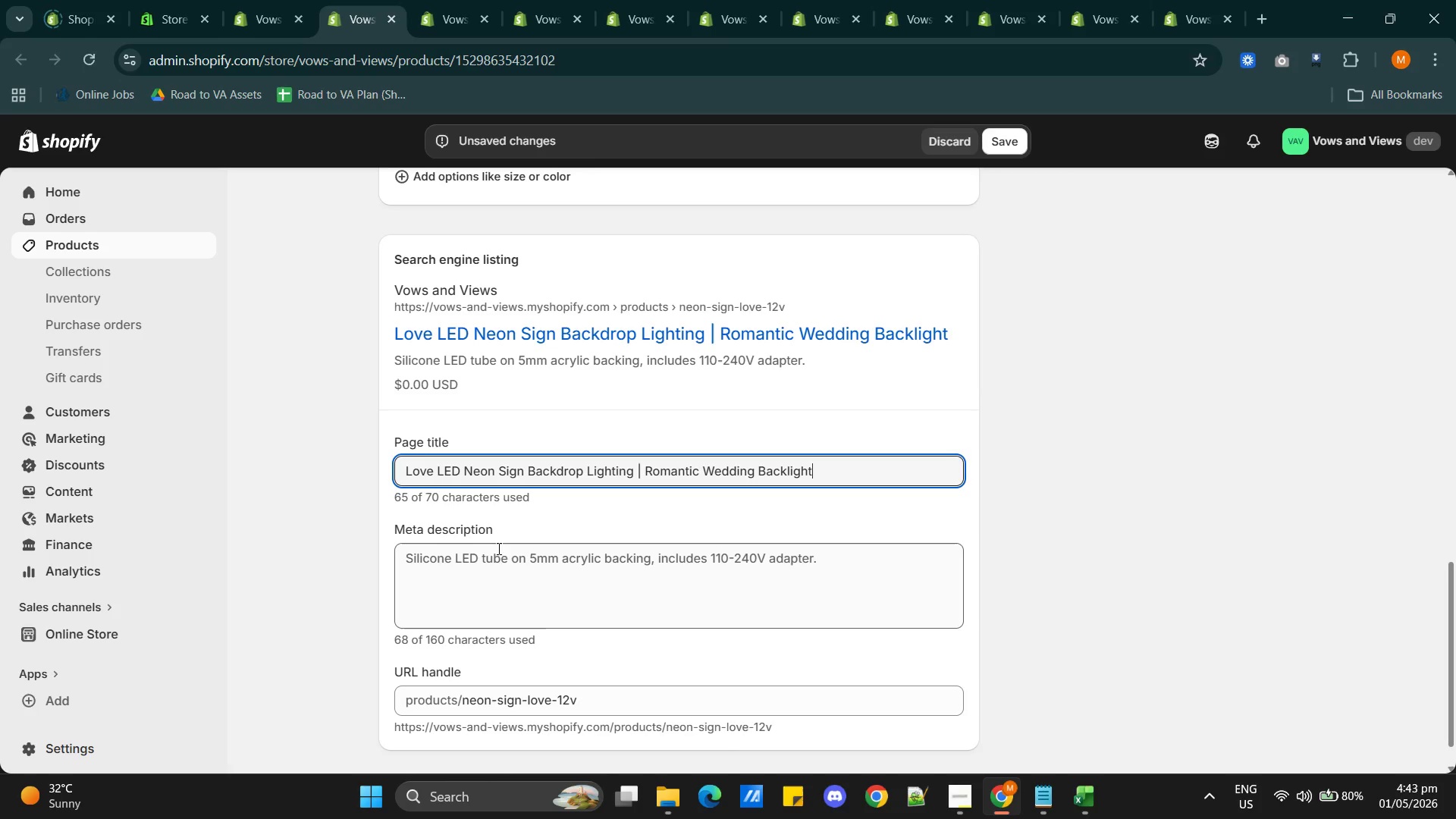 
left_click([529, 572])
 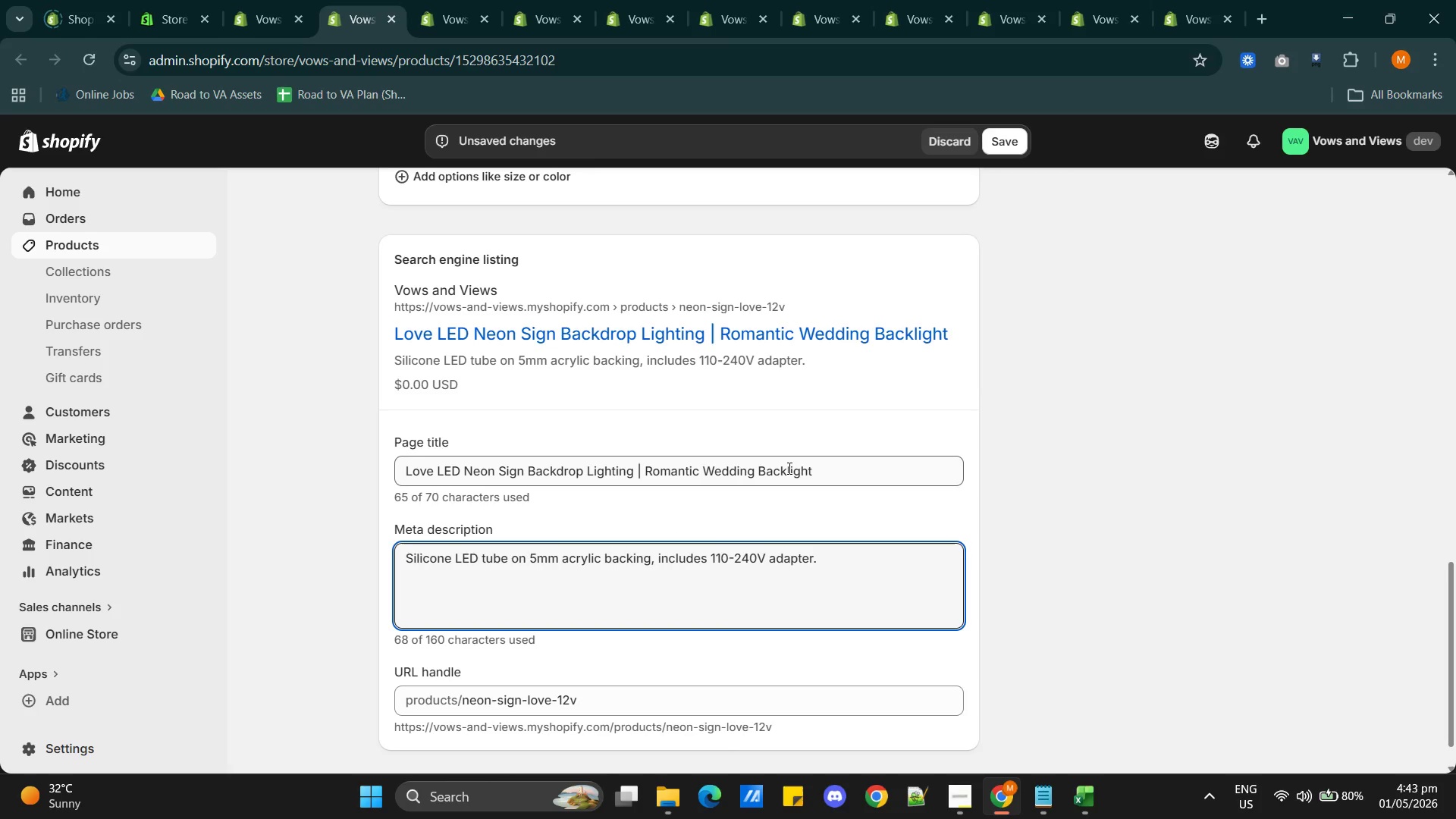 
left_click([787, 467])
 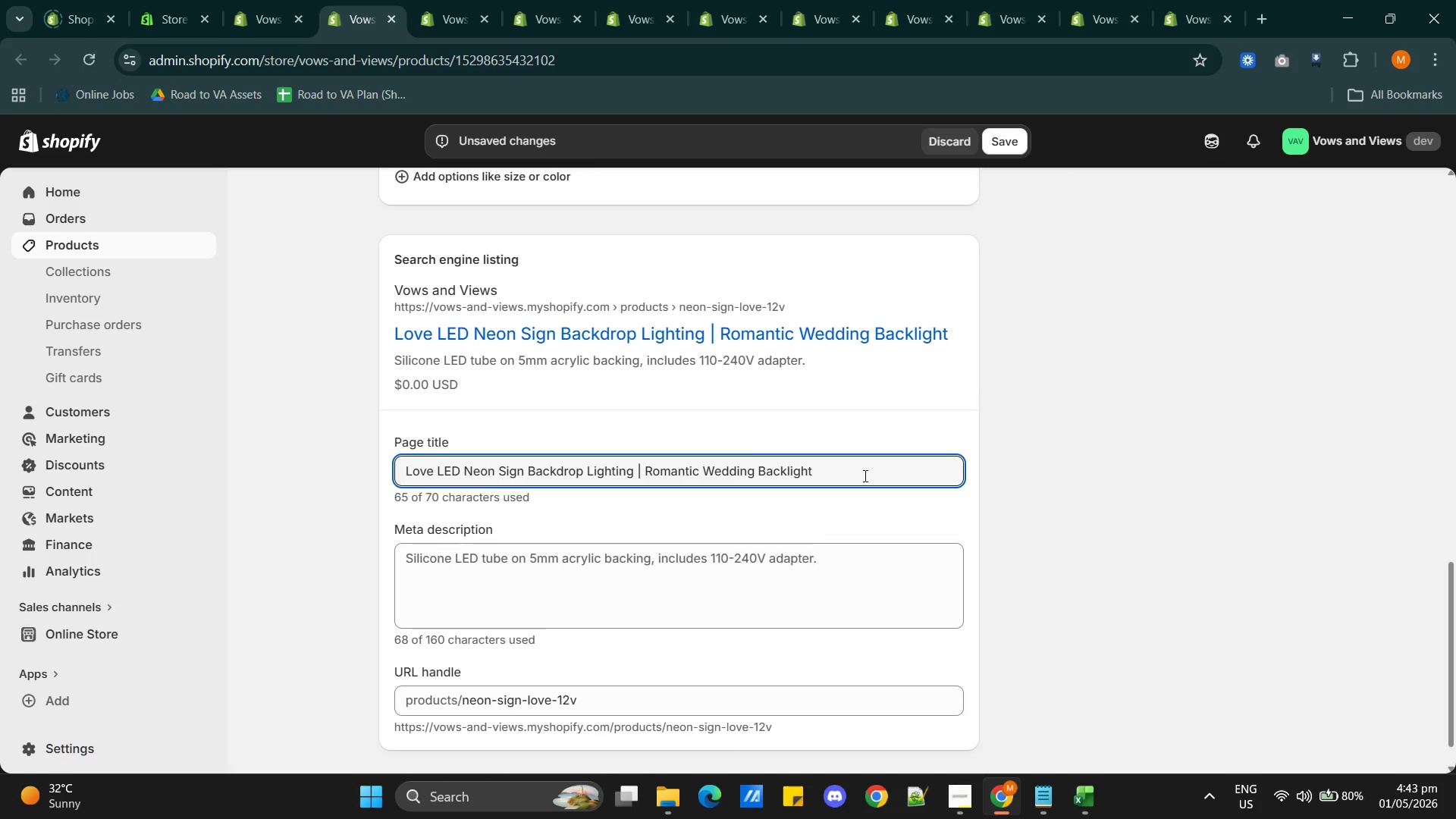 
type(drop )
 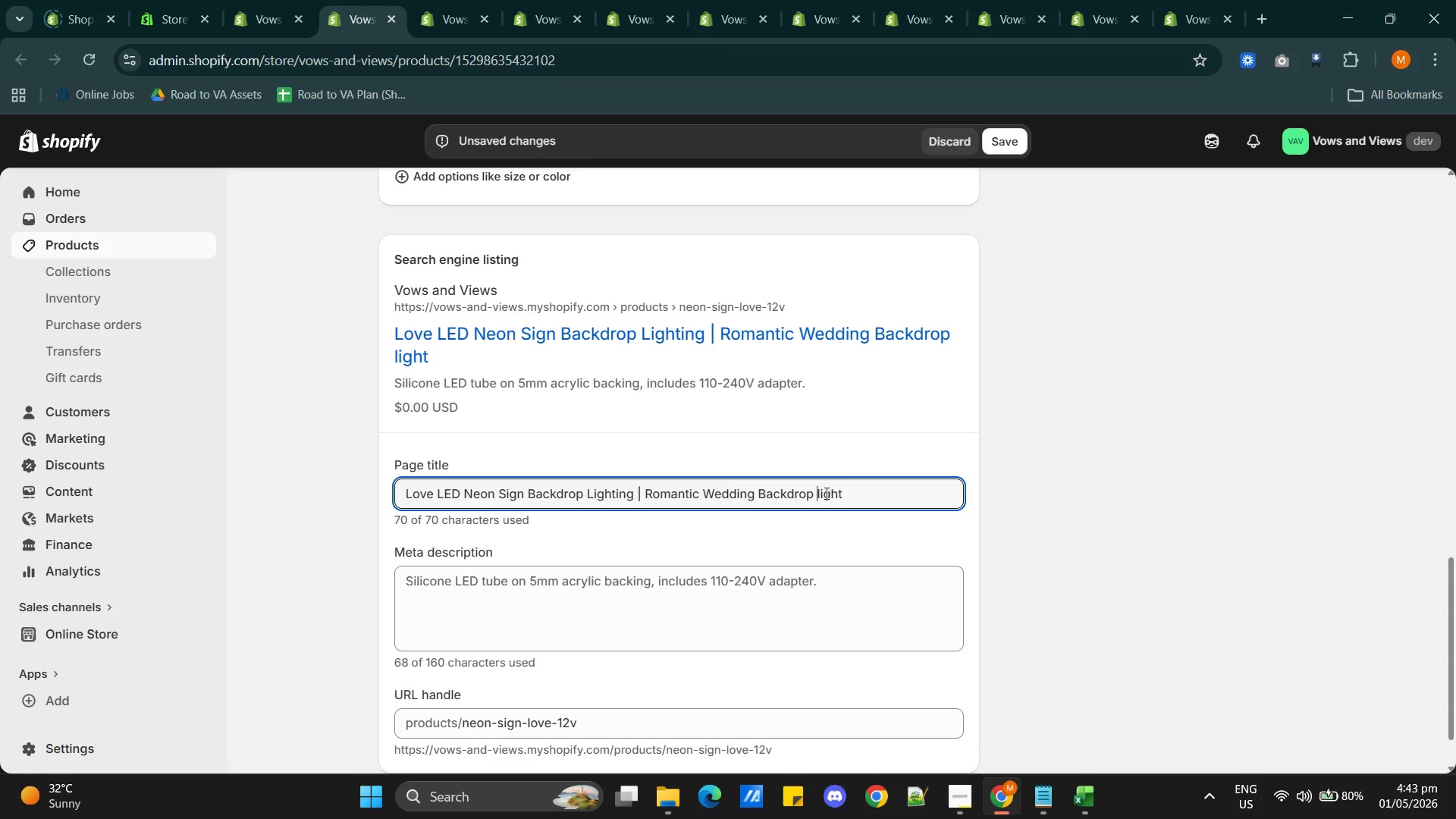 
left_click([820, 489])
 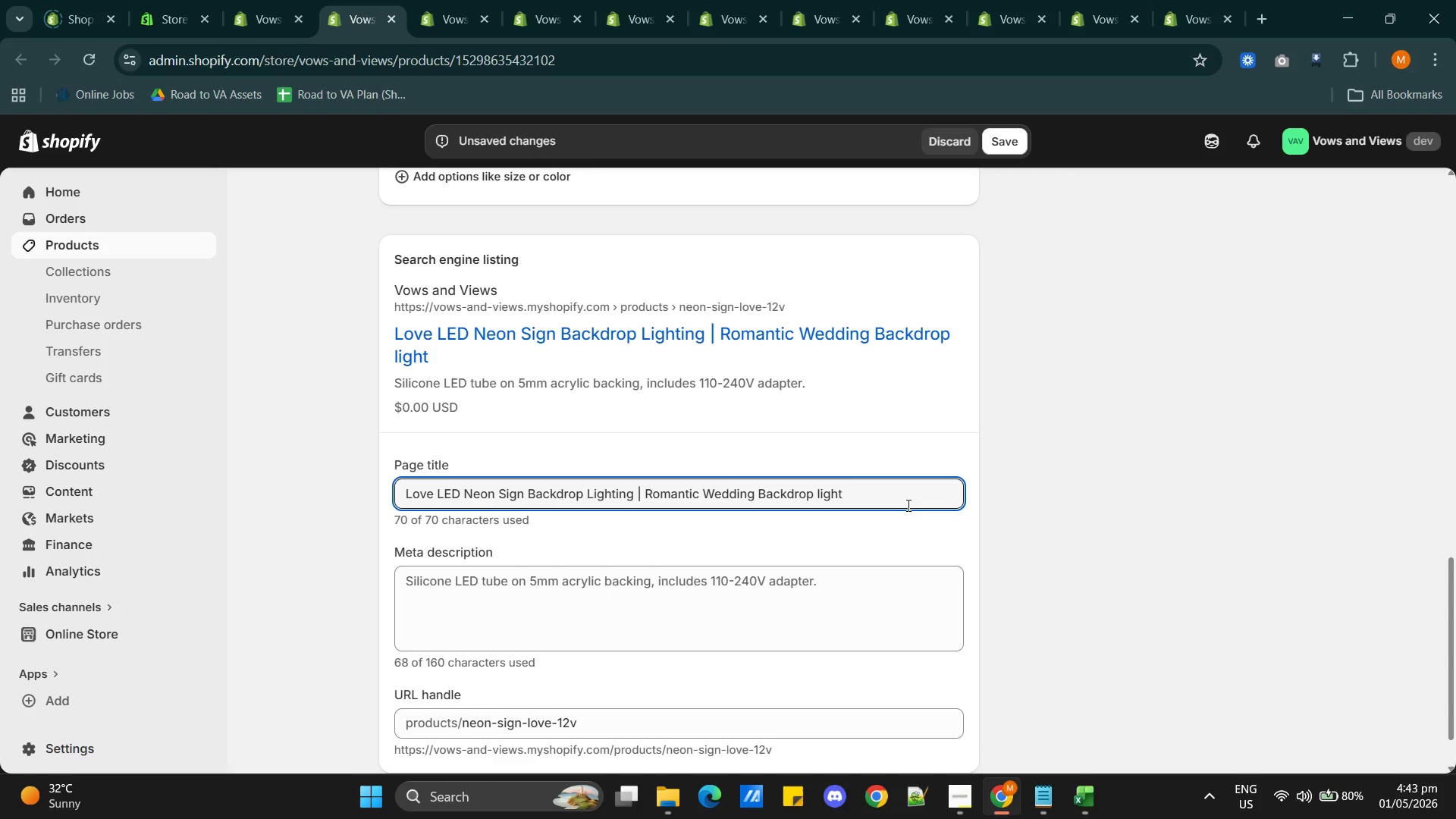 
key(Backspace)
 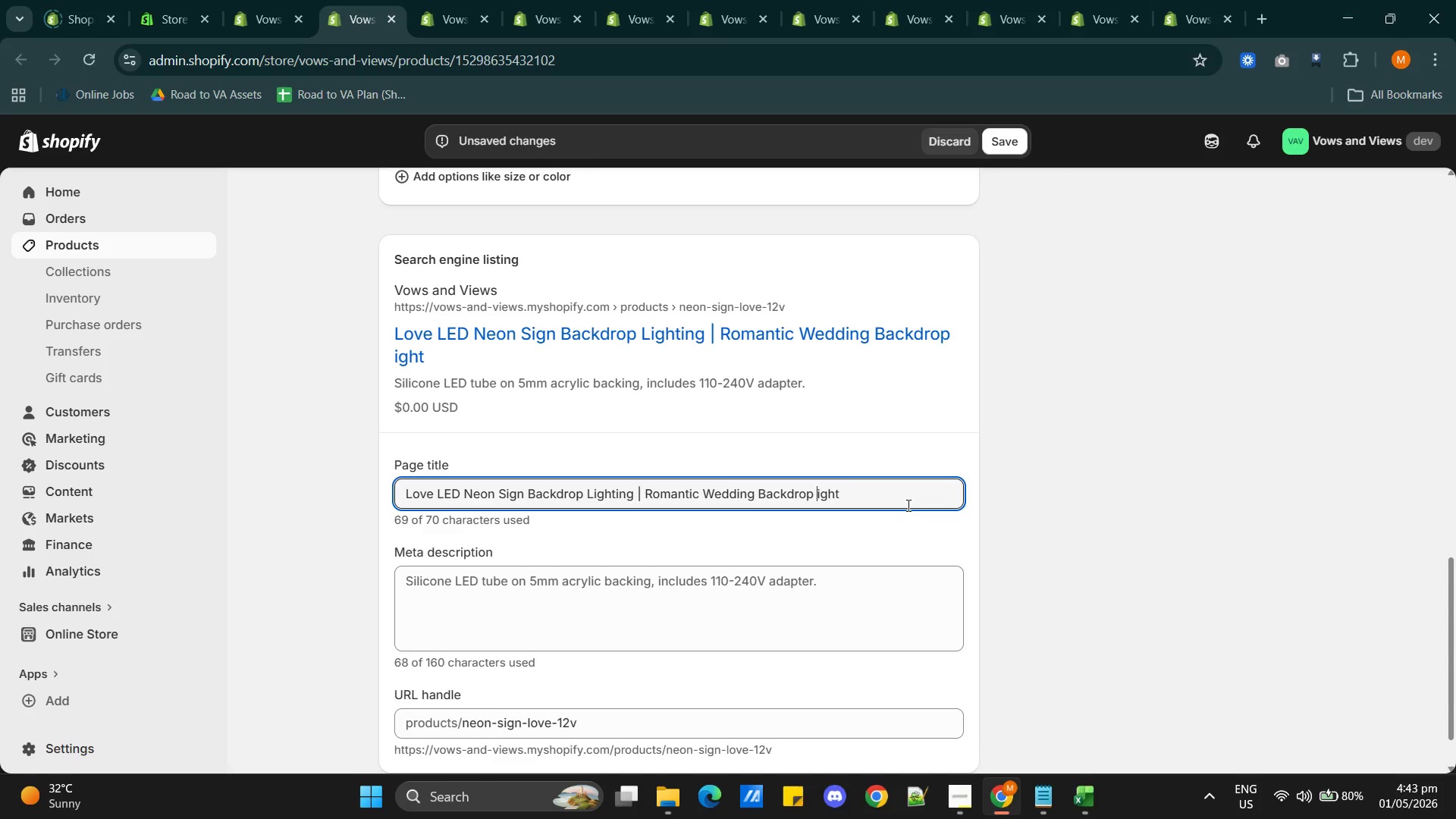 
key(Shift+ShiftRight)
 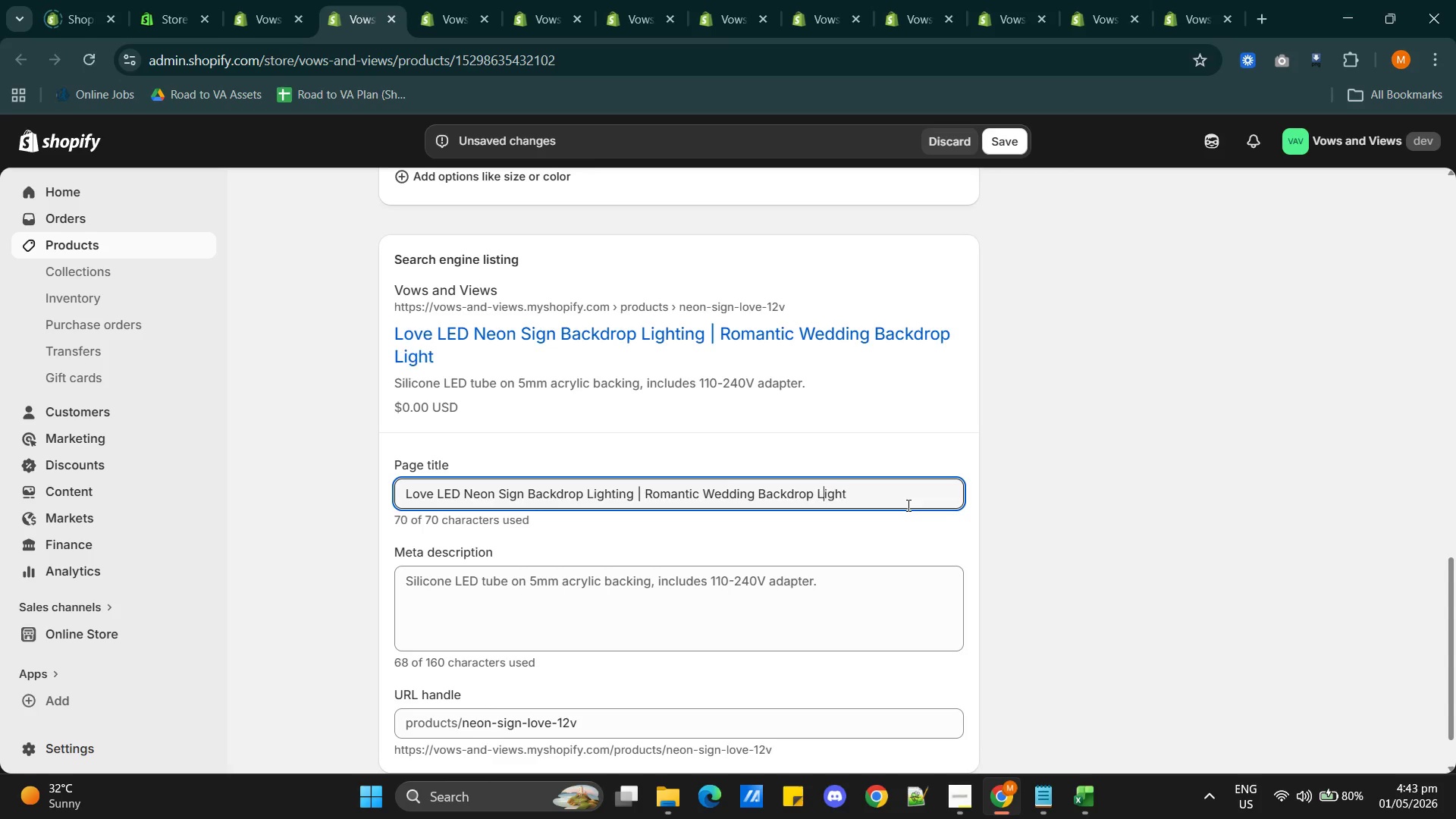 
key(Shift+L)
 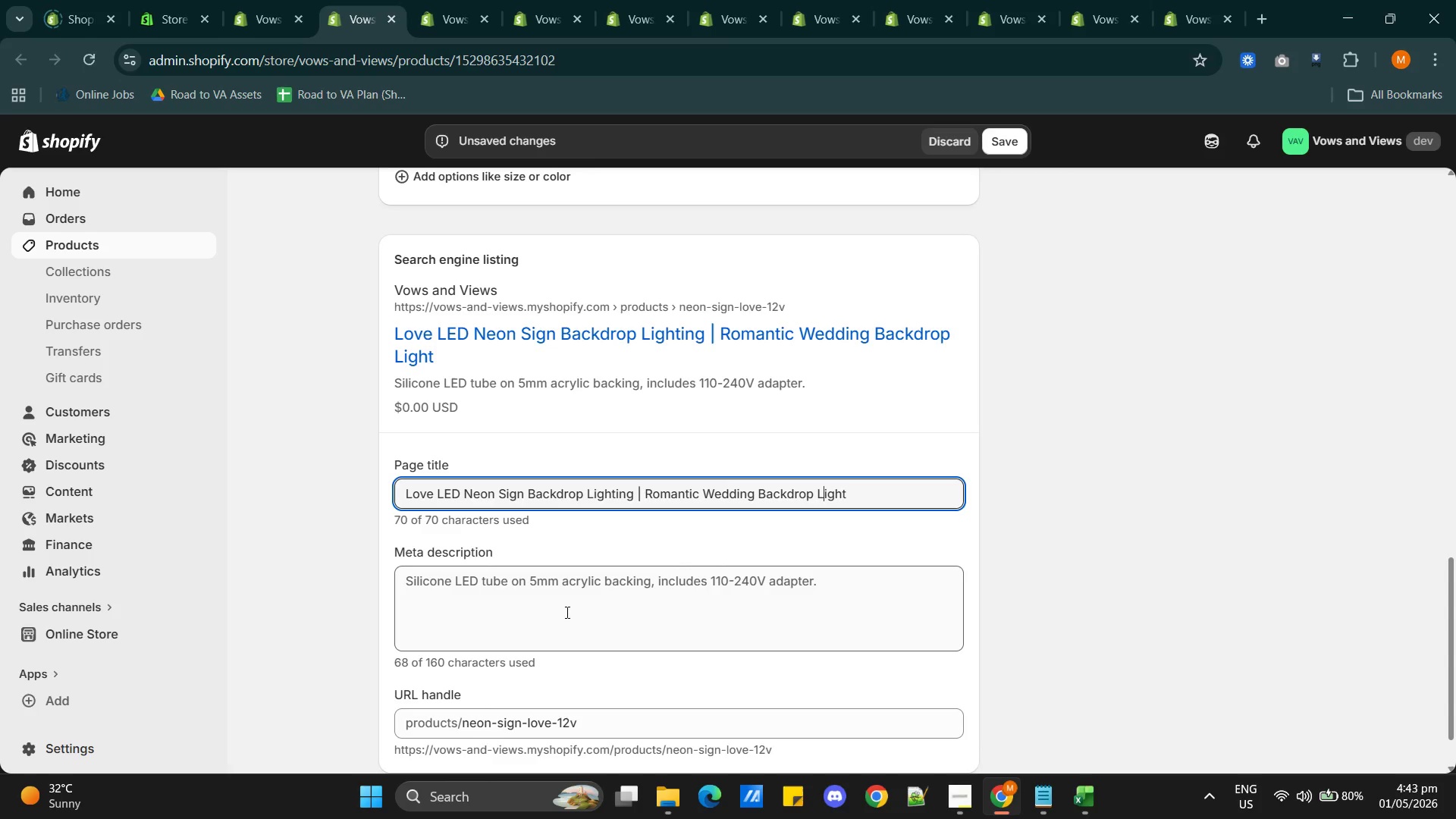 
left_click([570, 588])
 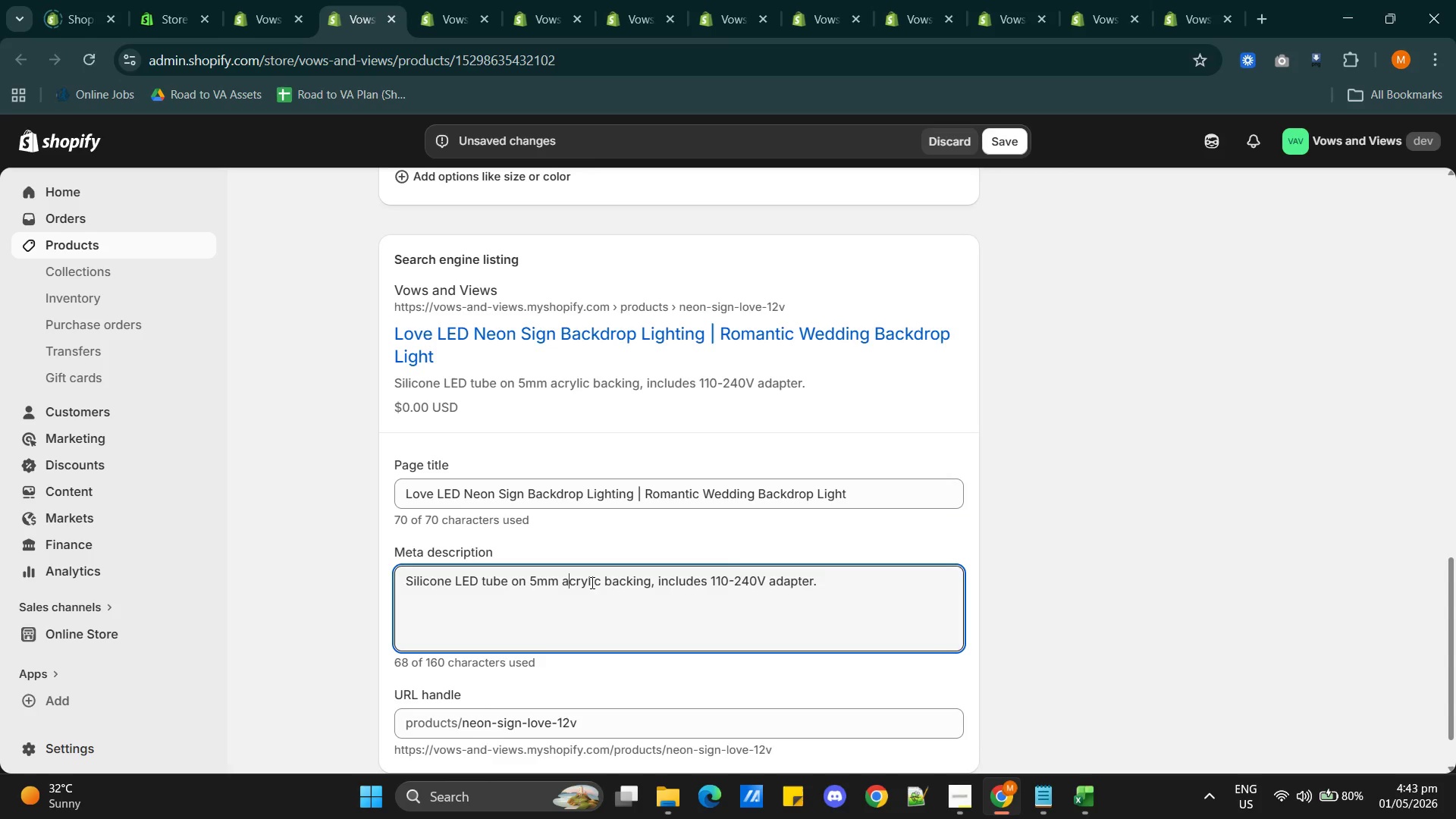 
double_click([591, 582])
 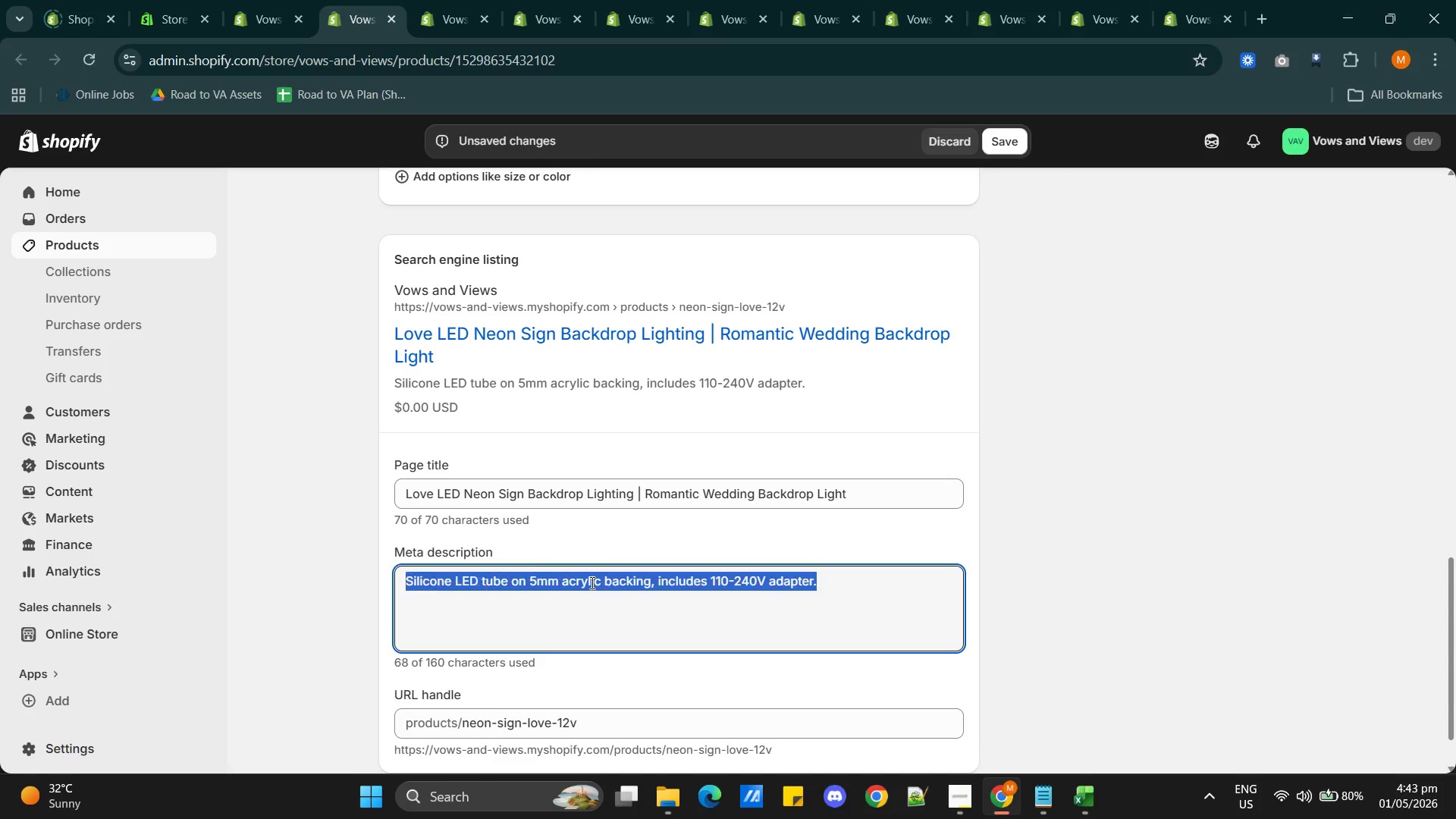 
triple_click([591, 582])
 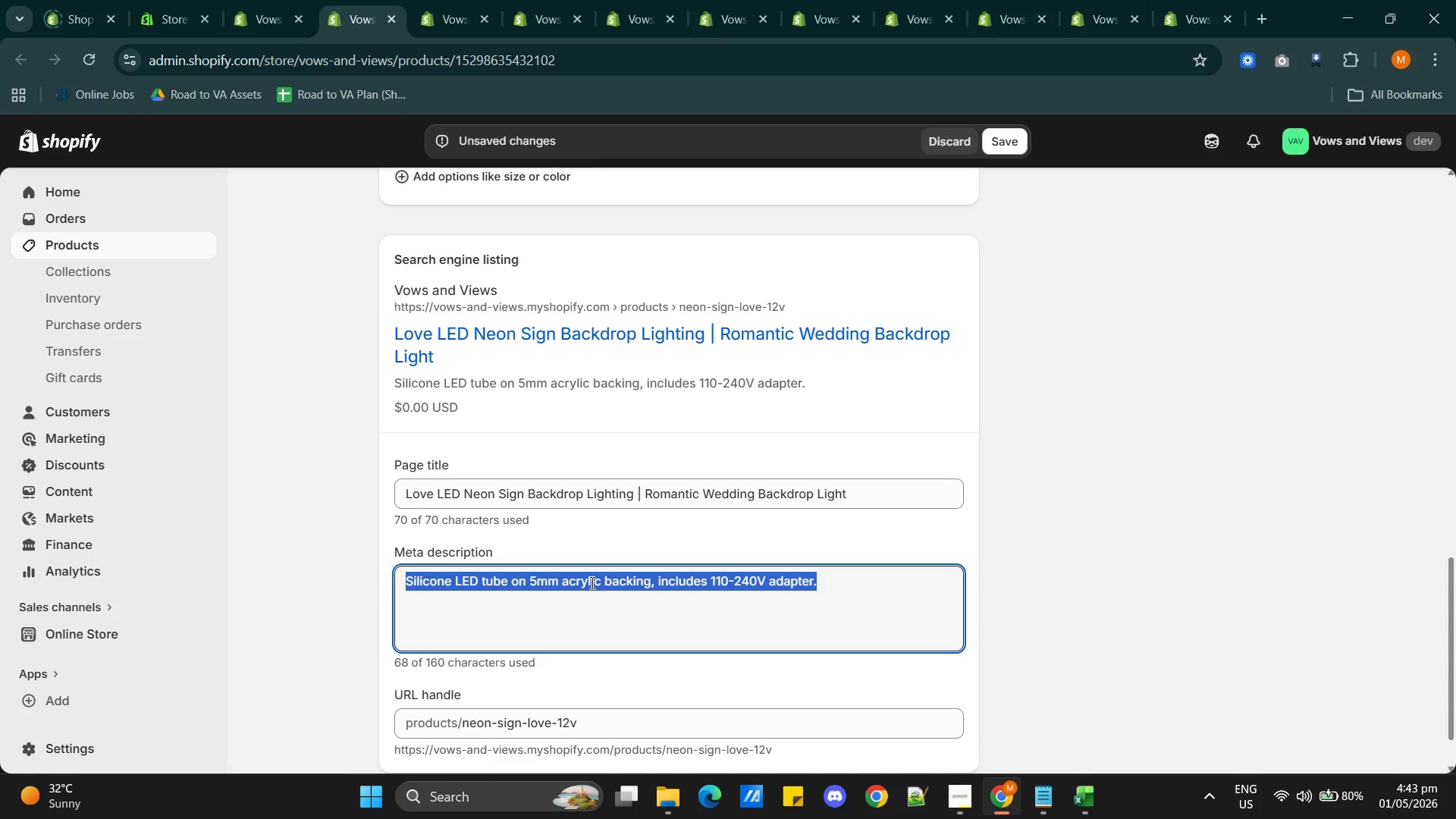 
type(Add a growing romantic )
 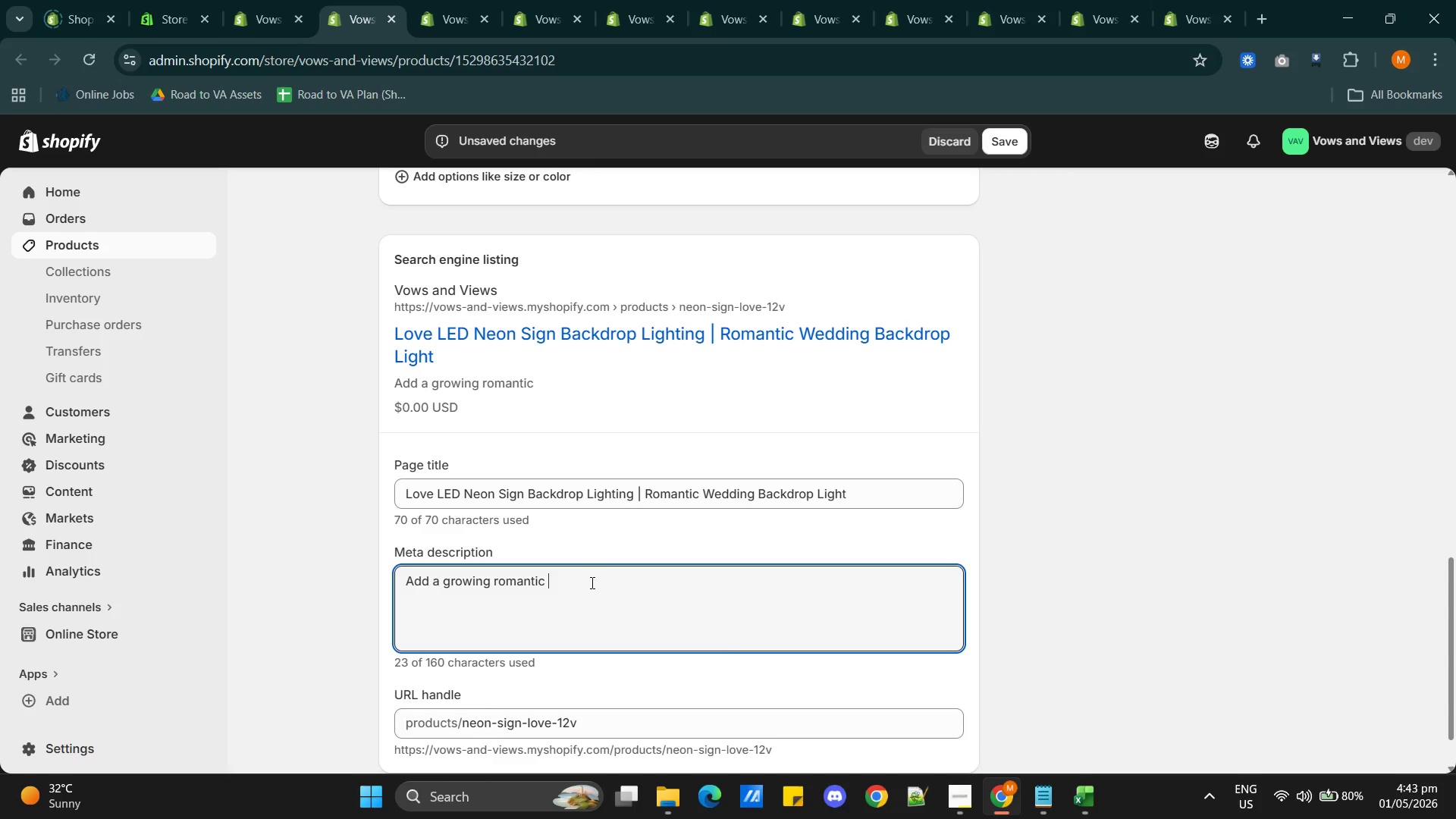 
wait(5.88)
 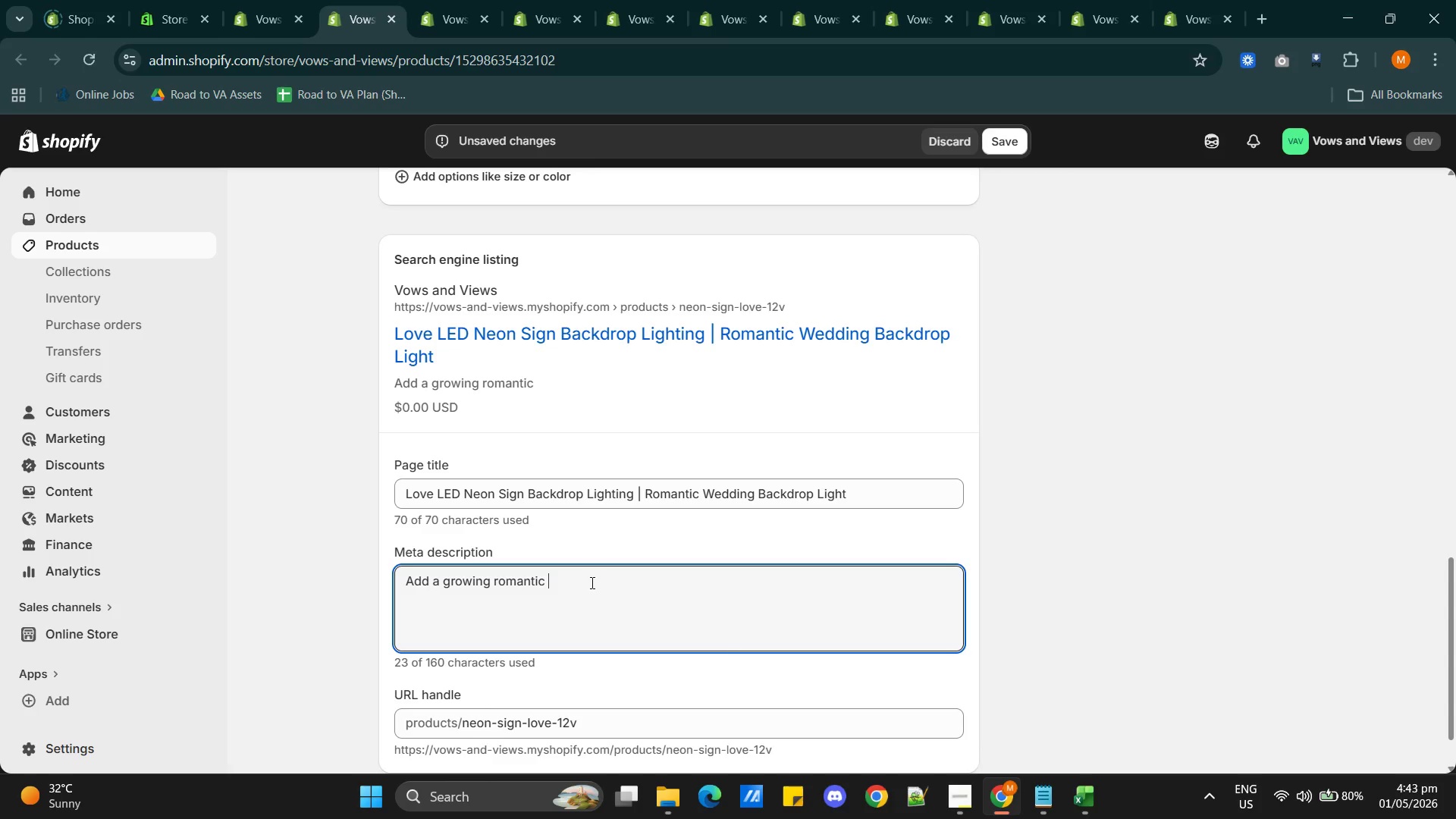 
type(statement with this "Love" LED neogn )
key(Backspace)
key(Backspace)
key(Backspace)
type(n sign. Per)
 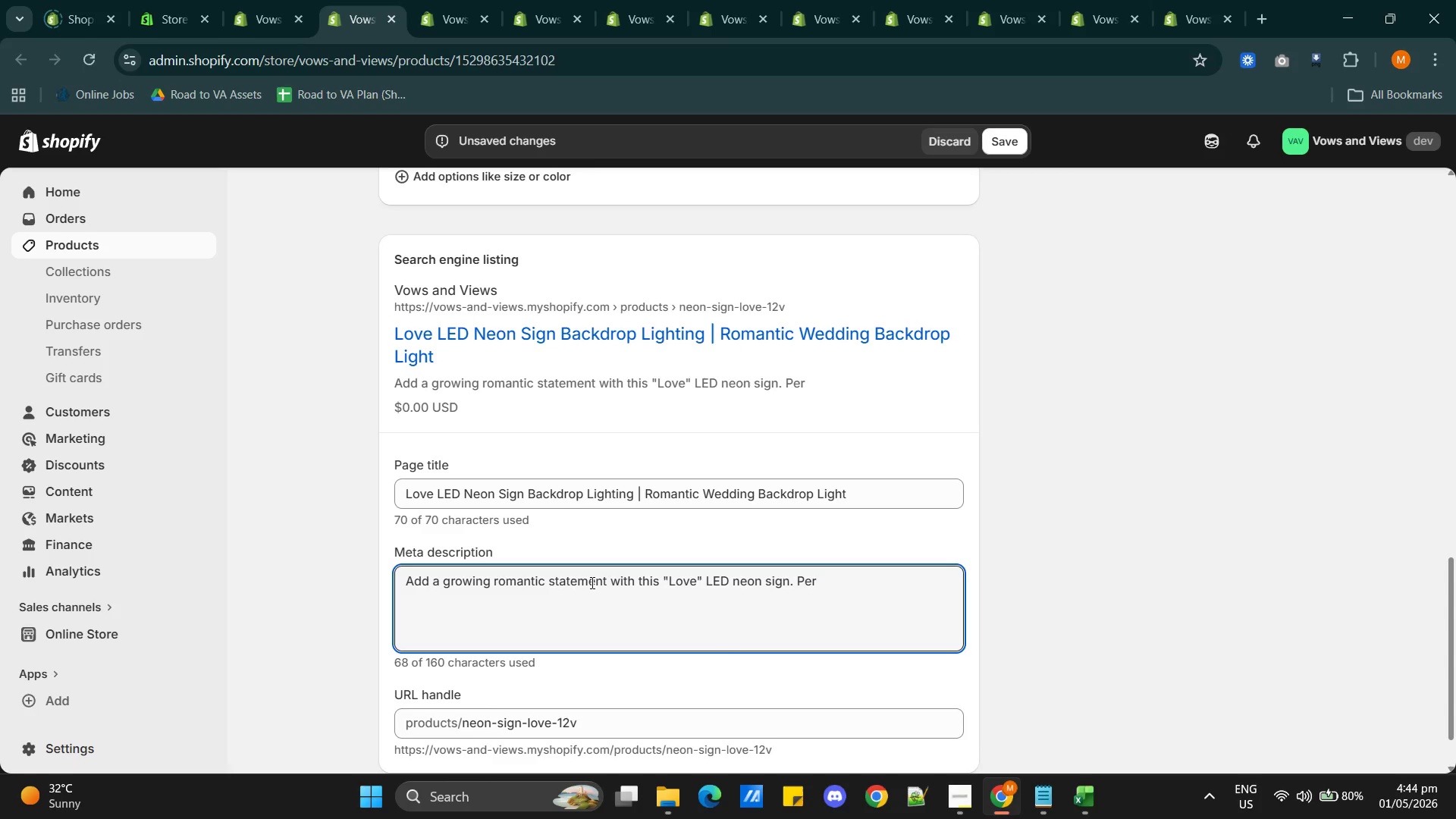 
type(fect )
 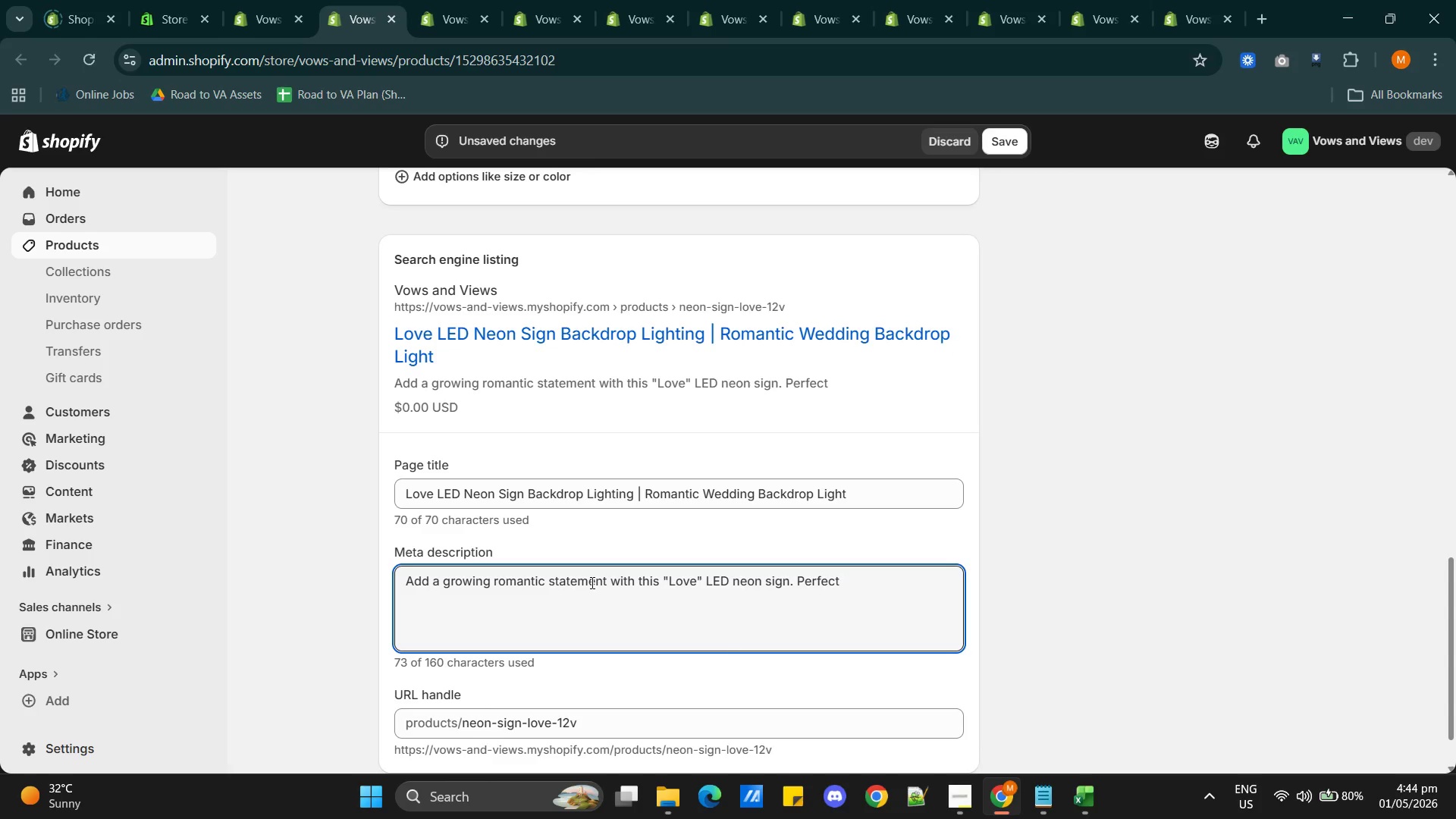 
wait(21.45)
 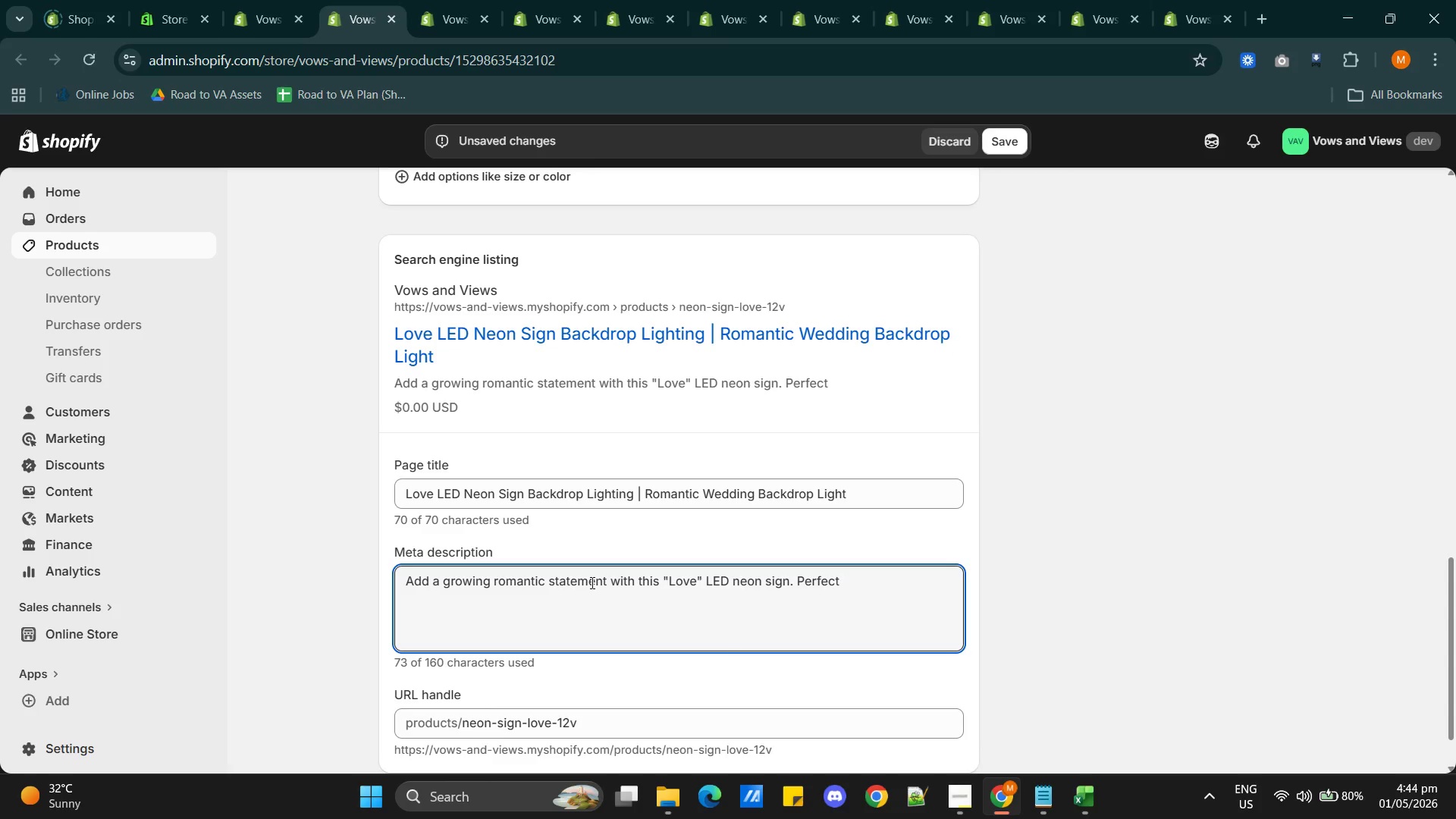 
type(for weddings)
 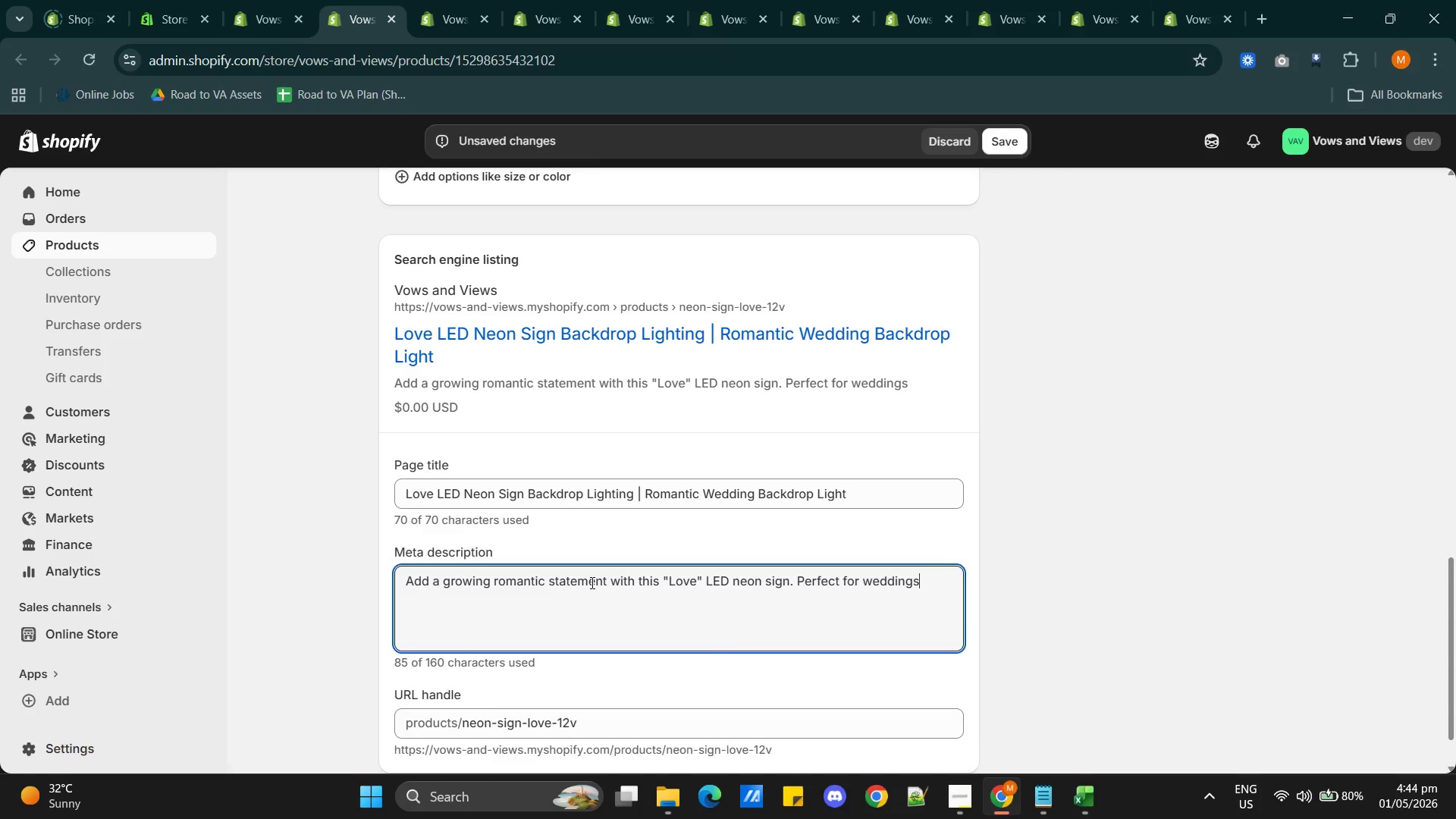 
key(Backspace)
type( backdrops, receptions, and photo)
 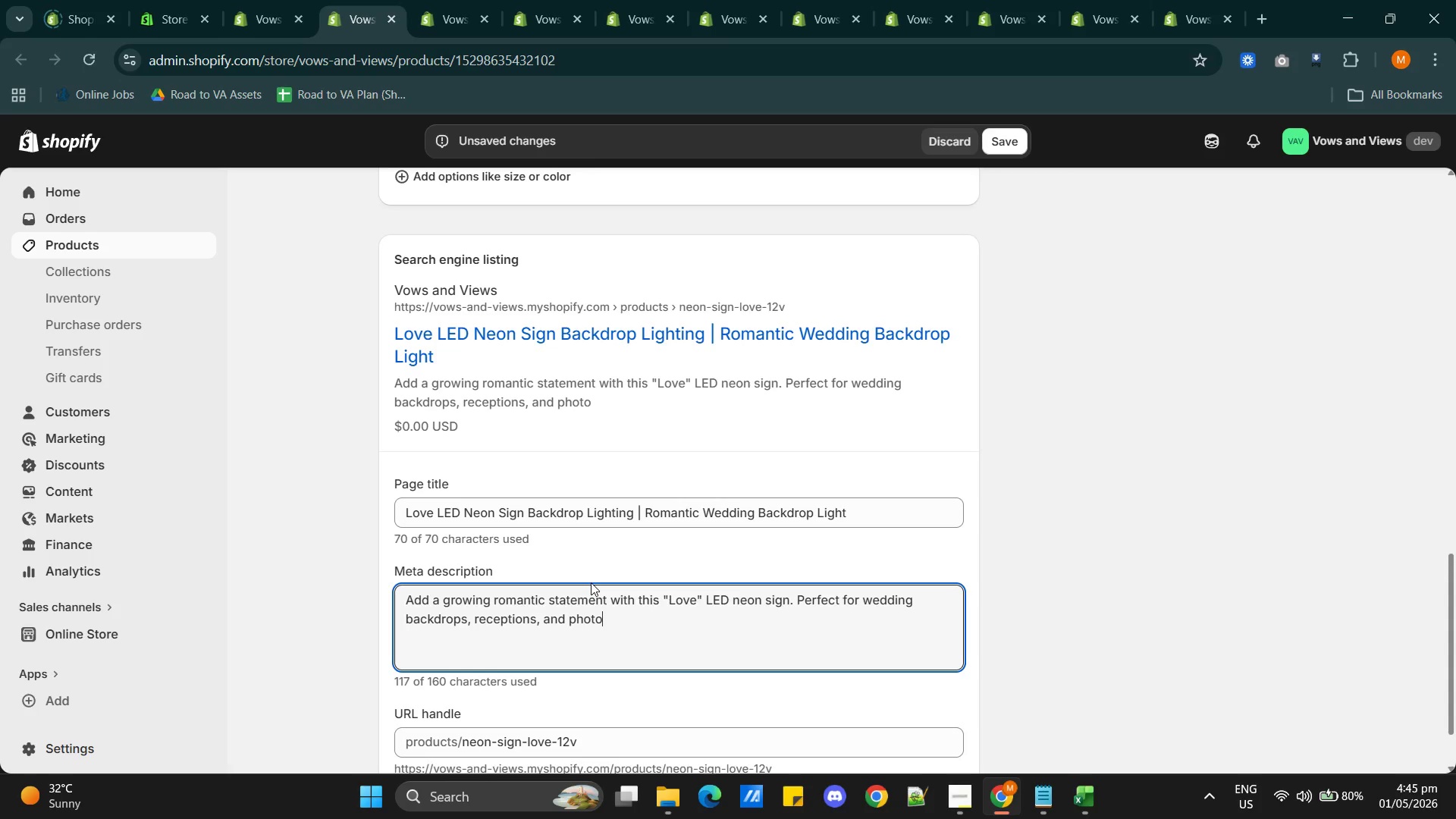 
type( areas)
 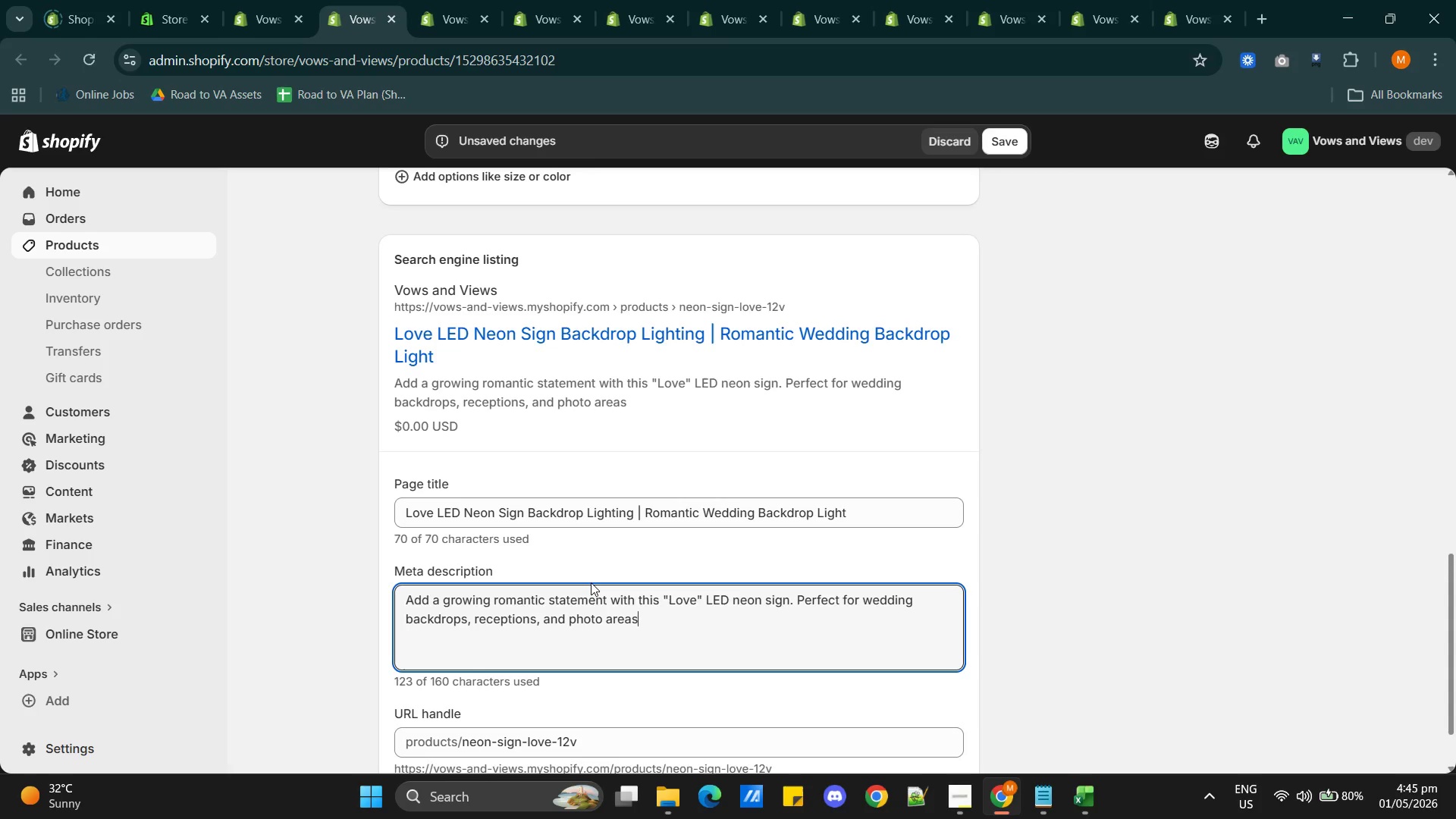 
scroll: coordinate [786, 701], scroll_direction: up, amount: 11.0
 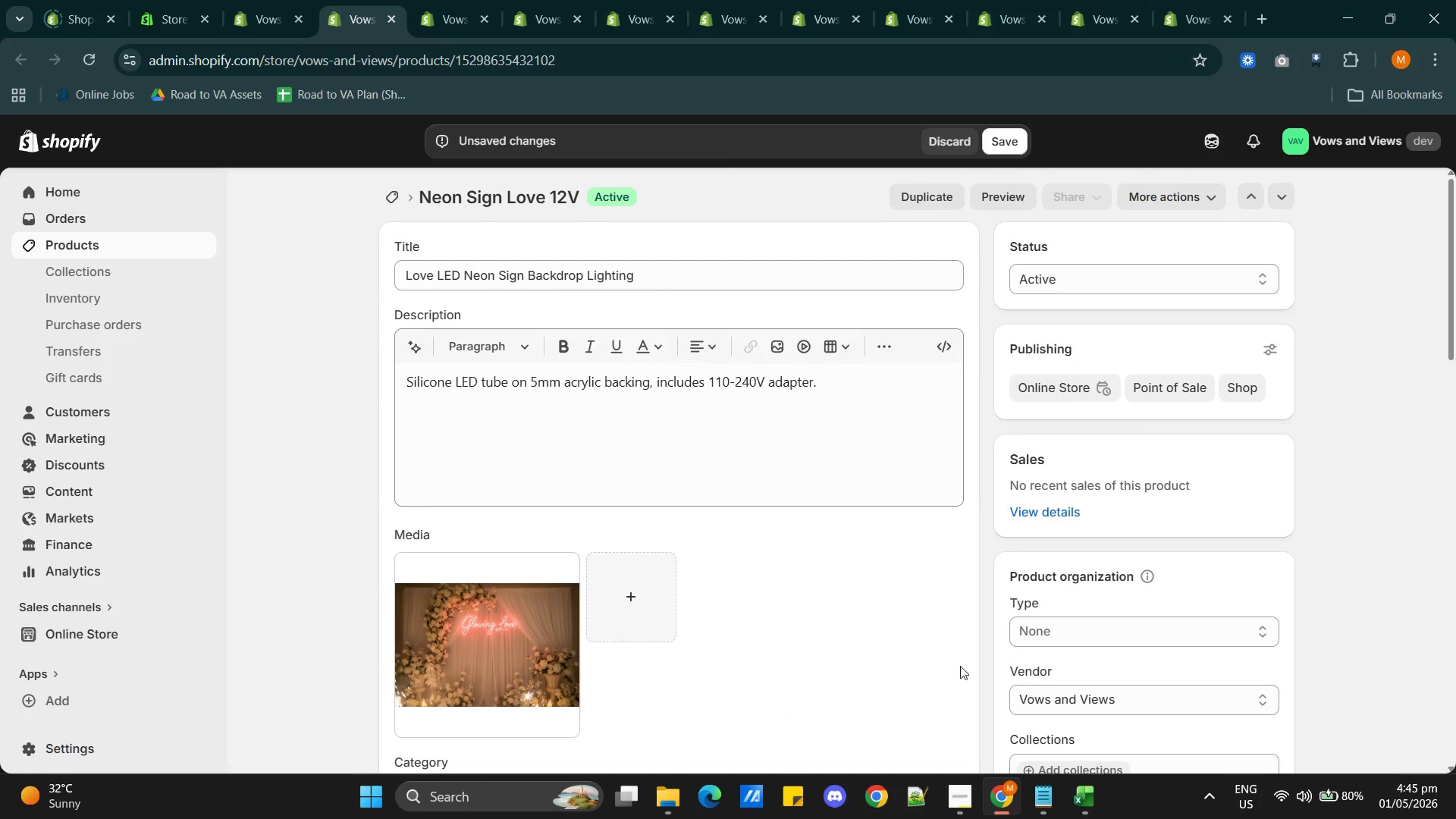 
scroll: coordinate [822, 632], scroll_direction: down, amount: 22.0
 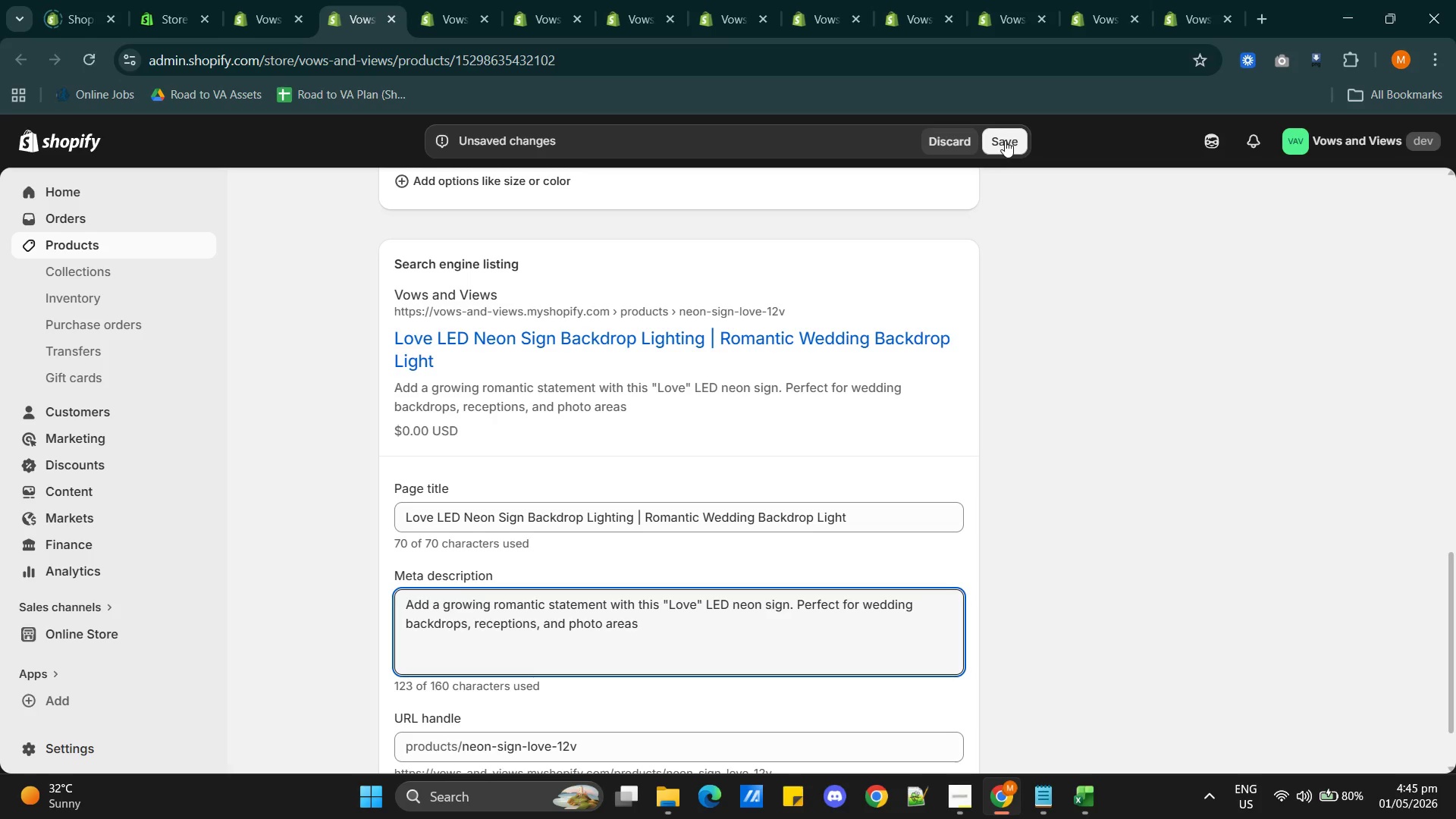 
wait(5.88)
 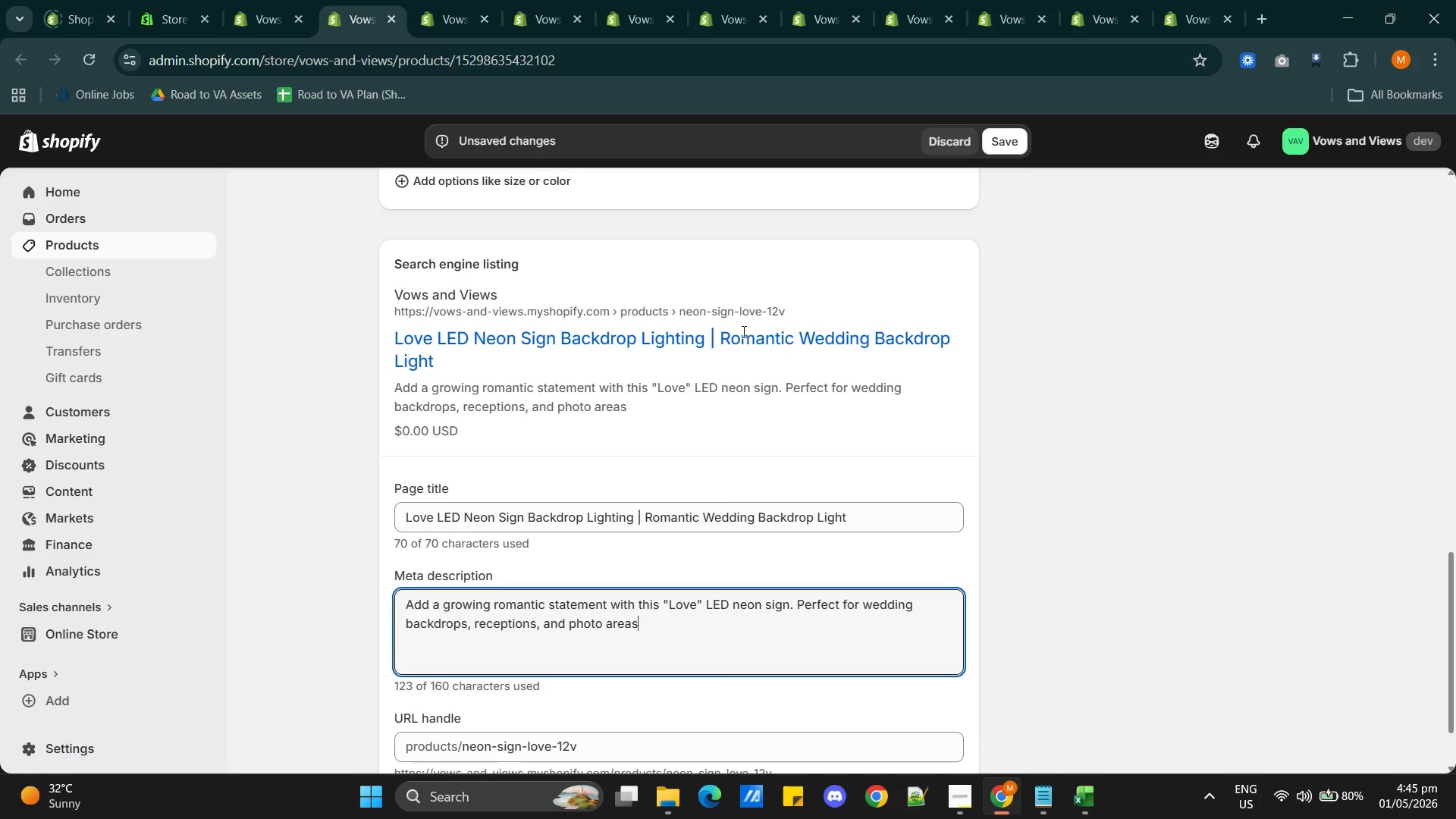 
left_click([1005, 140])
 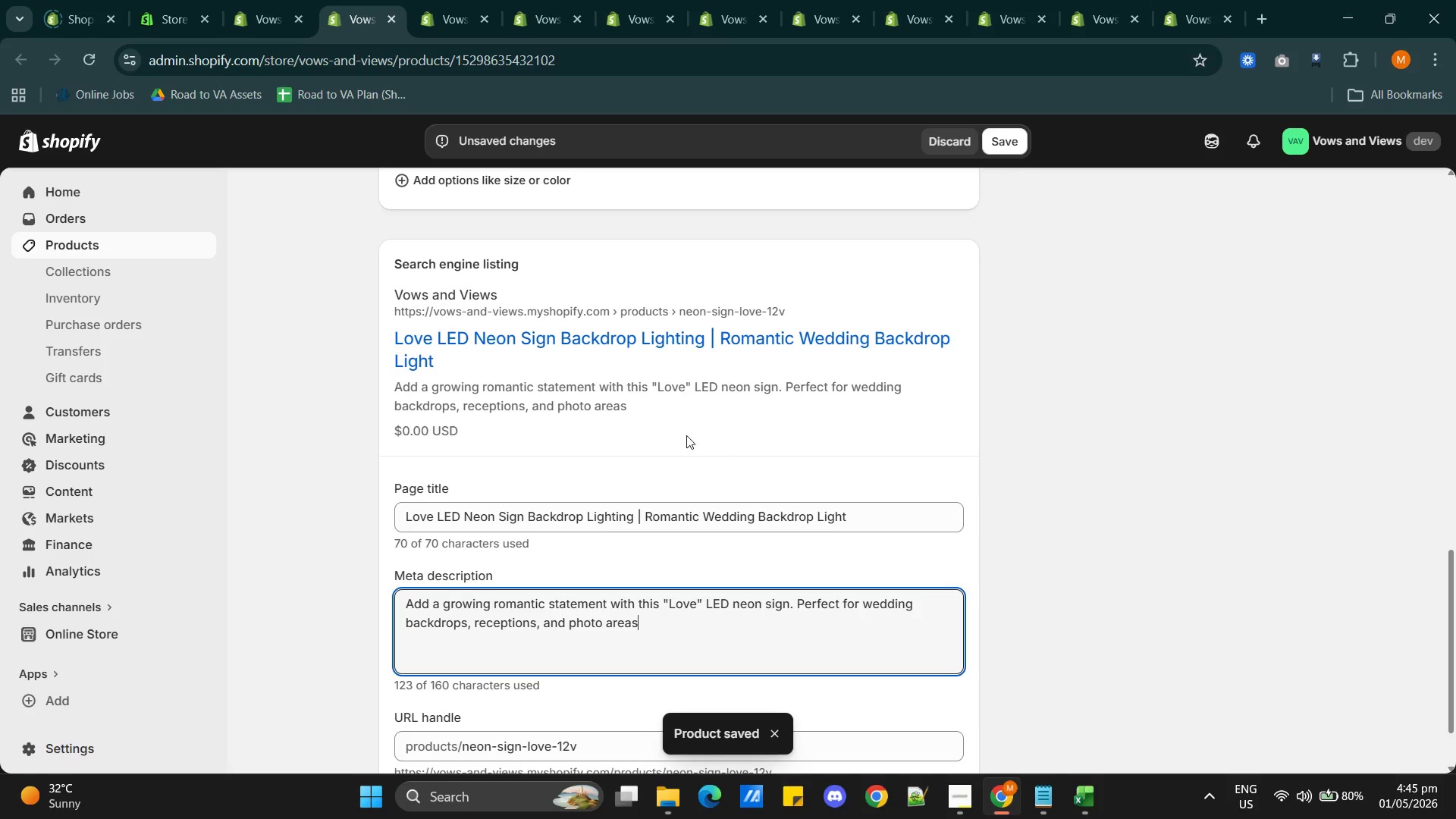 
wait(10.22)
 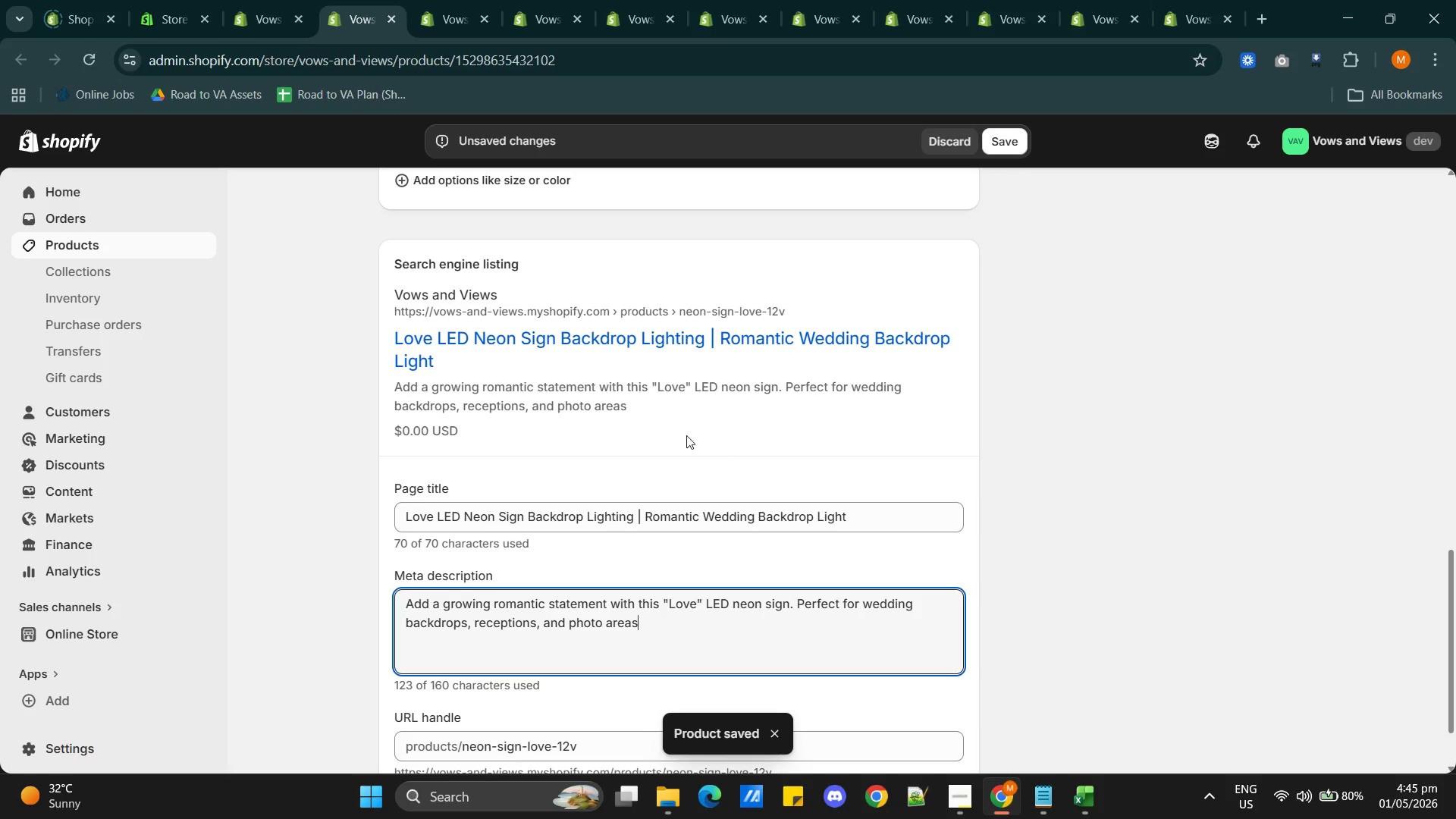 
scroll: coordinate [536, 430], scroll_direction: up, amount: 19.0
 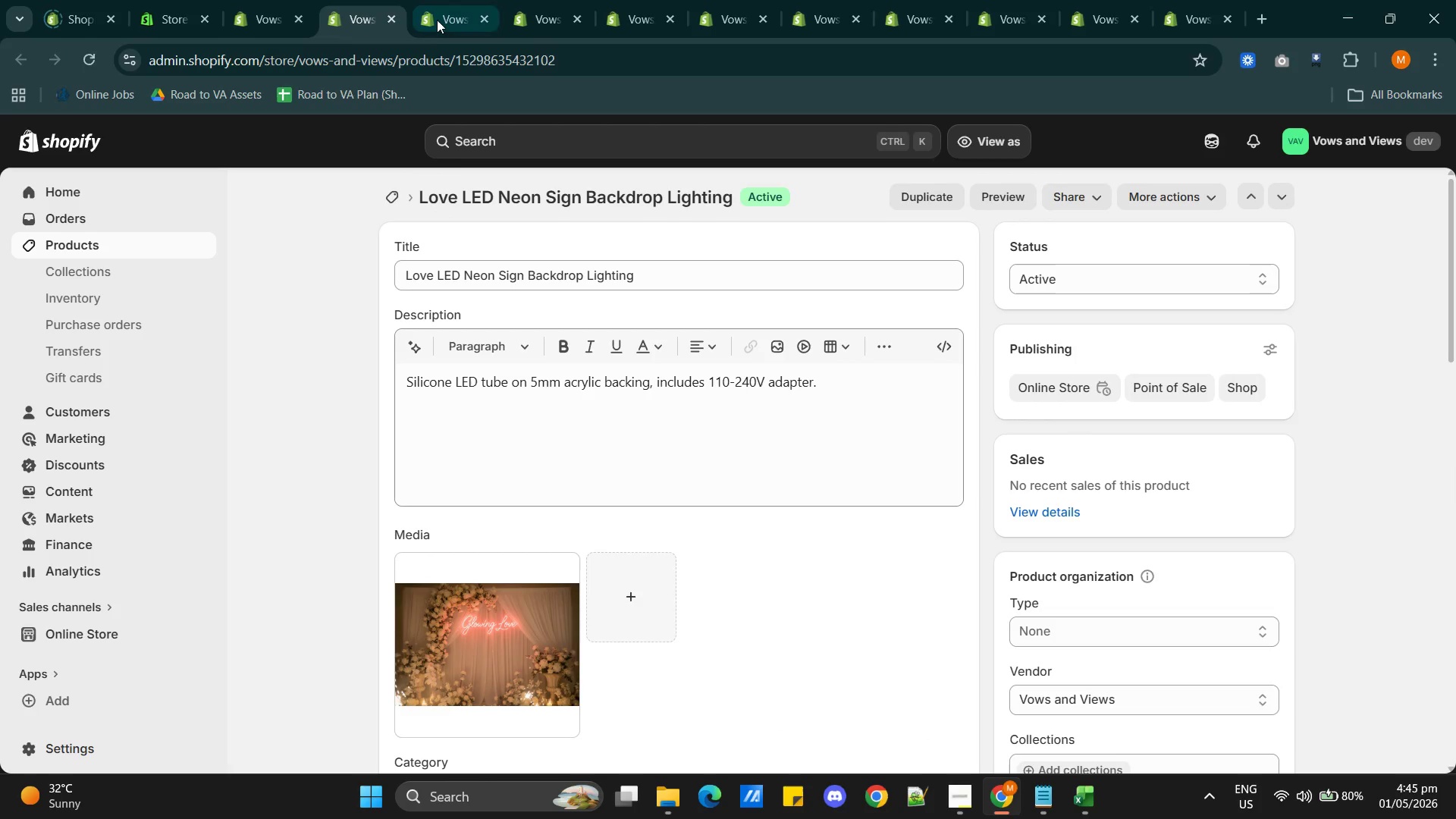 
left_click([437, 19])
 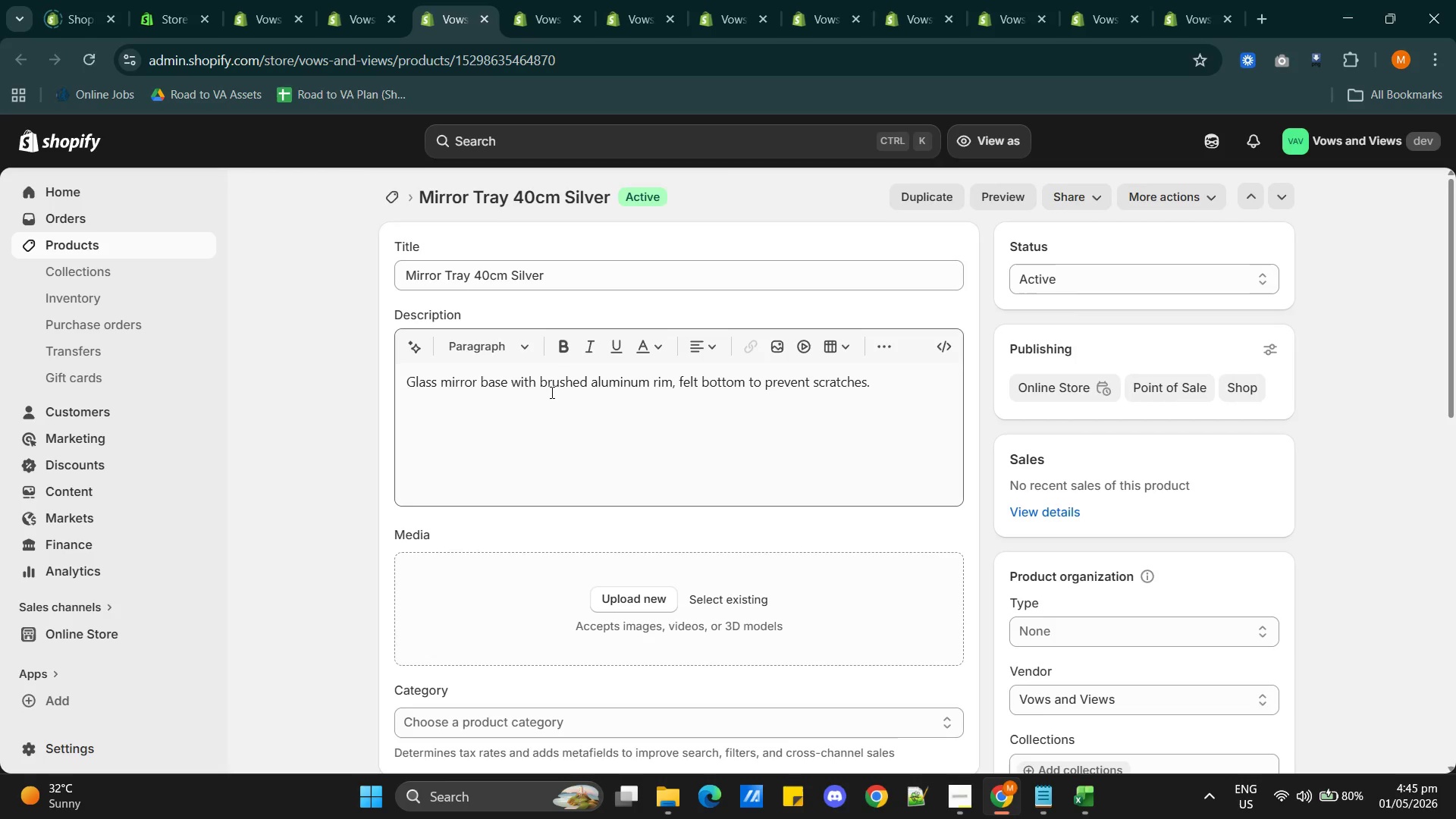 
mouse_move([381, 8])
 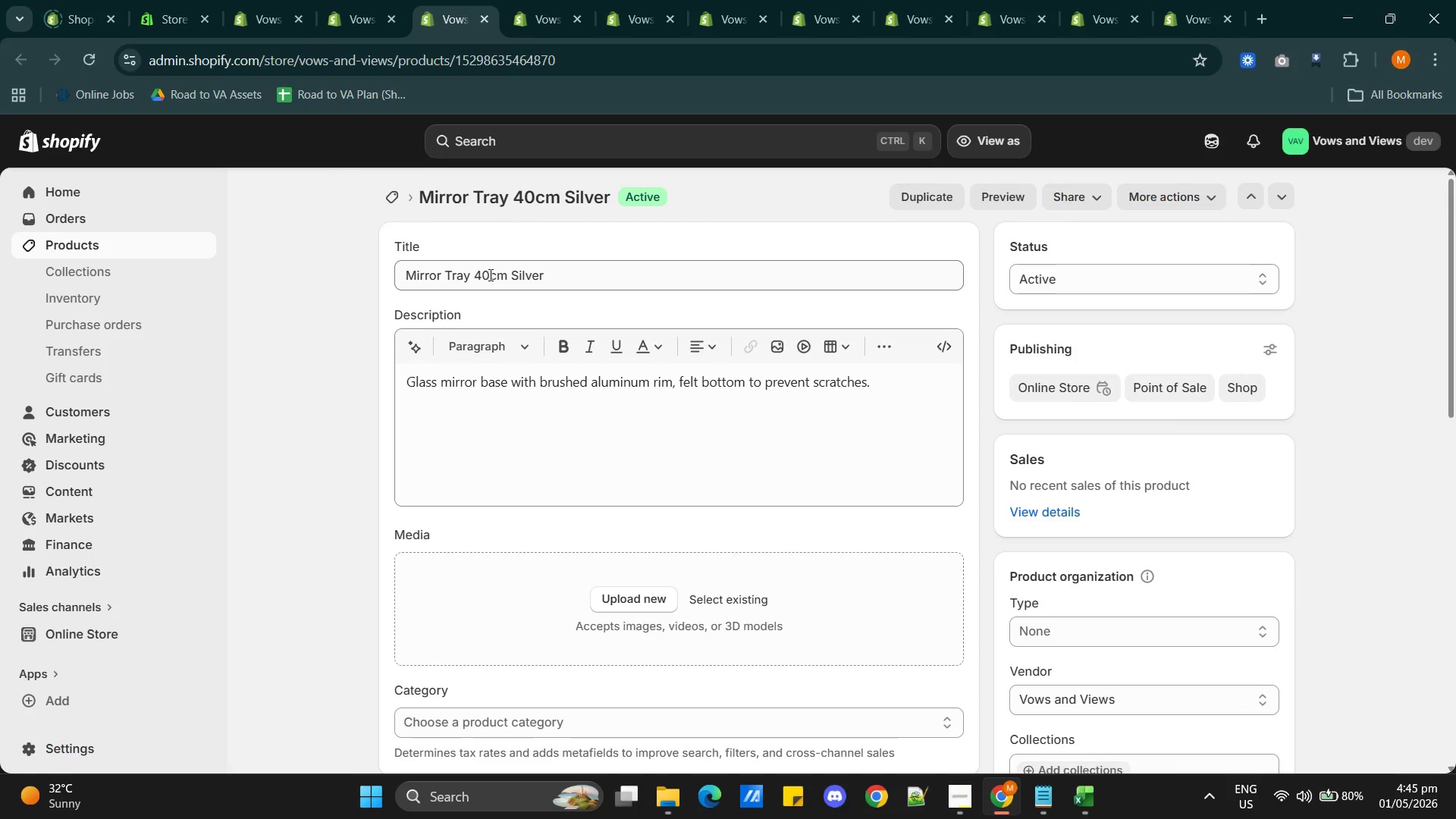 
double_click([491, 270])
 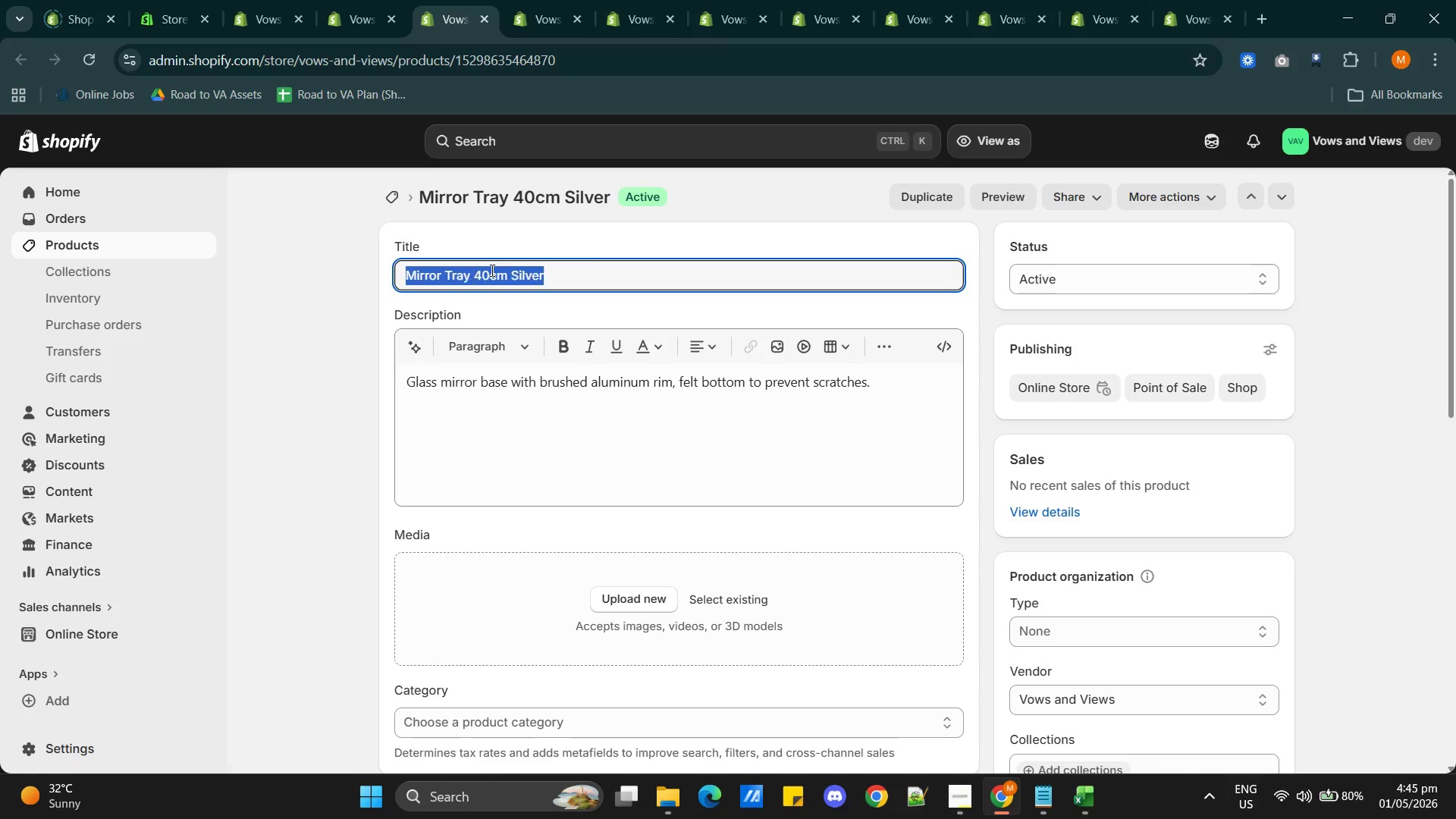 
triple_click([491, 270])
 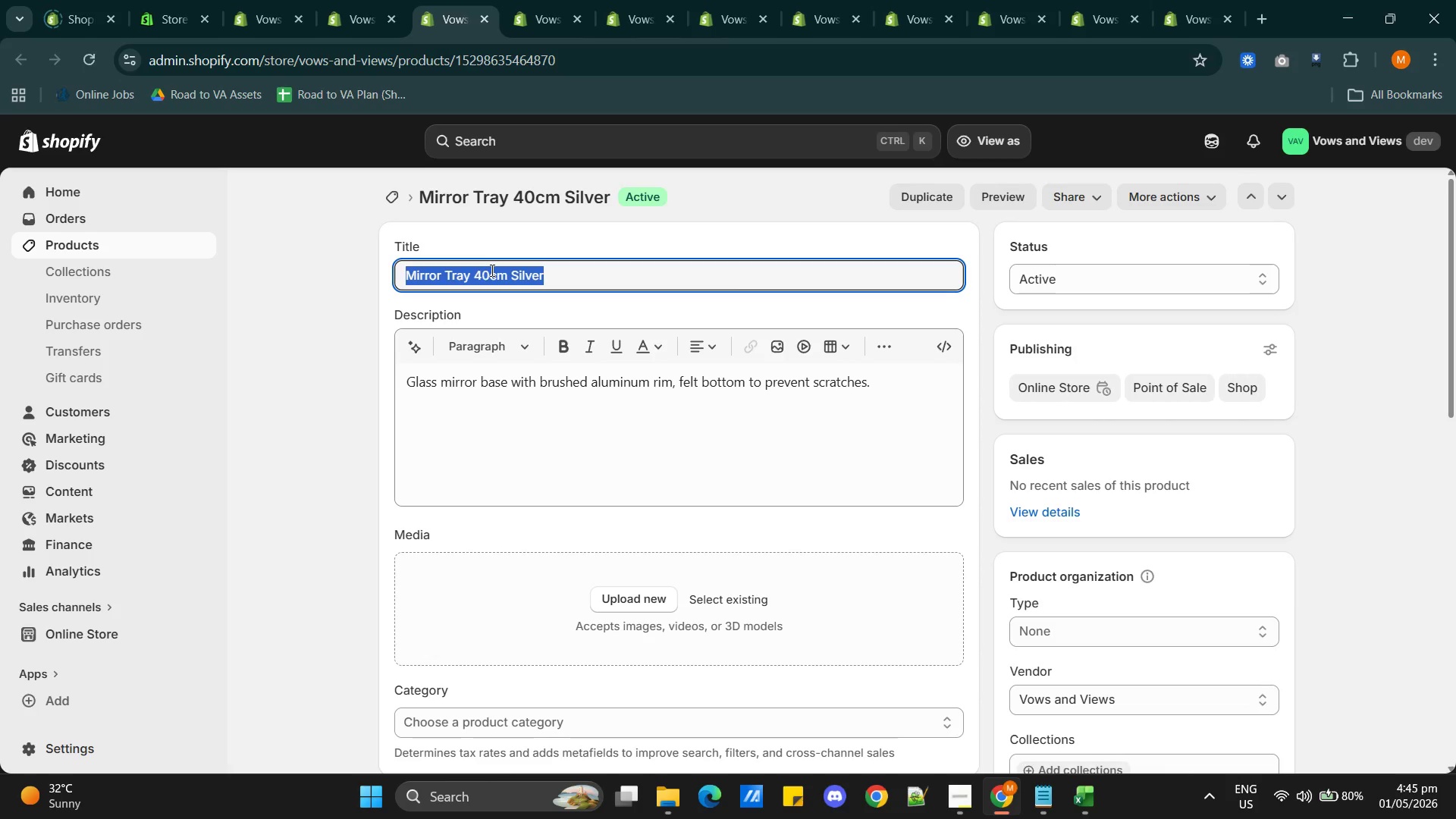 
type(Silver Mirror Tray)
 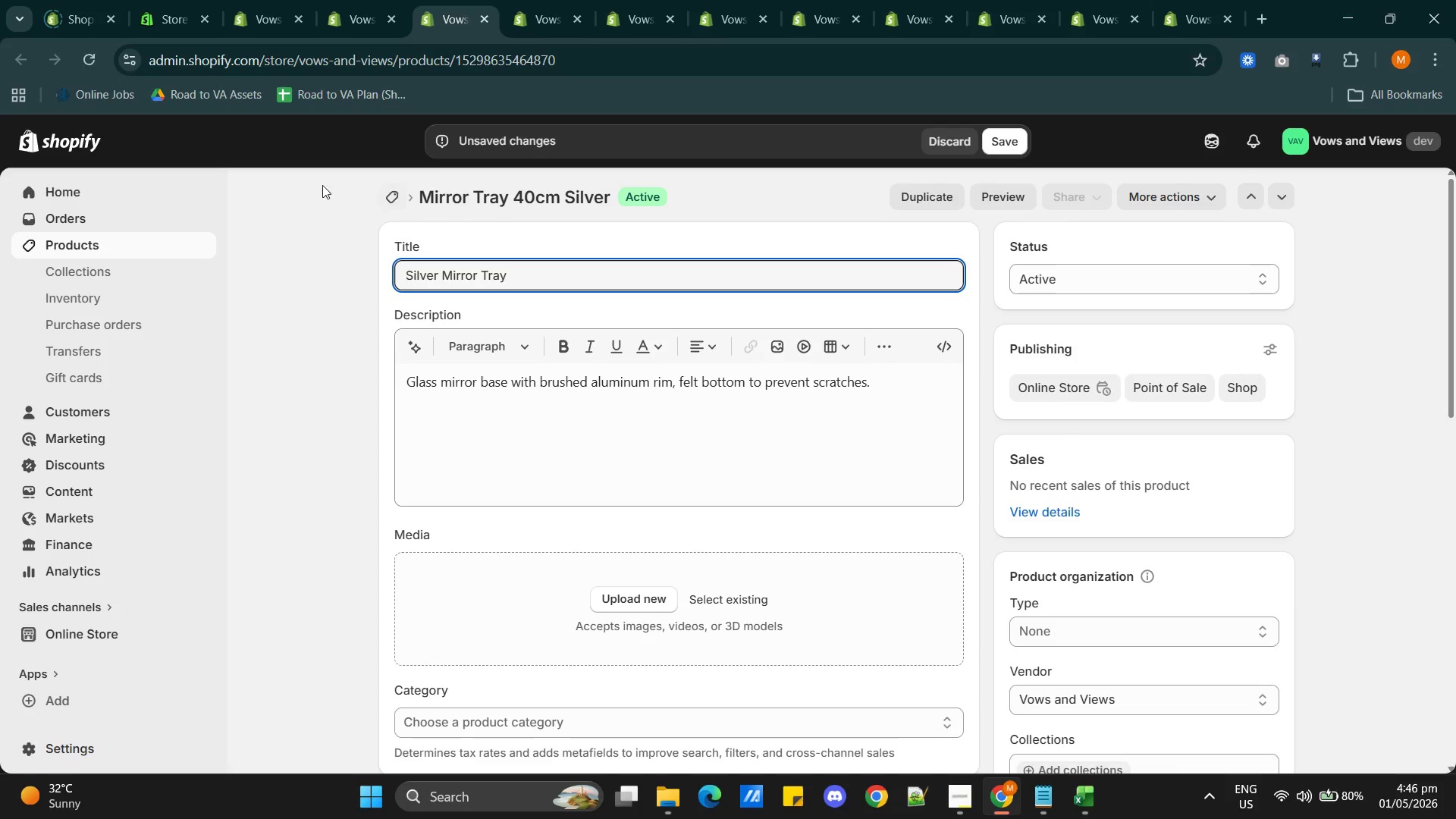 
left_click([409, 272])
 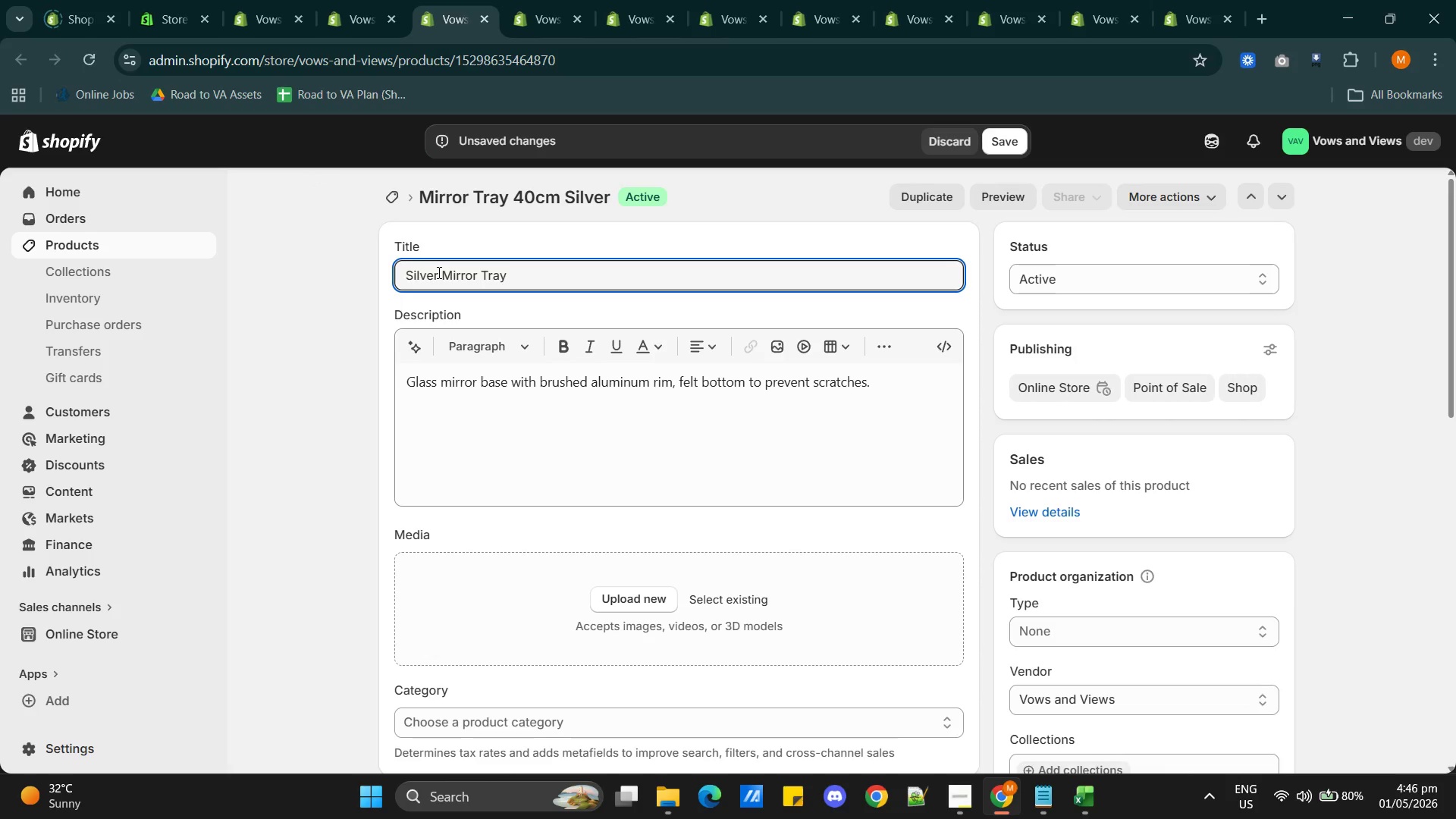 
type(Elegant )
 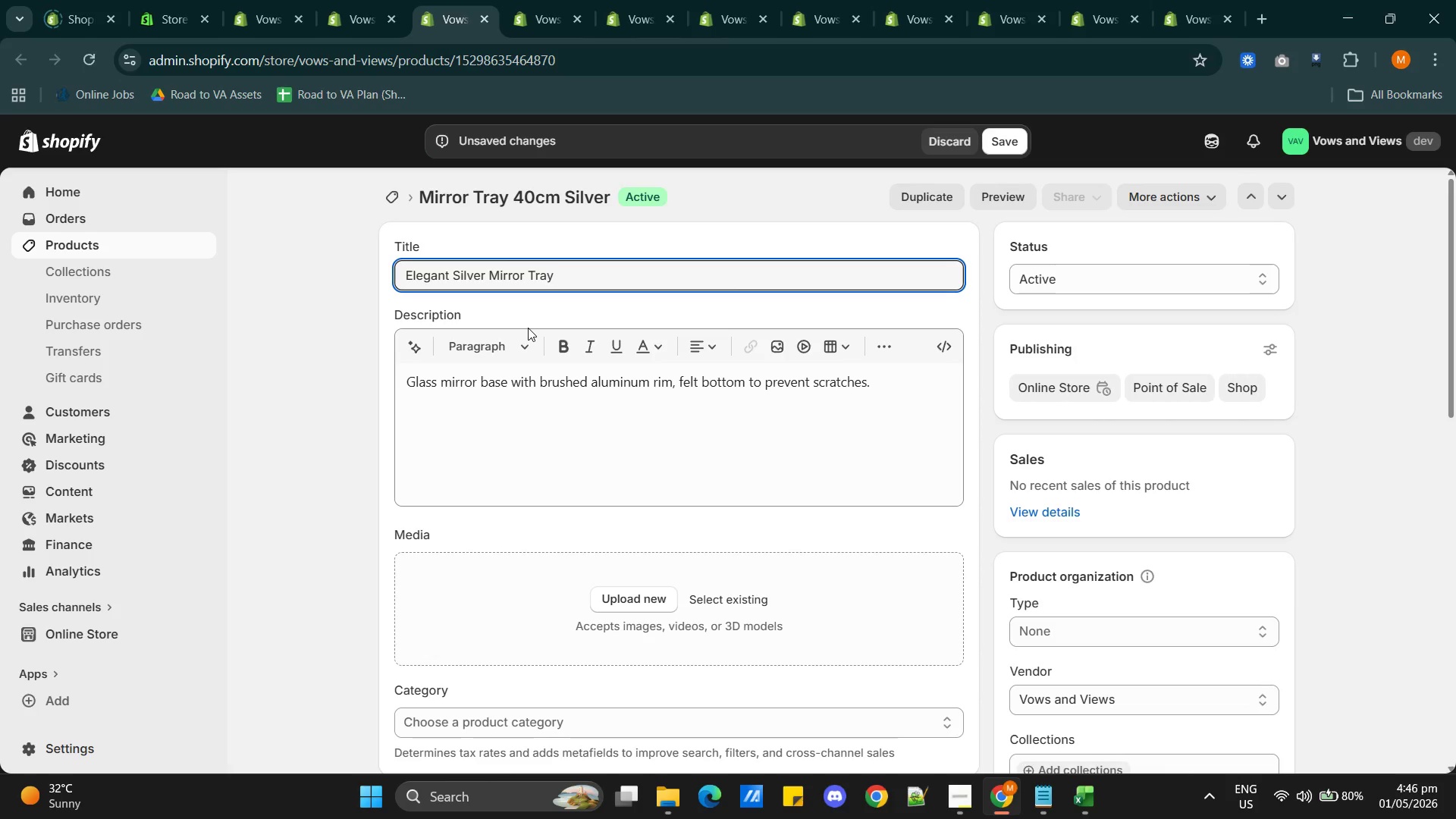 
wait(14.25)
 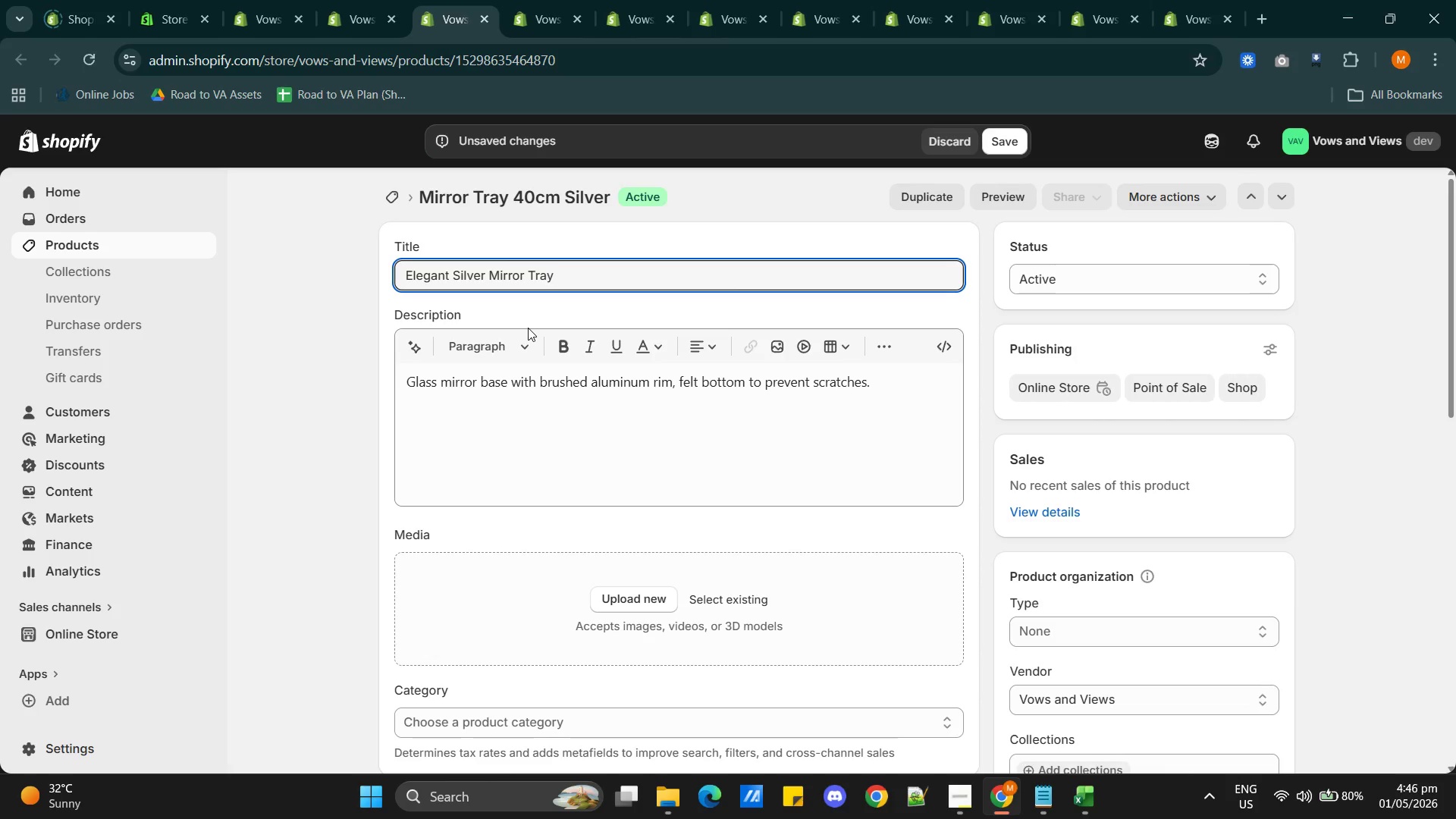 
scroll: coordinate [750, 607], scroll_direction: down, amount: 1.0
 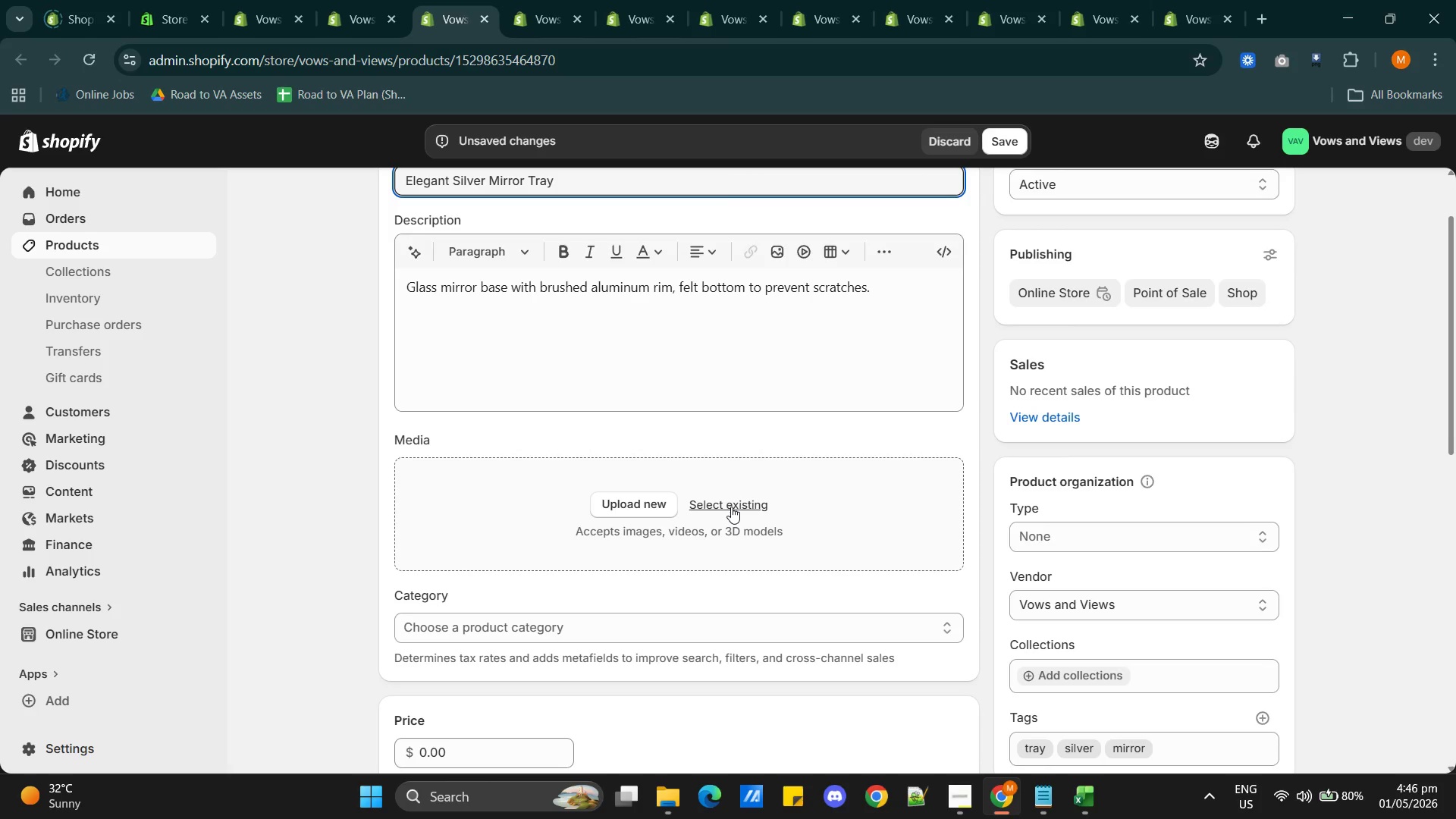 
left_click([731, 507])
 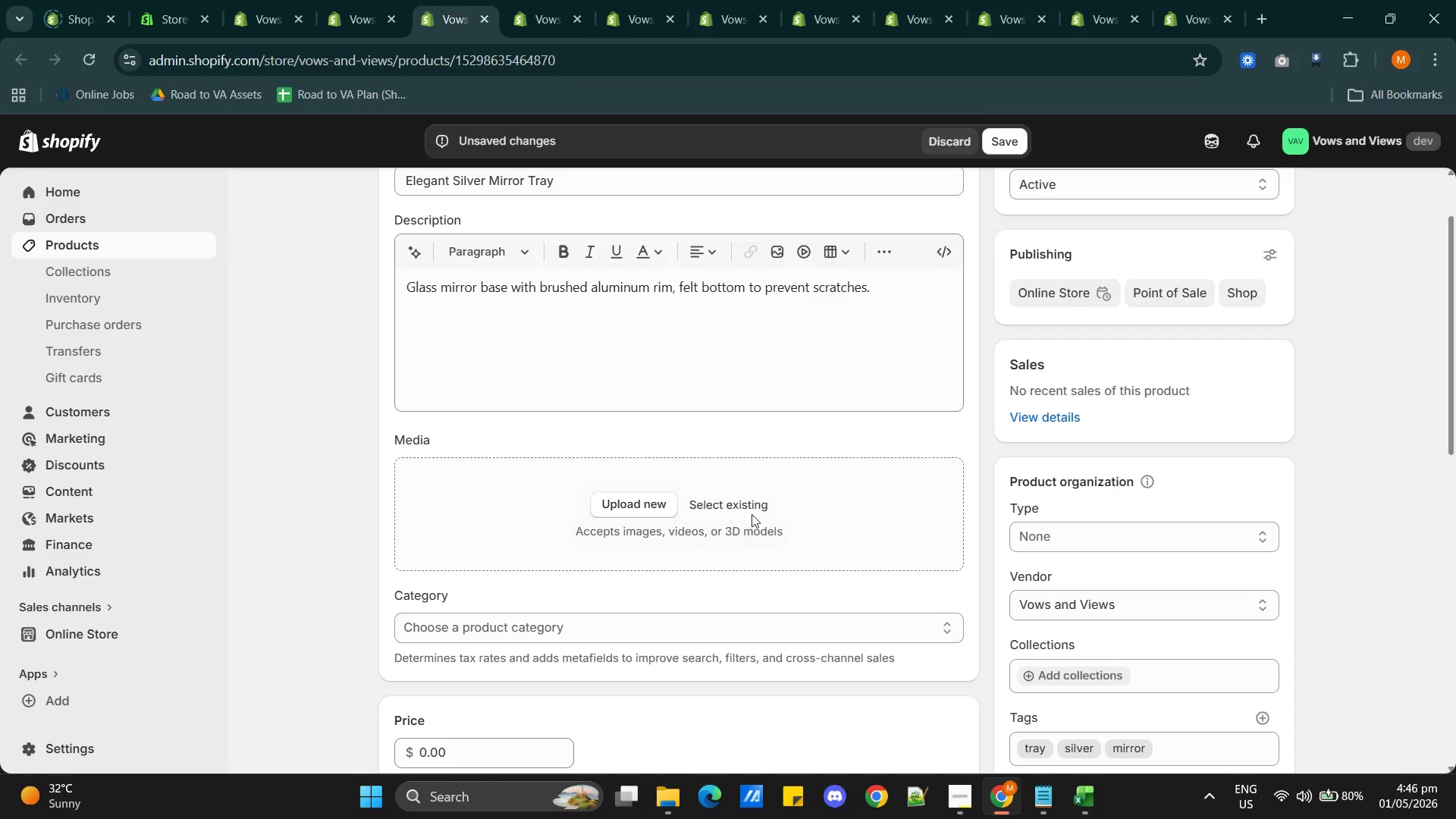 
mouse_move([755, 496])
 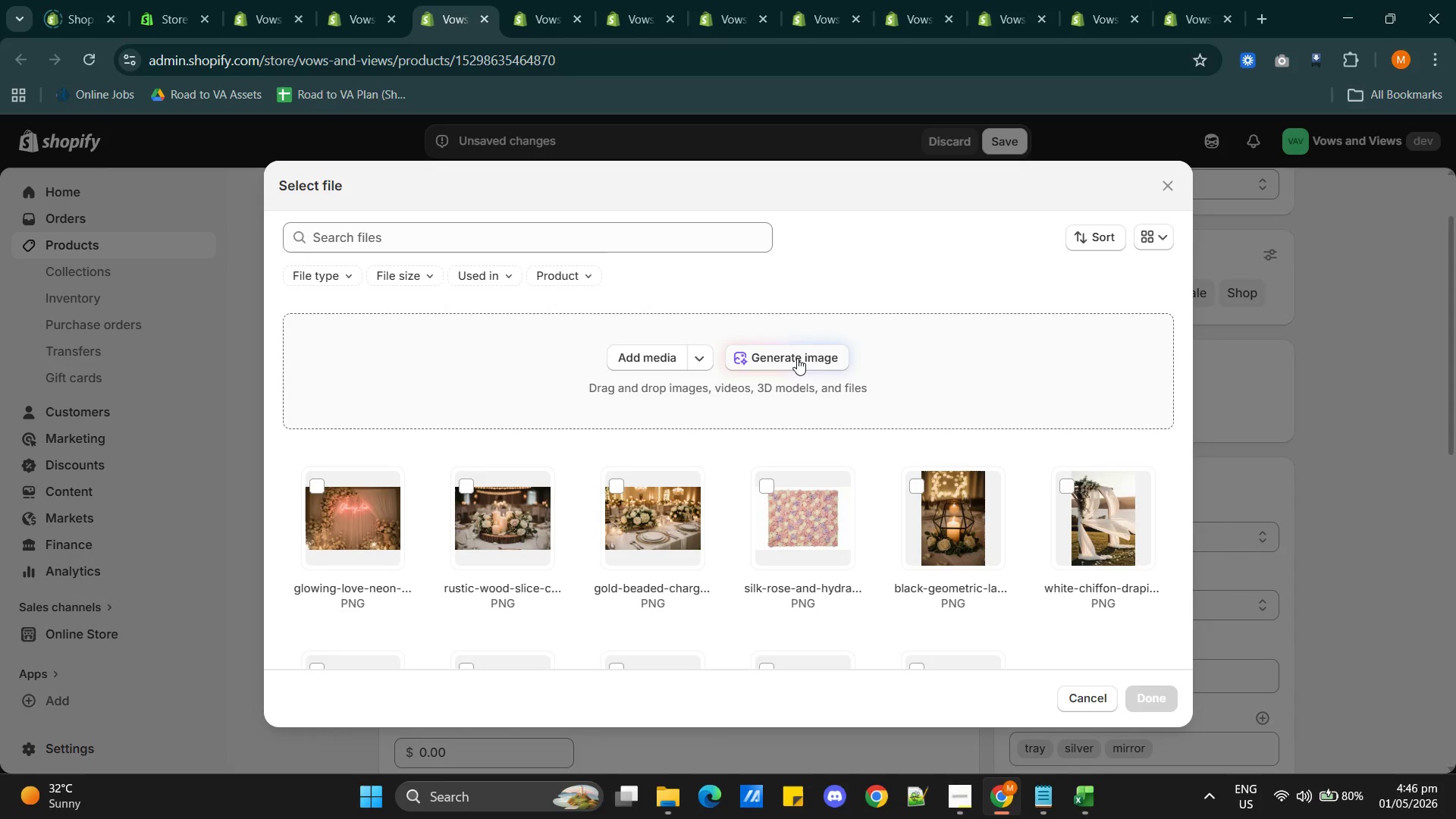 
left_click([797, 358])
 